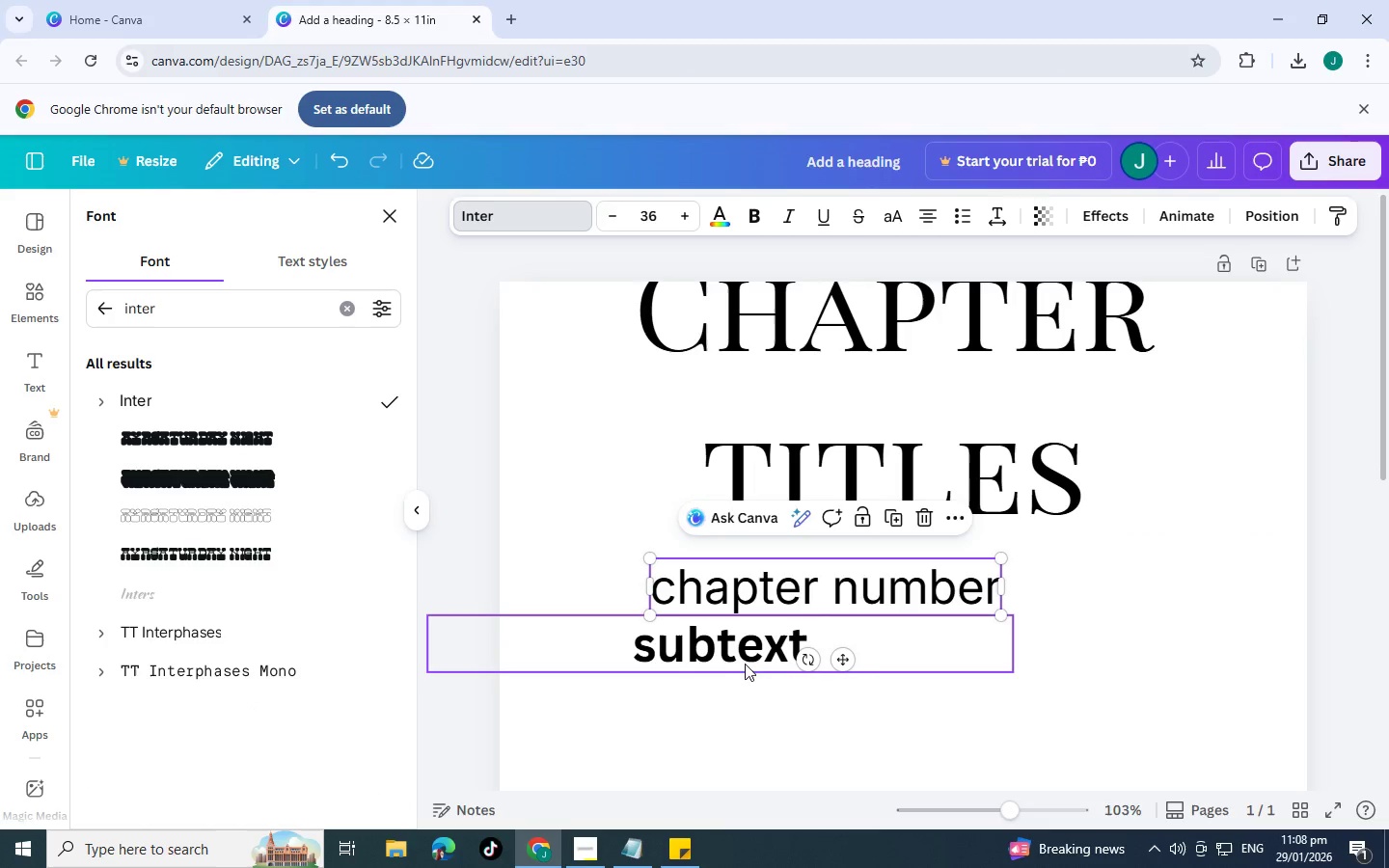 
left_click([716, 651])
 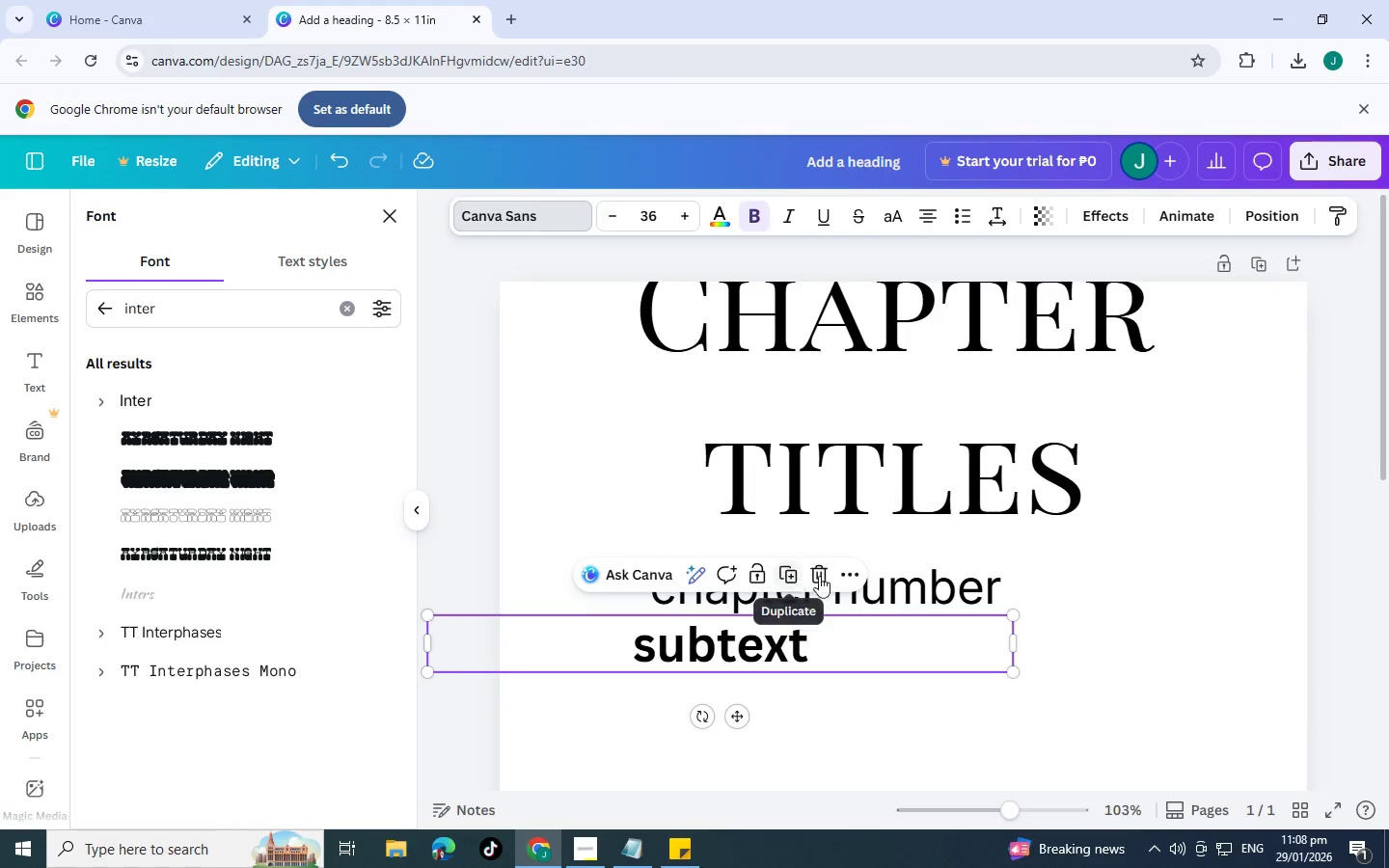 
left_click([822, 576])
 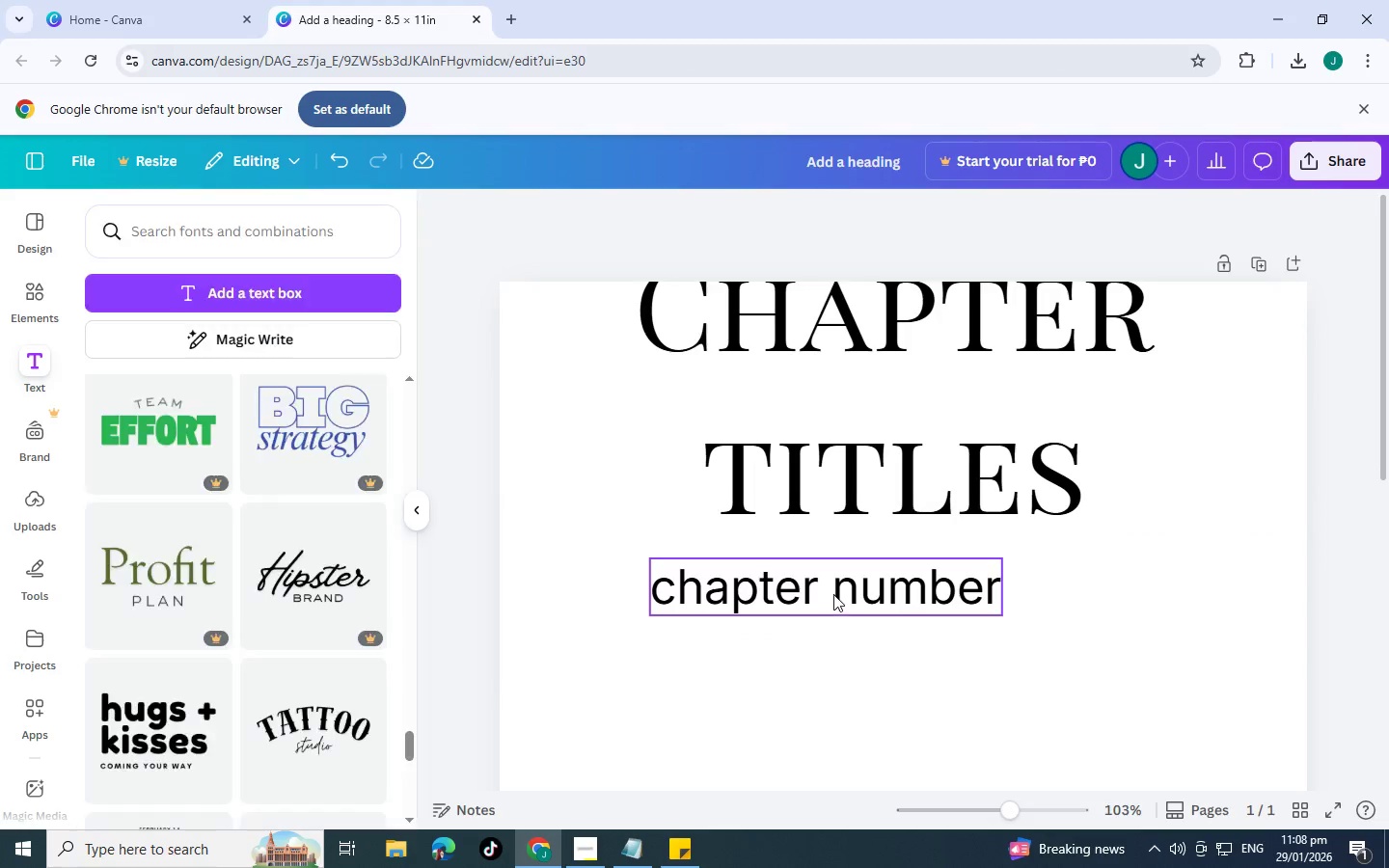 
left_click([833, 594])
 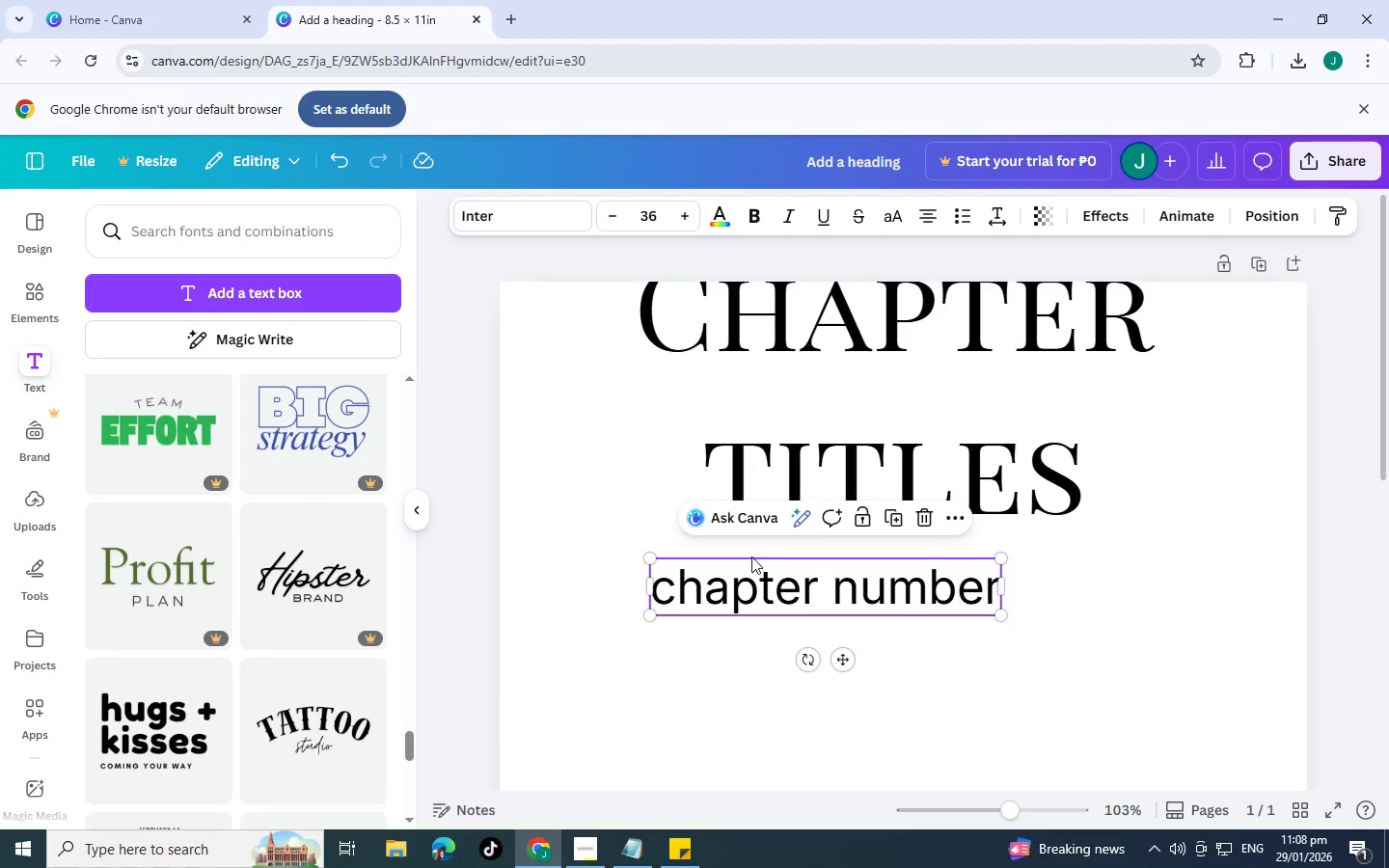 
wait(9.27)
 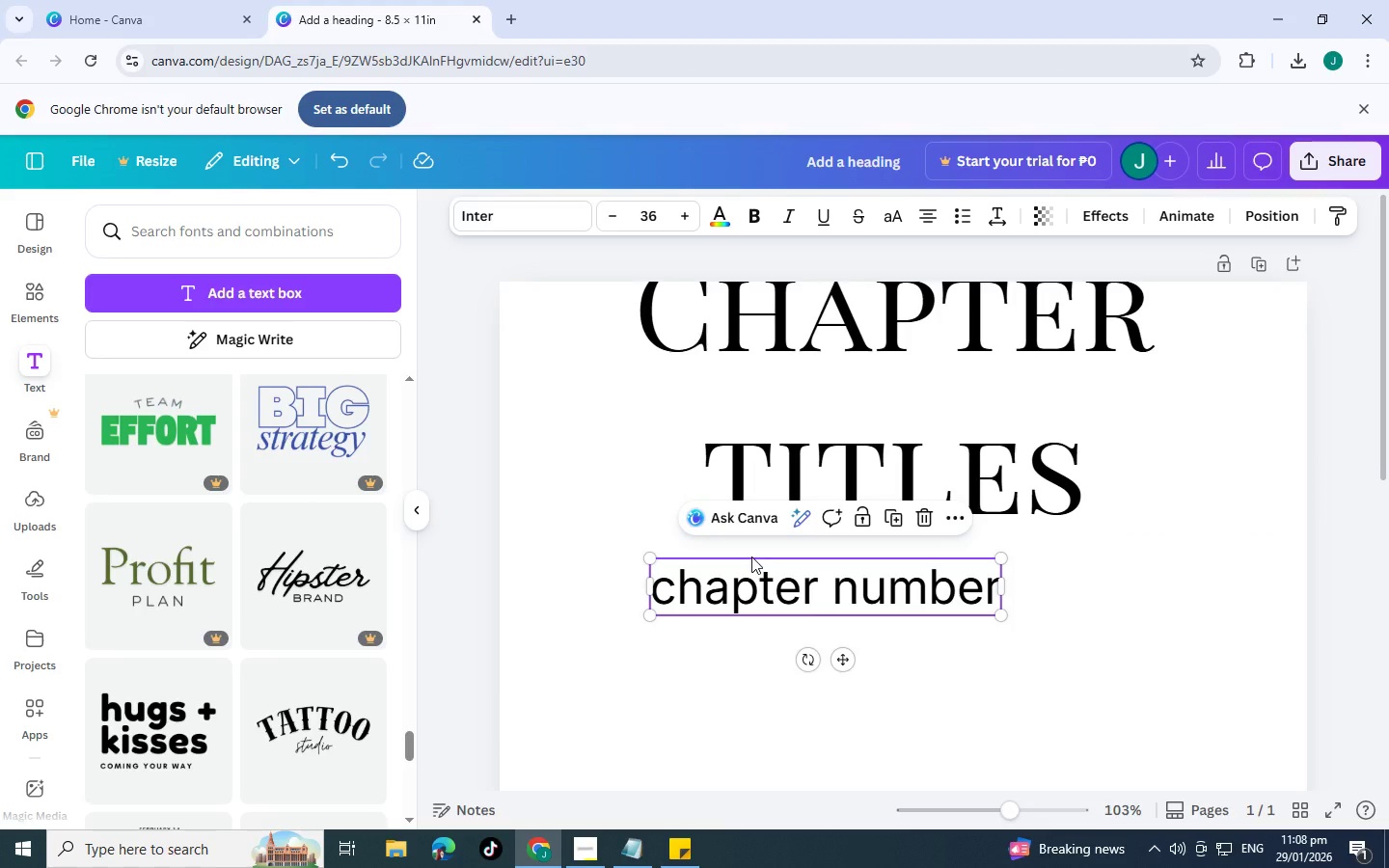 
scroll: coordinate [636, 359], scroll_direction: up, amount: 2.0
 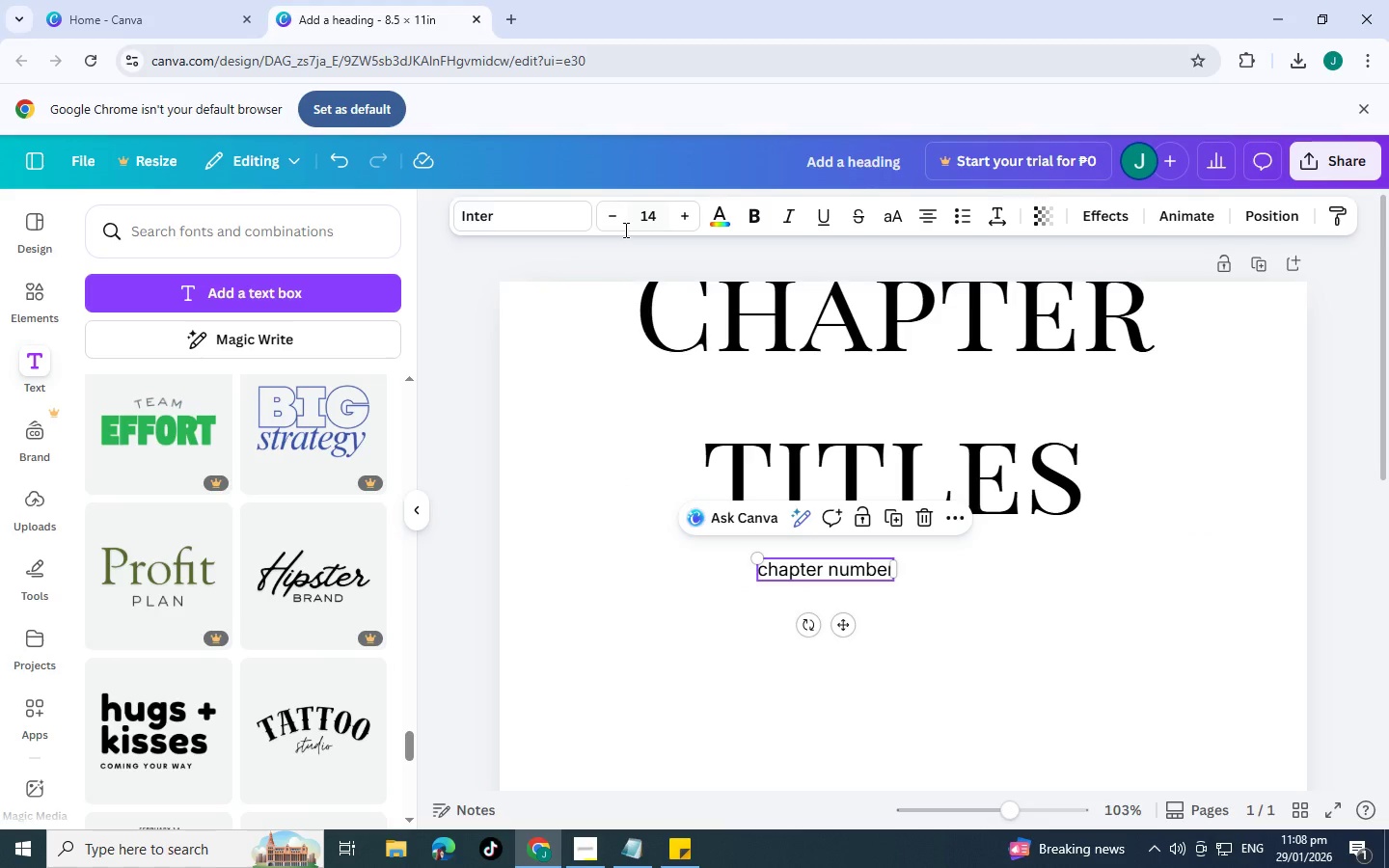 
double_click([683, 213])
 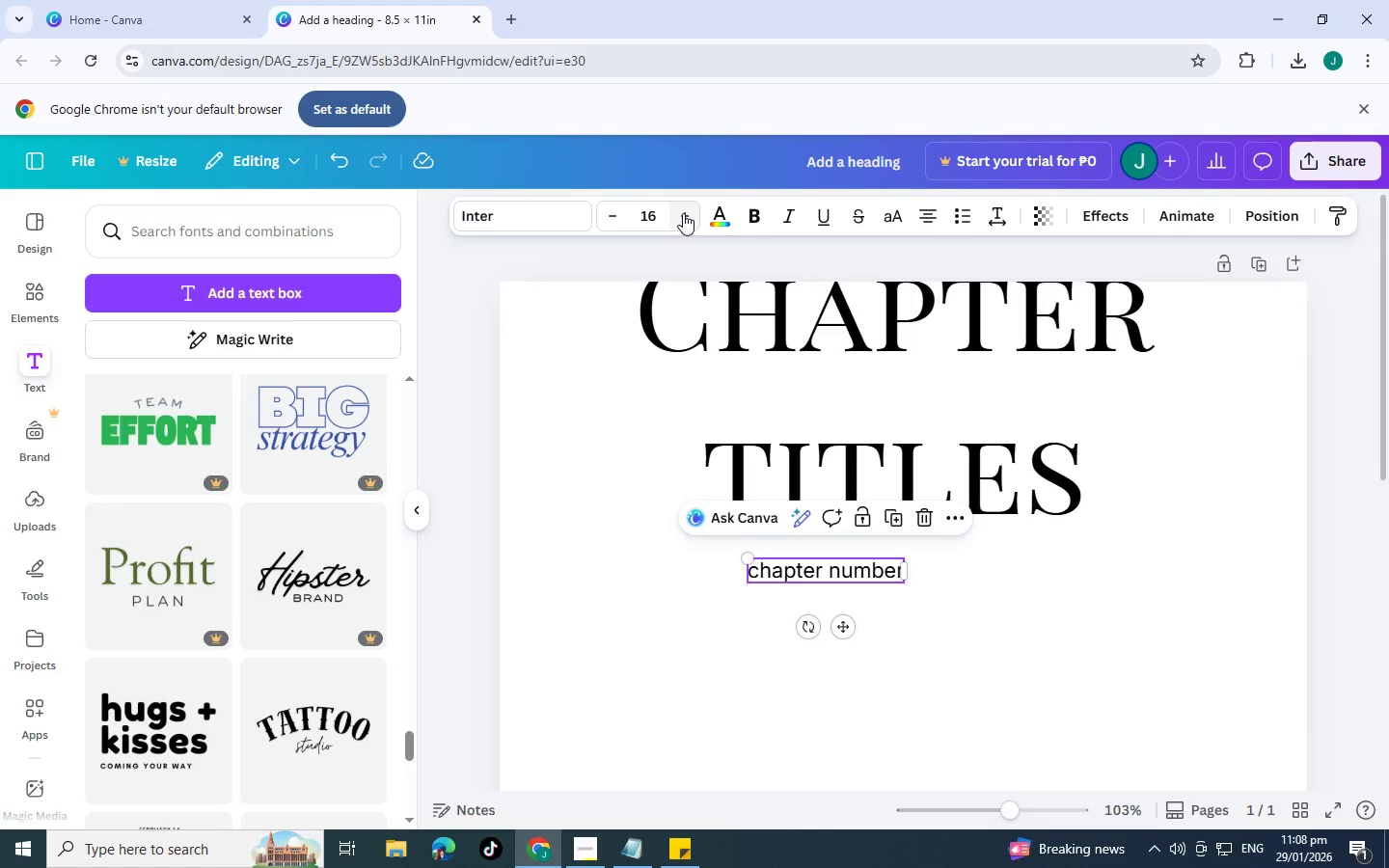 
triple_click([683, 213])
 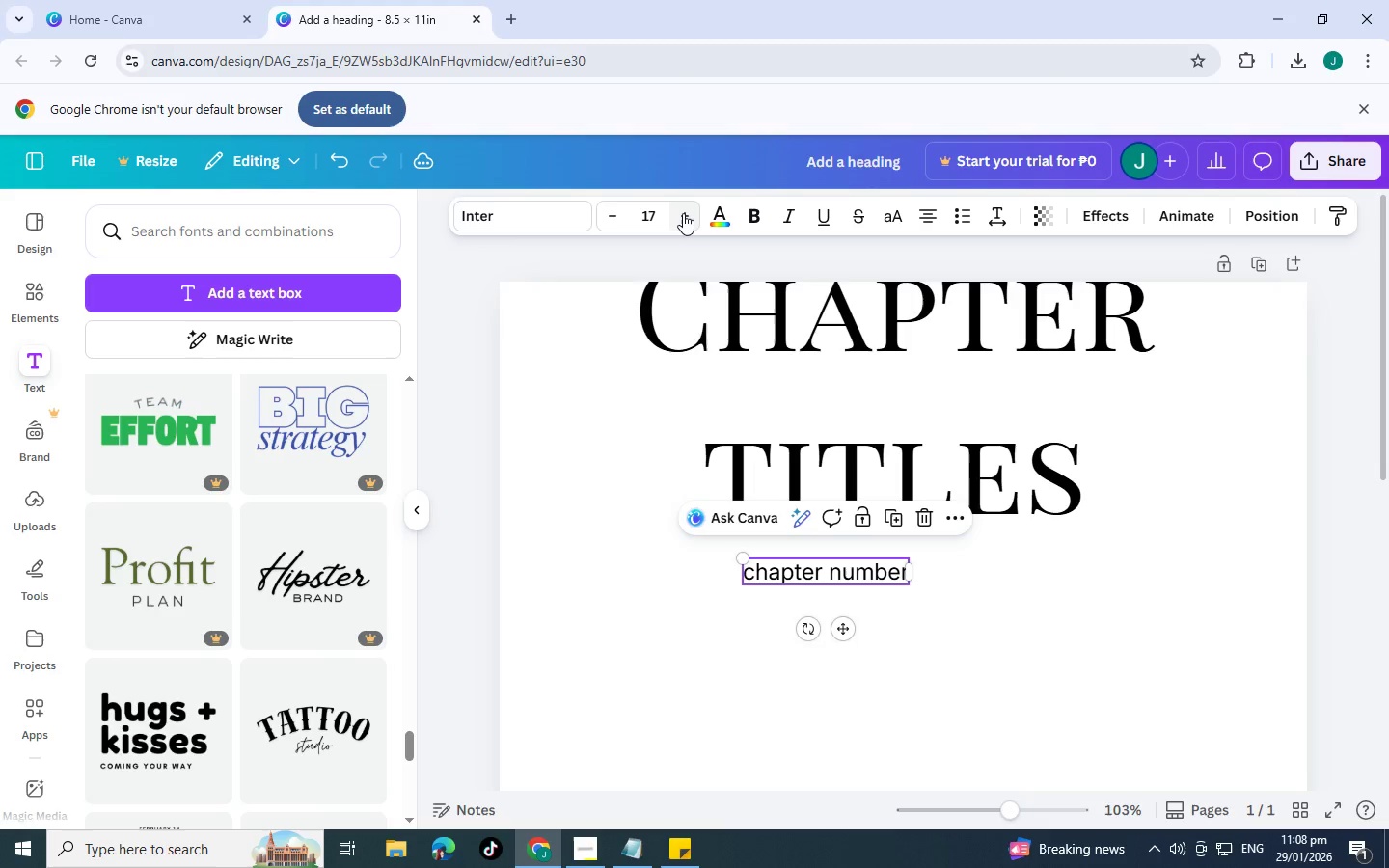 
left_click([683, 213])
 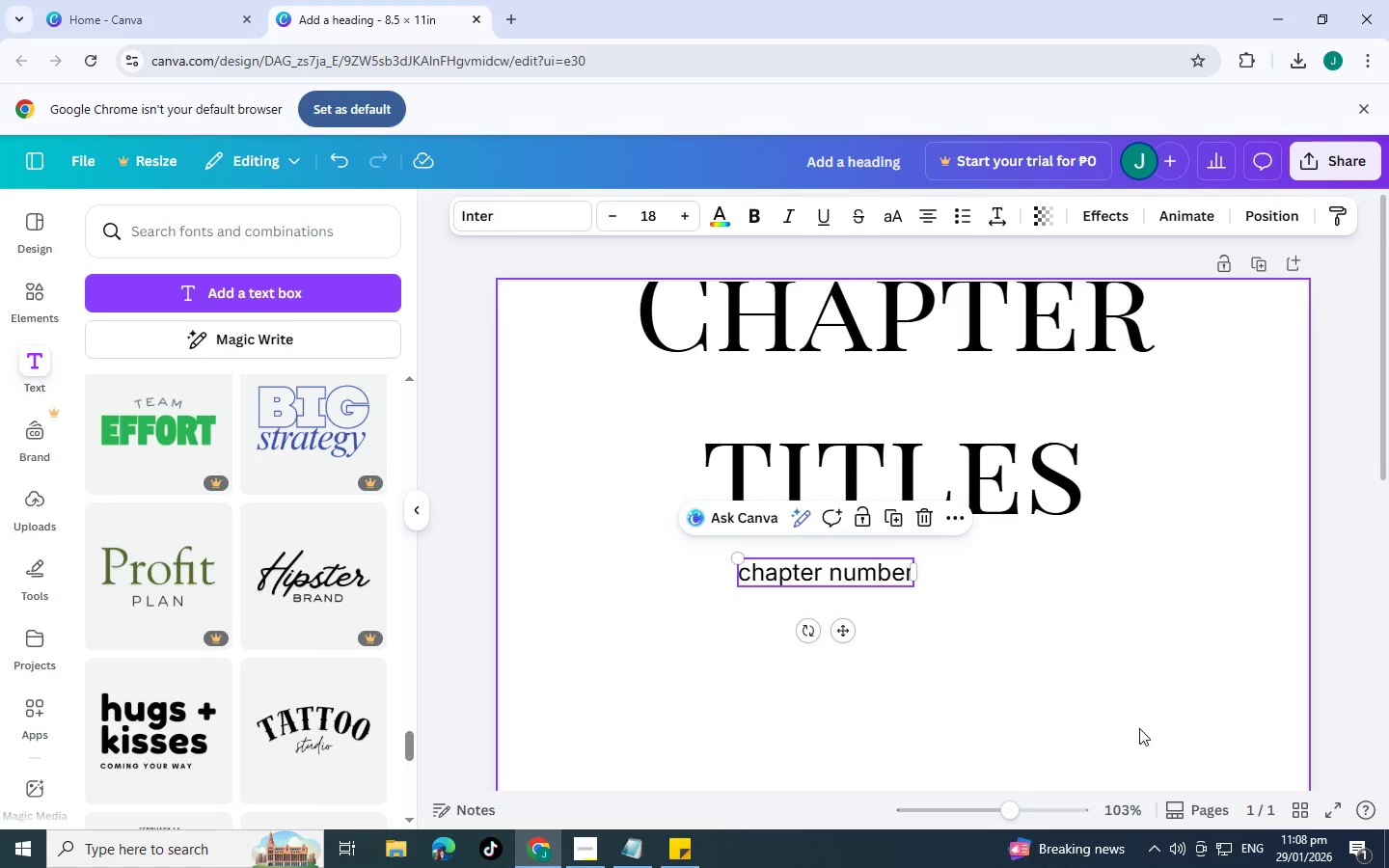 
left_click([1088, 696])
 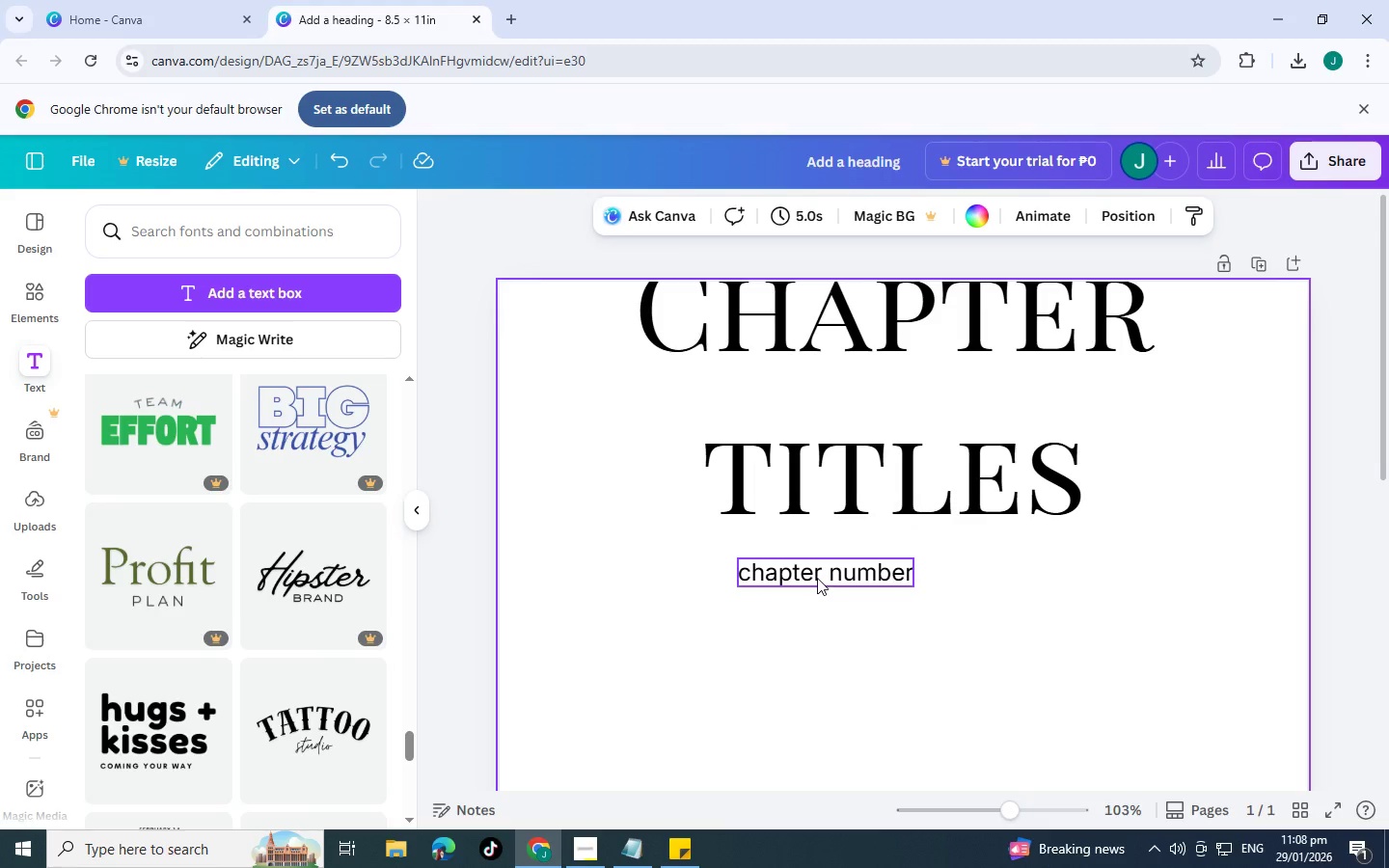 
wait(6.47)
 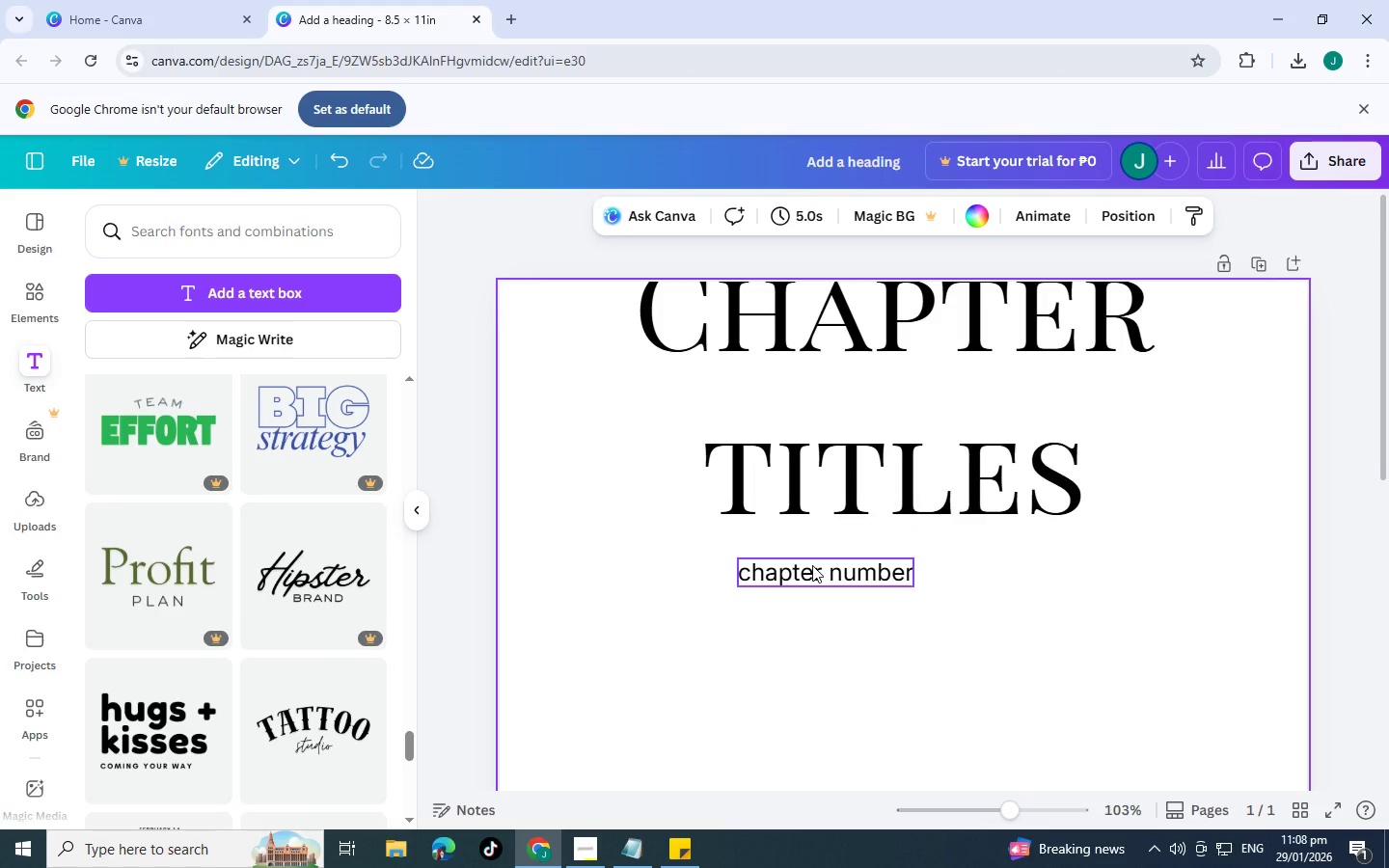 
scroll: coordinate [810, 551], scroll_direction: up, amount: 1.0
 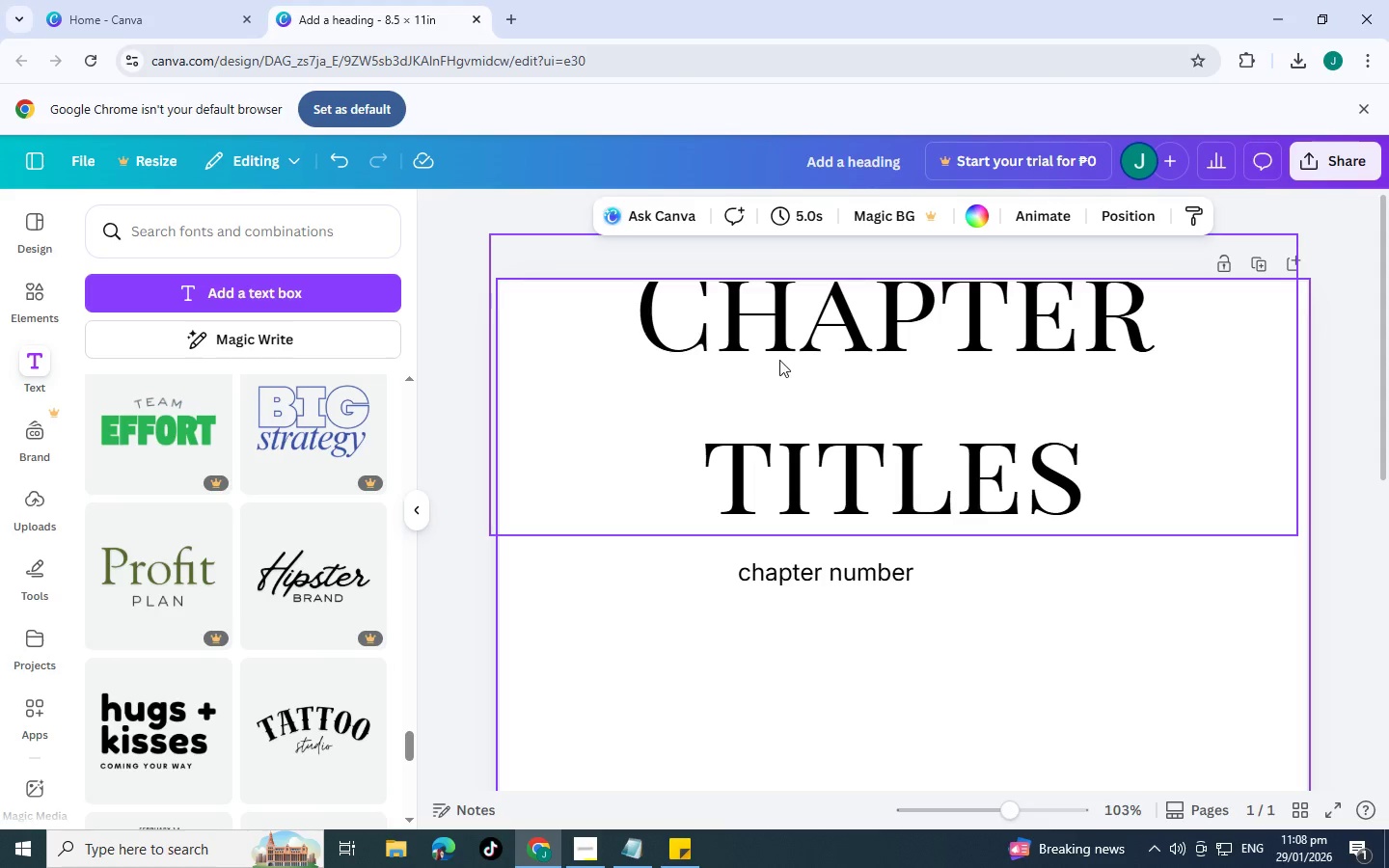 
left_click([779, 360])
 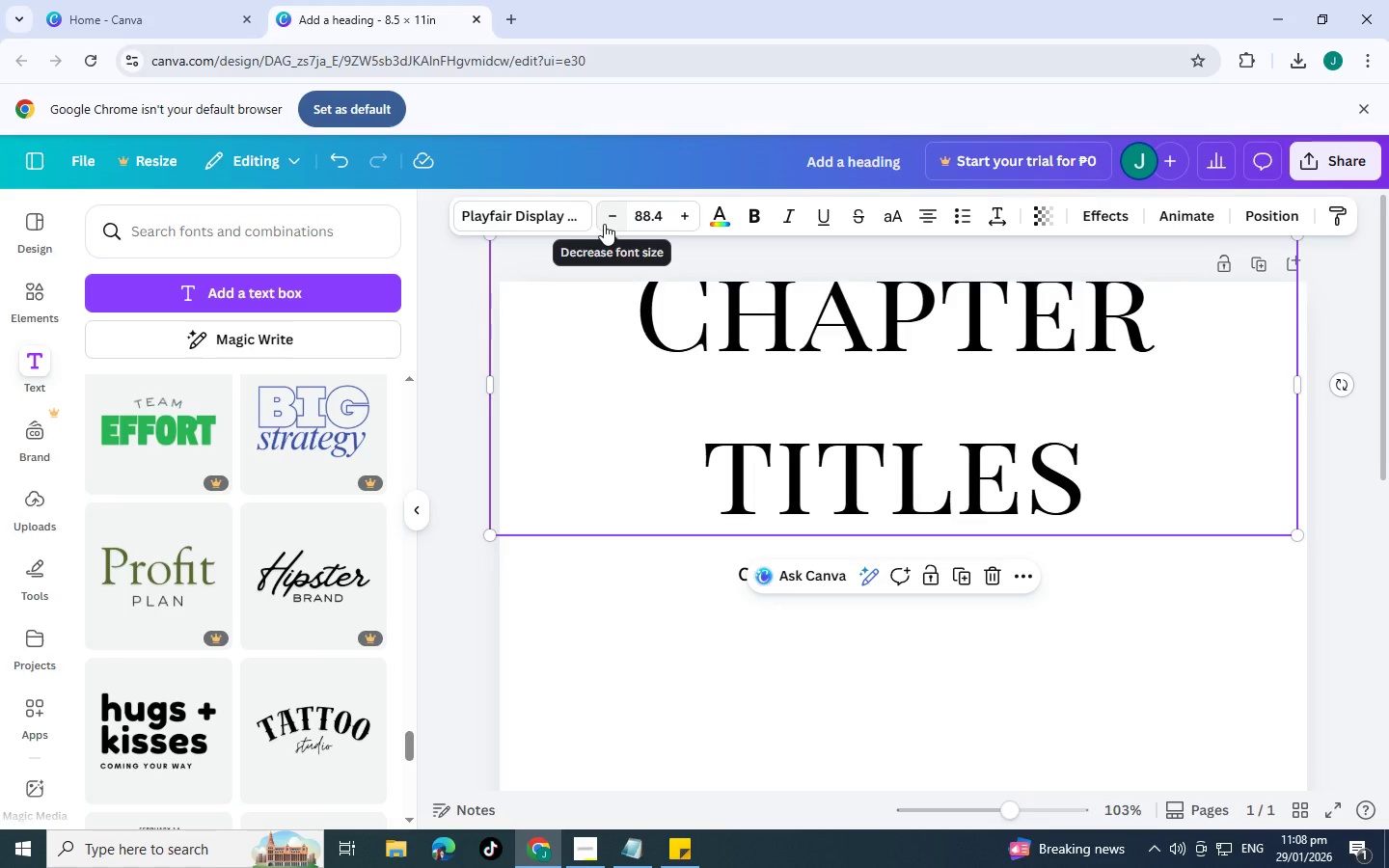 
left_click([661, 217])
 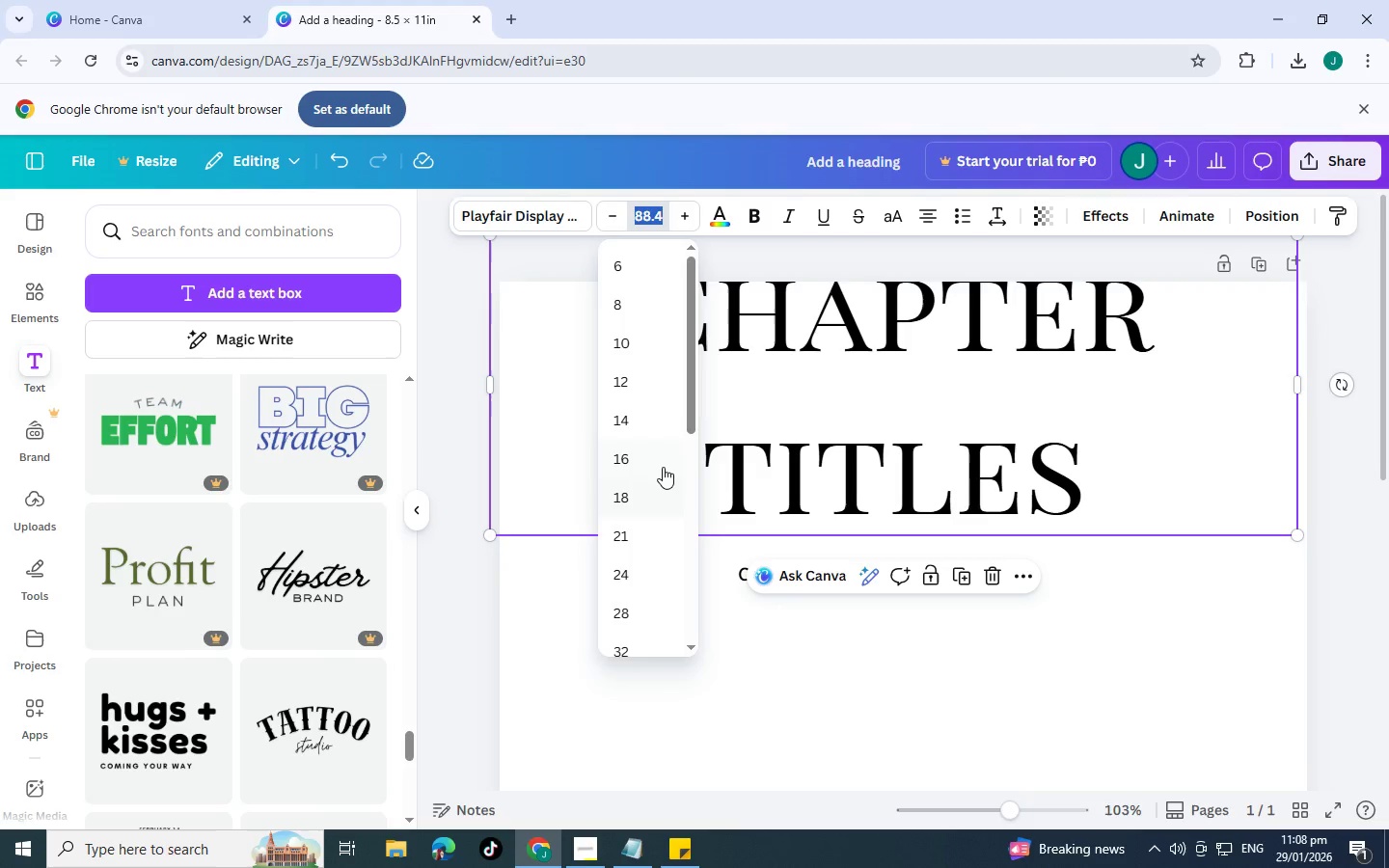 
scroll: coordinate [647, 487], scroll_direction: down, amount: 4.0
 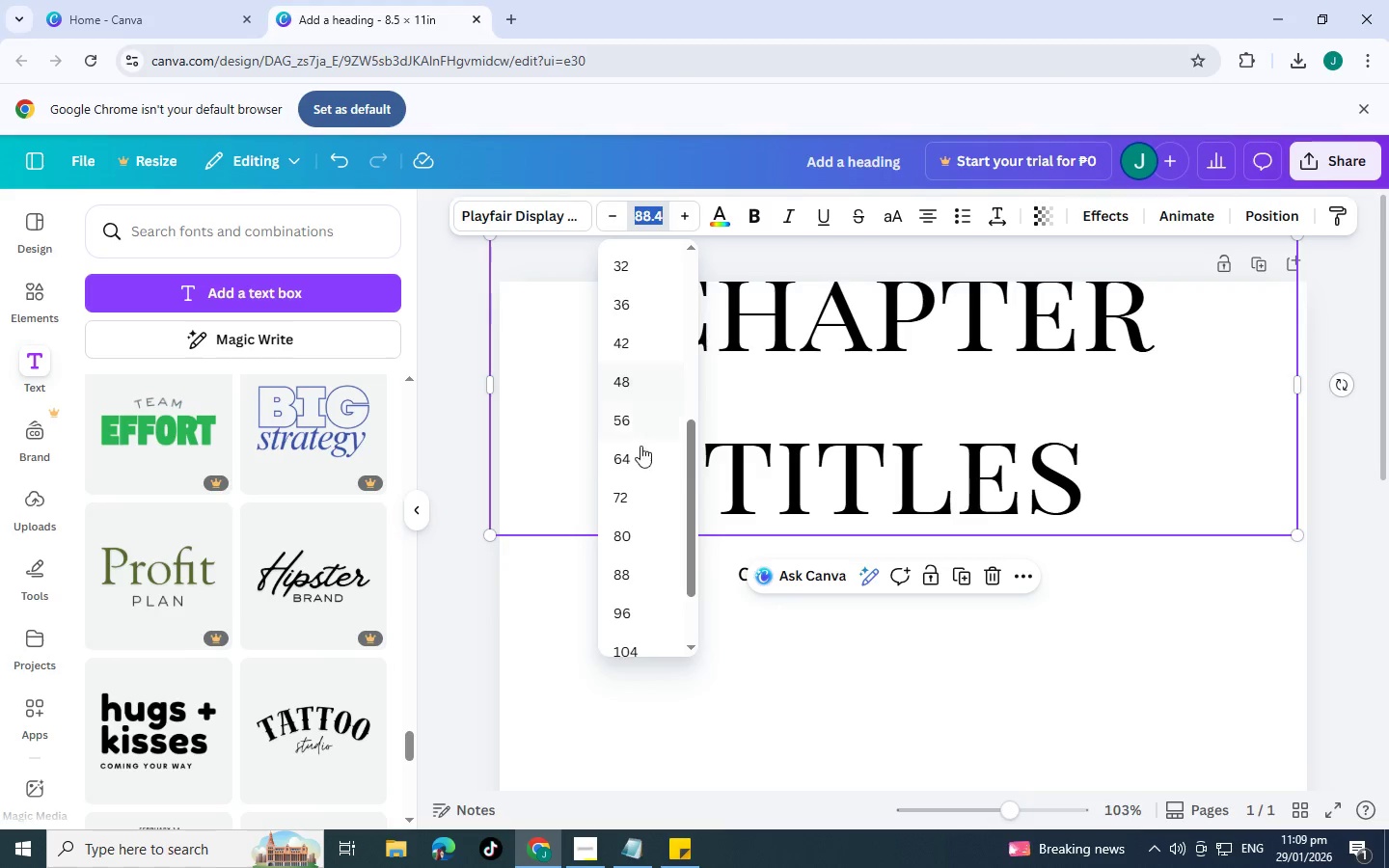 
left_click([640, 460])
 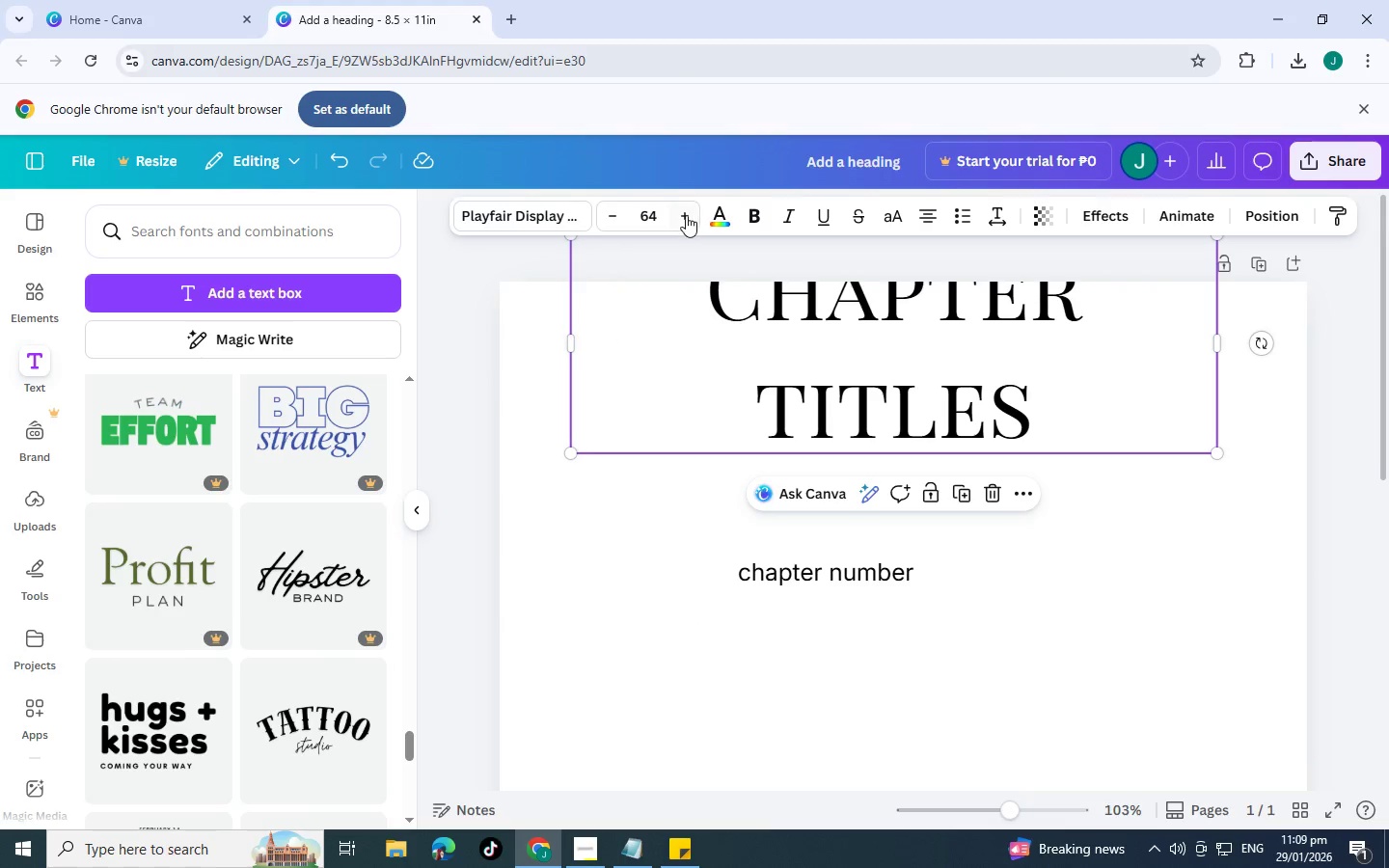 
left_click([686, 215])
 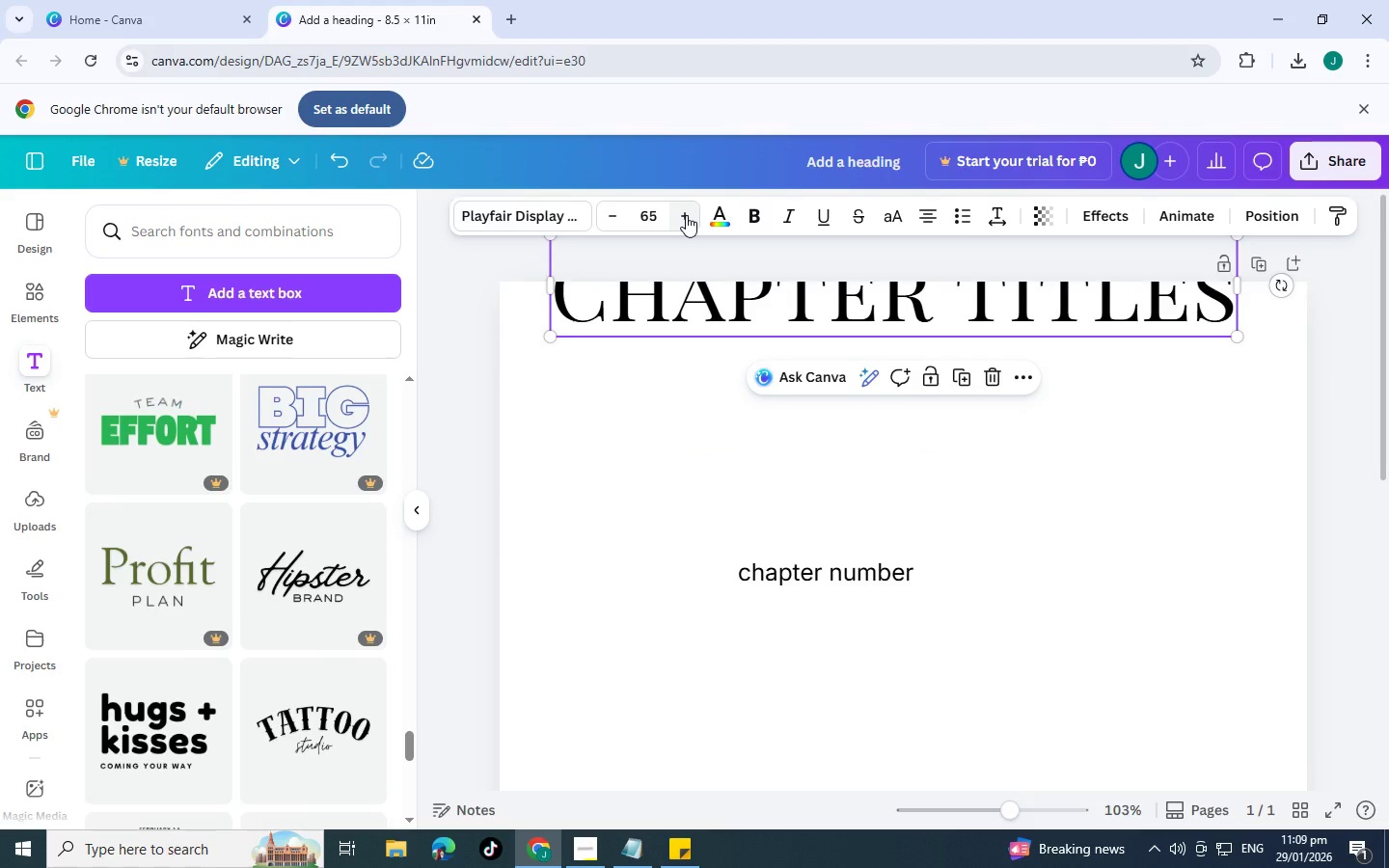 
left_click([686, 215])
 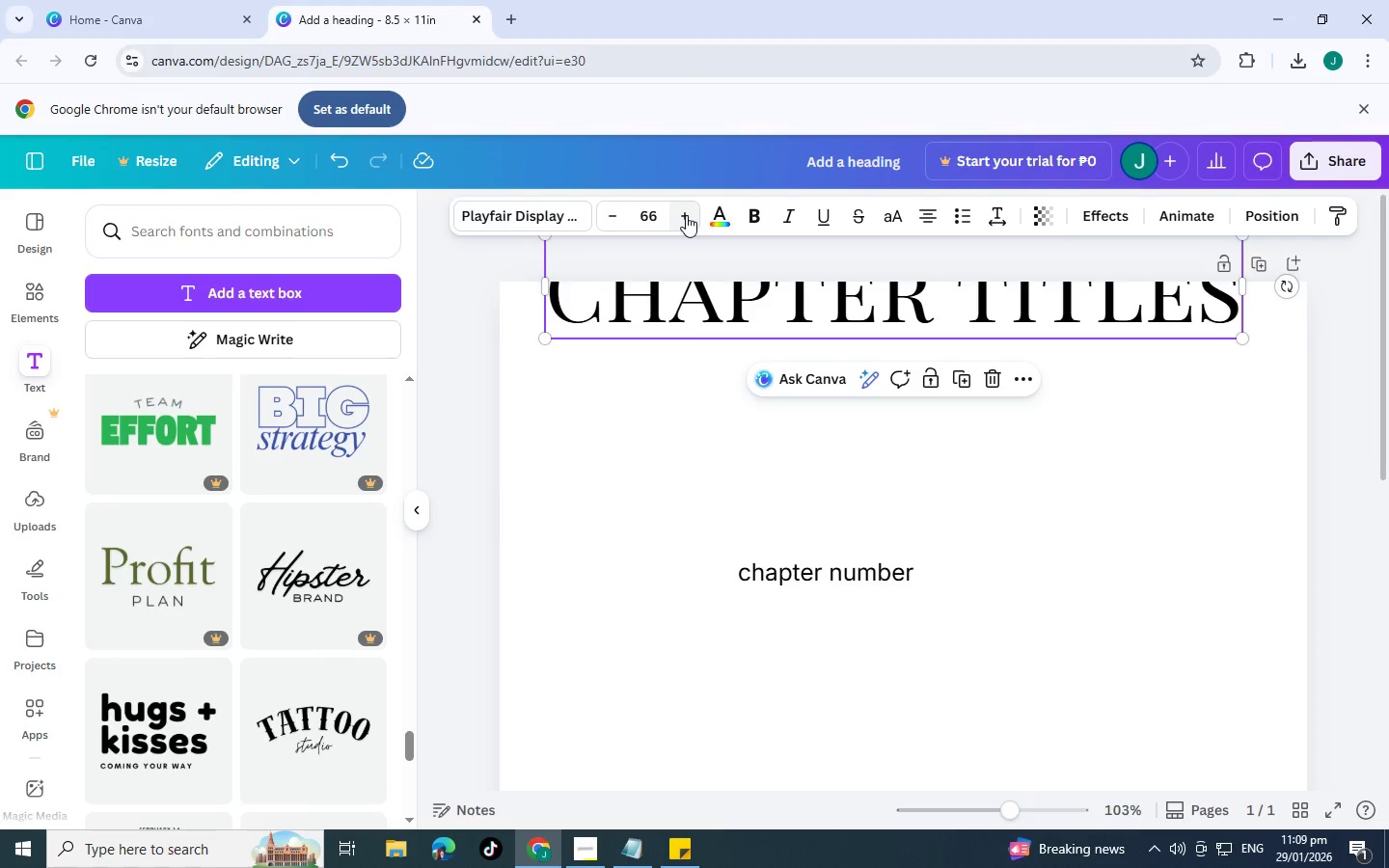 
left_click([686, 215])
 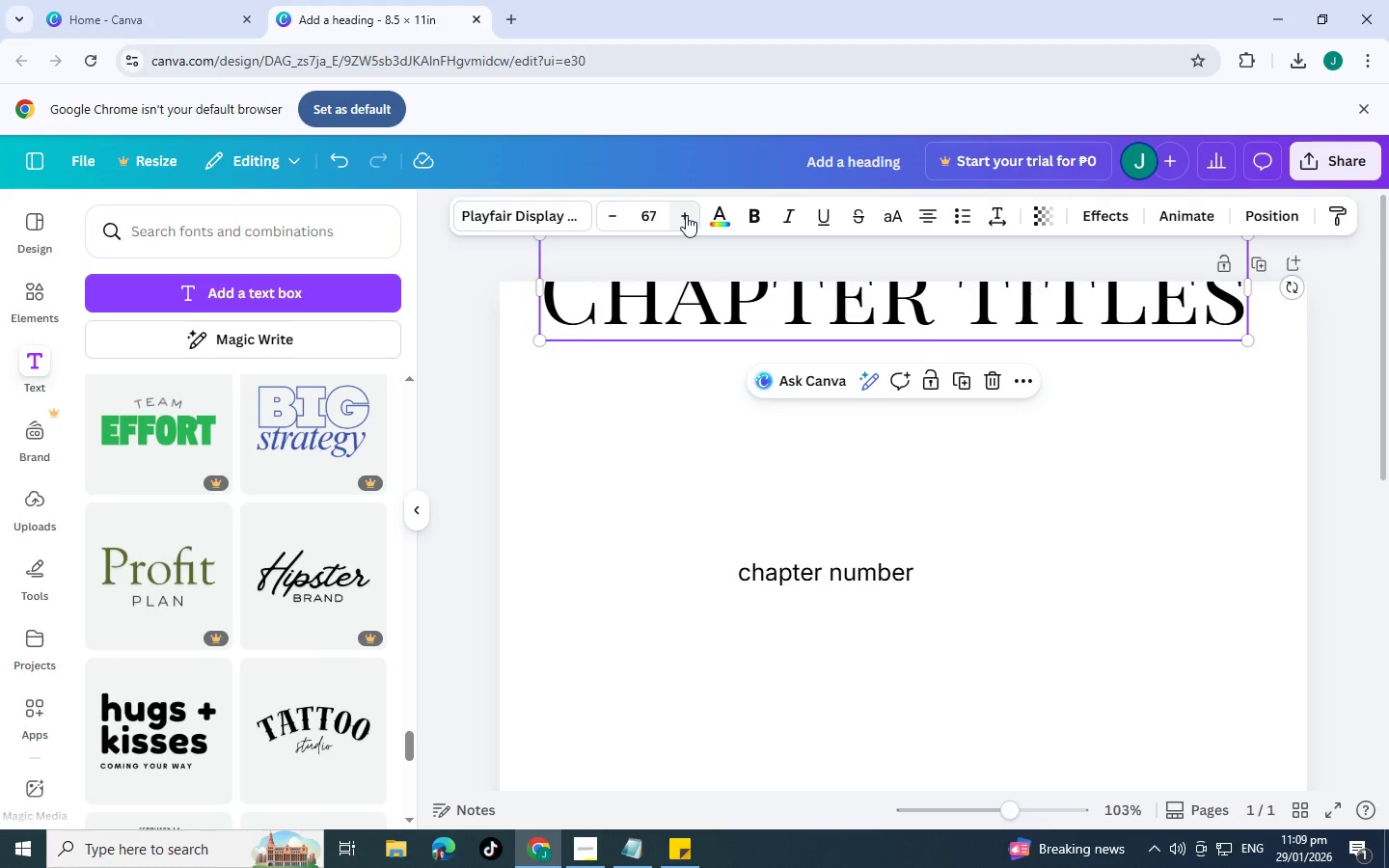 
left_click([686, 215])
 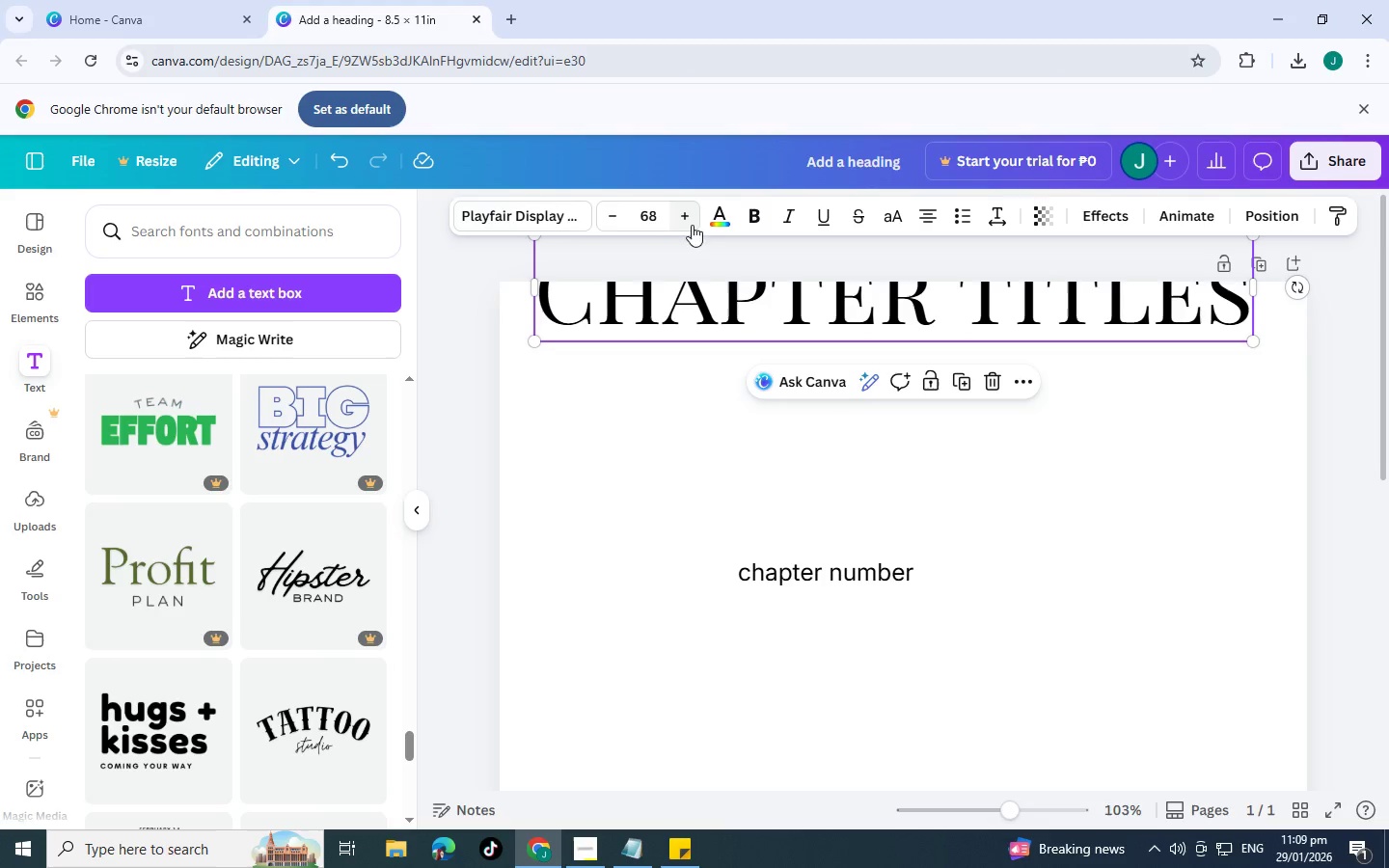 
scroll: coordinate [866, 432], scroll_direction: up, amount: 2.0
 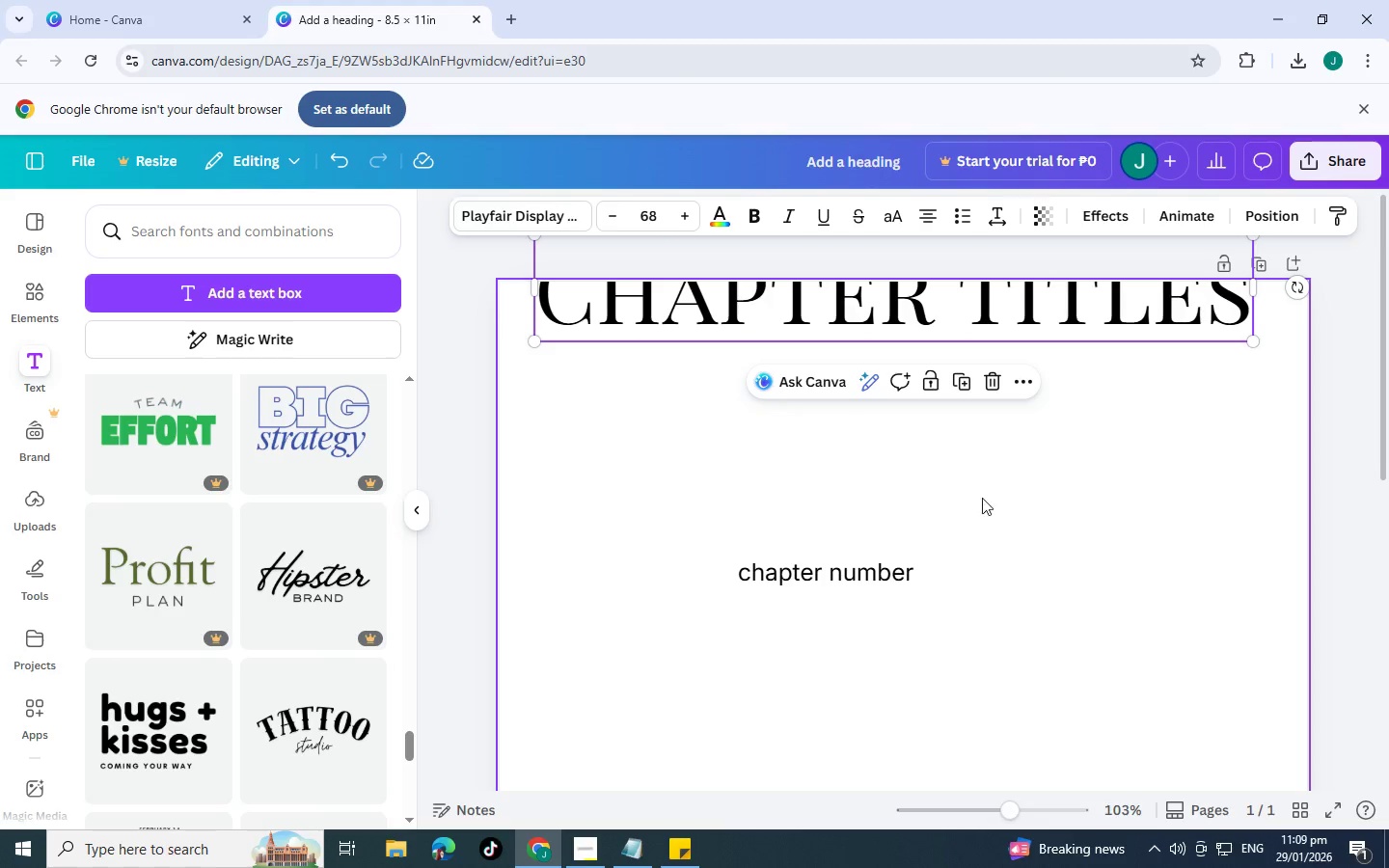 
left_click([1016, 519])
 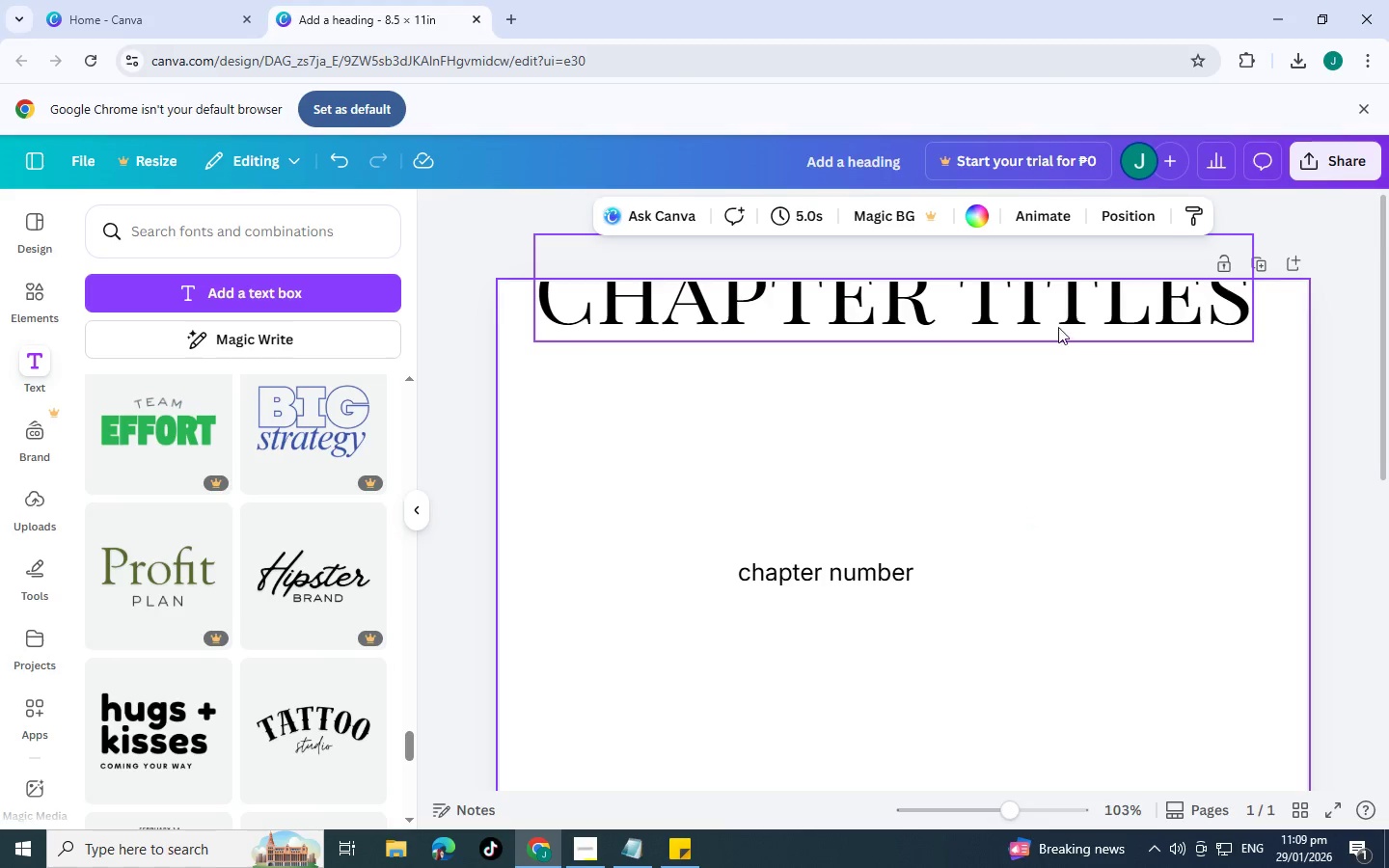 
left_click_drag(start_coordinate=[1049, 291], to_coordinate=[1047, 420])
 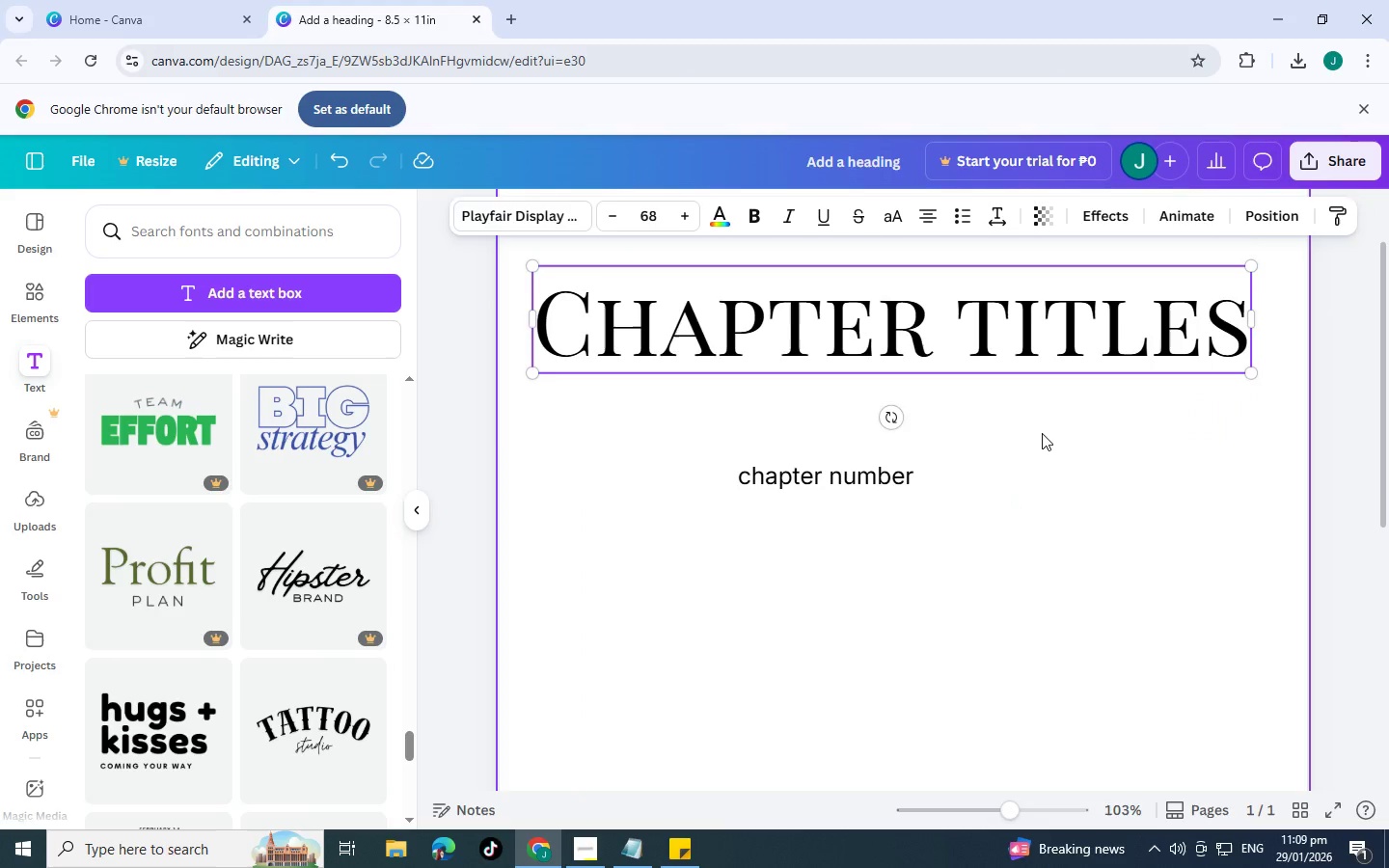 
scroll: coordinate [1045, 432], scroll_direction: down, amount: 1.0
 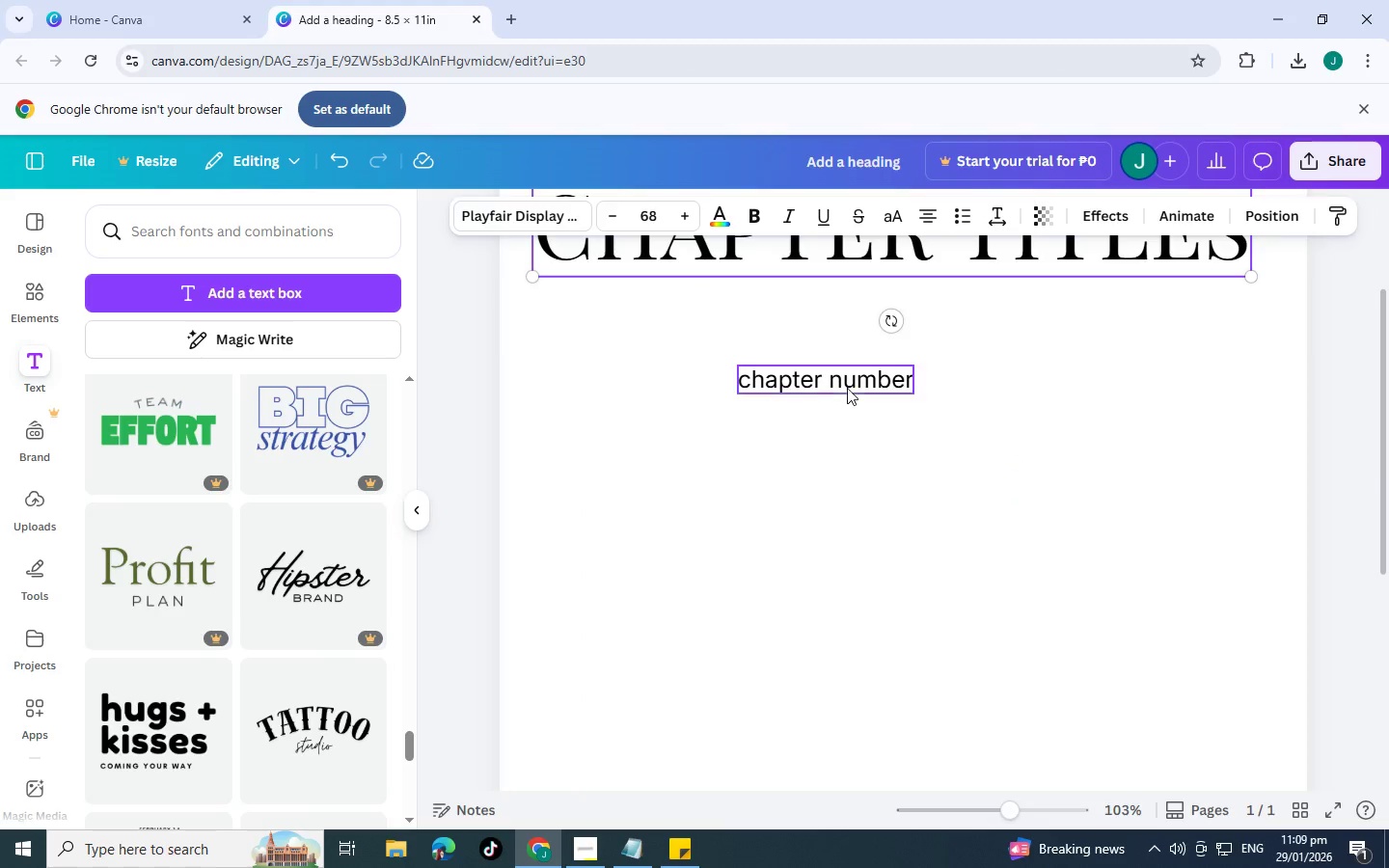 
left_click([845, 379])
 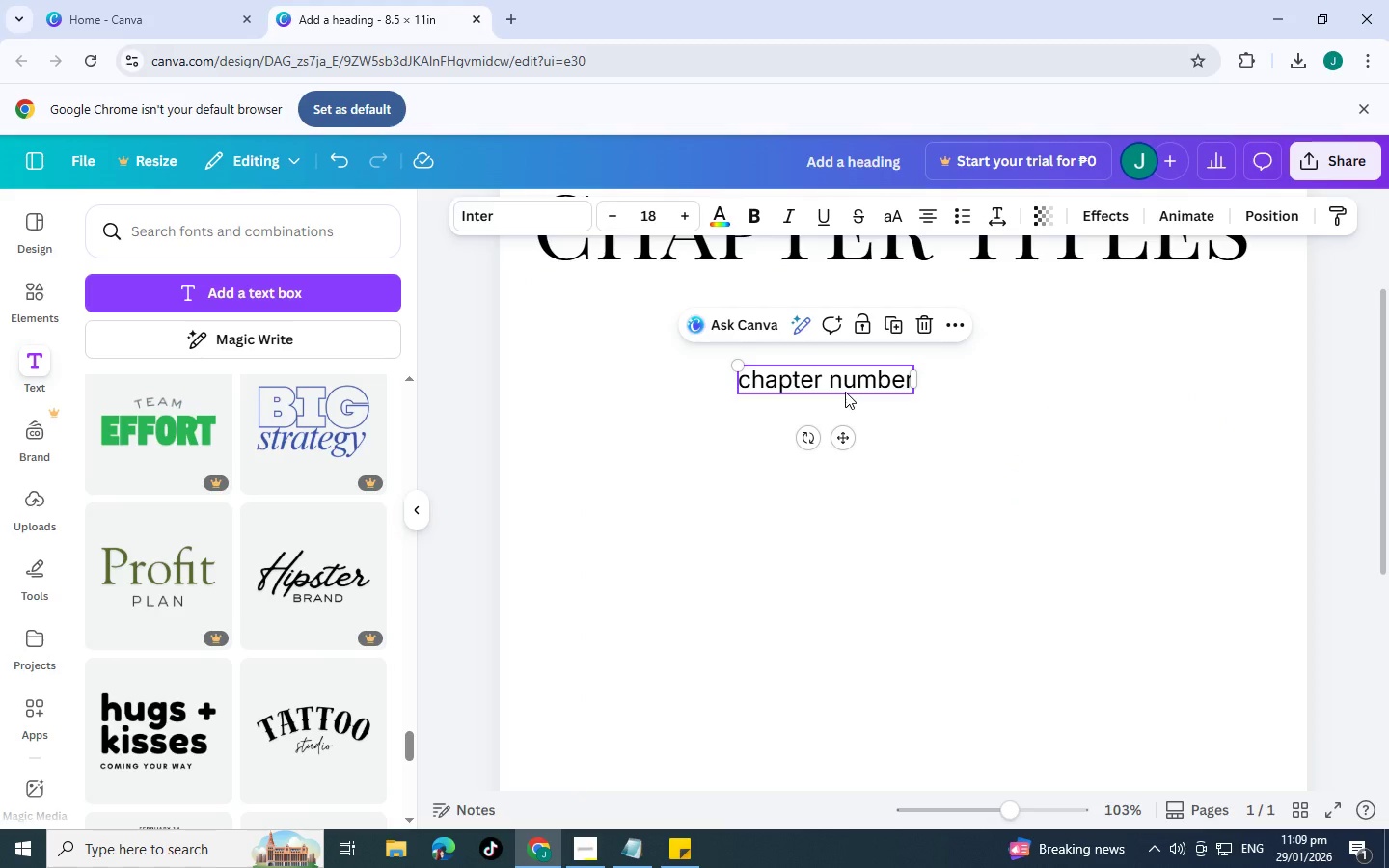 
left_click_drag(start_coordinate=[845, 385], to_coordinate=[837, 516])
 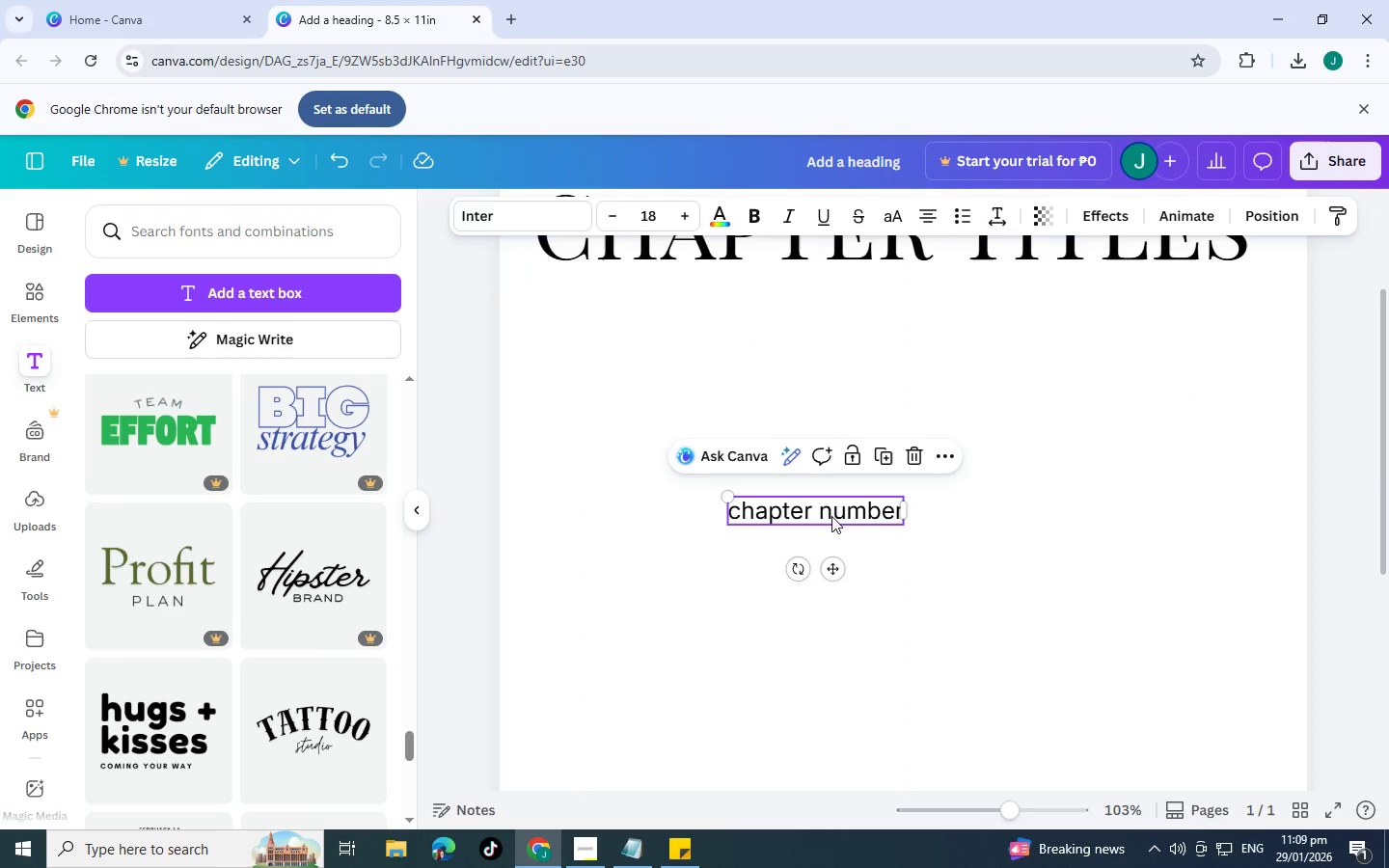 
left_click([1001, 531])
 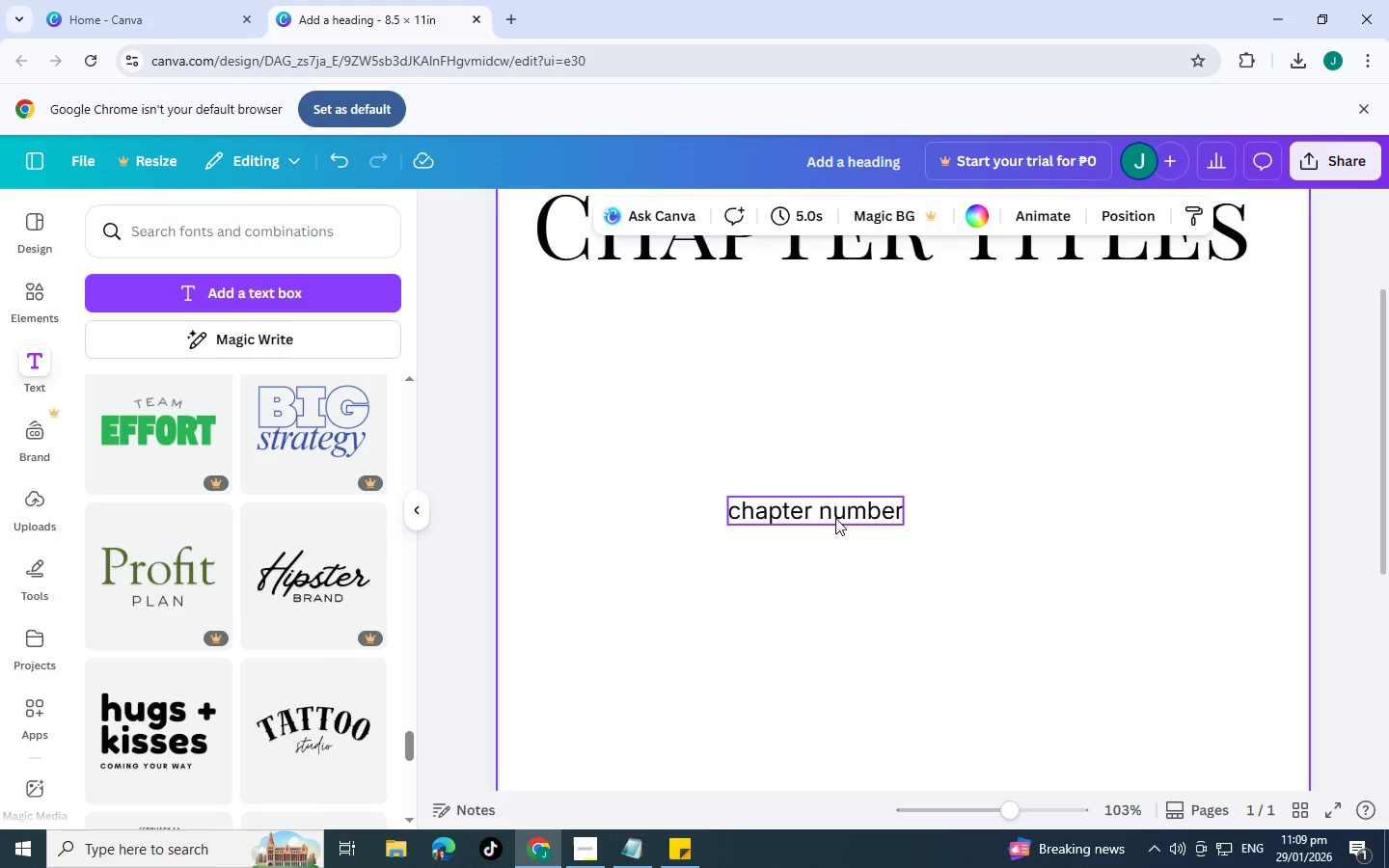 
left_click([835, 517])
 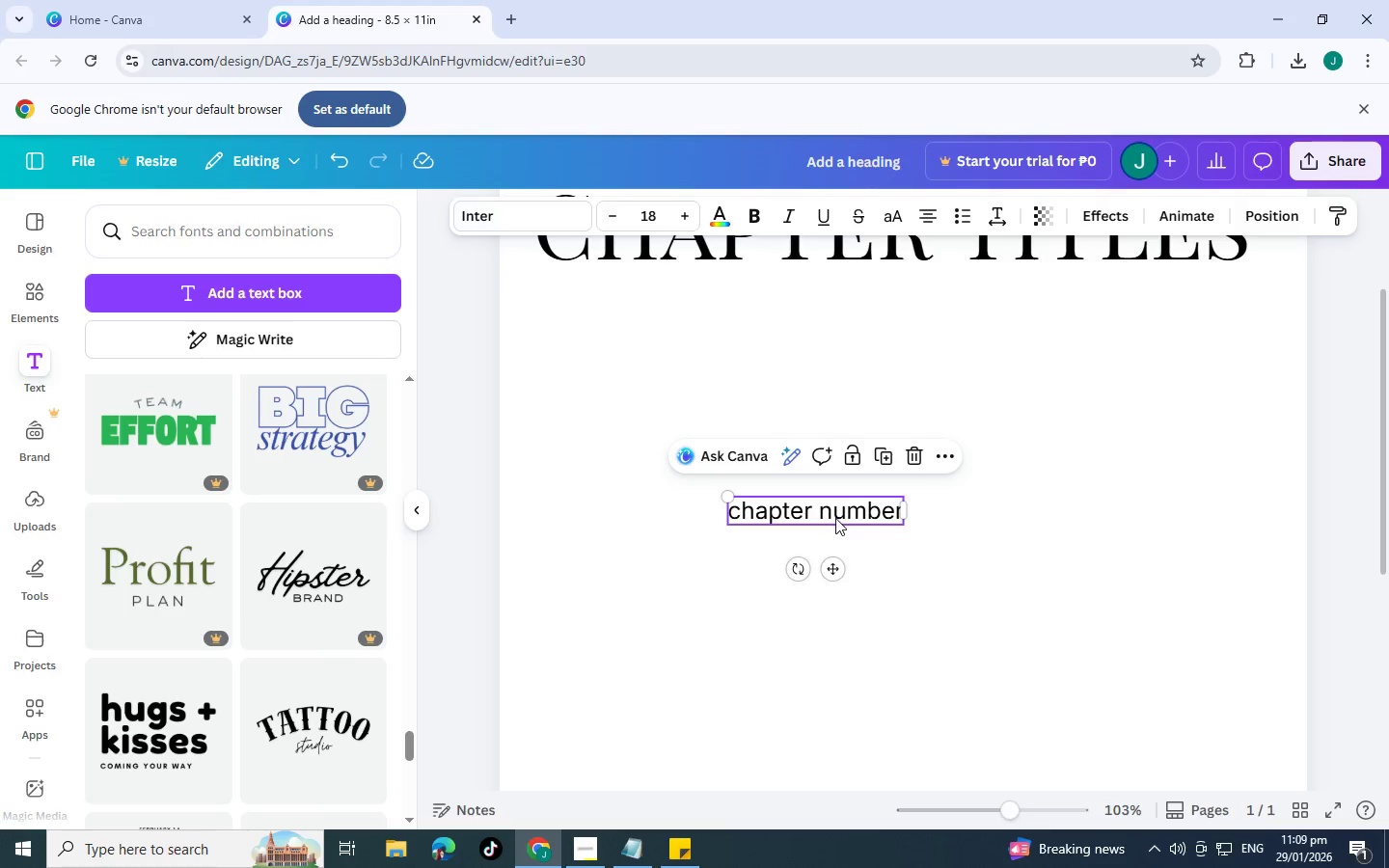 
key(Control+C)
 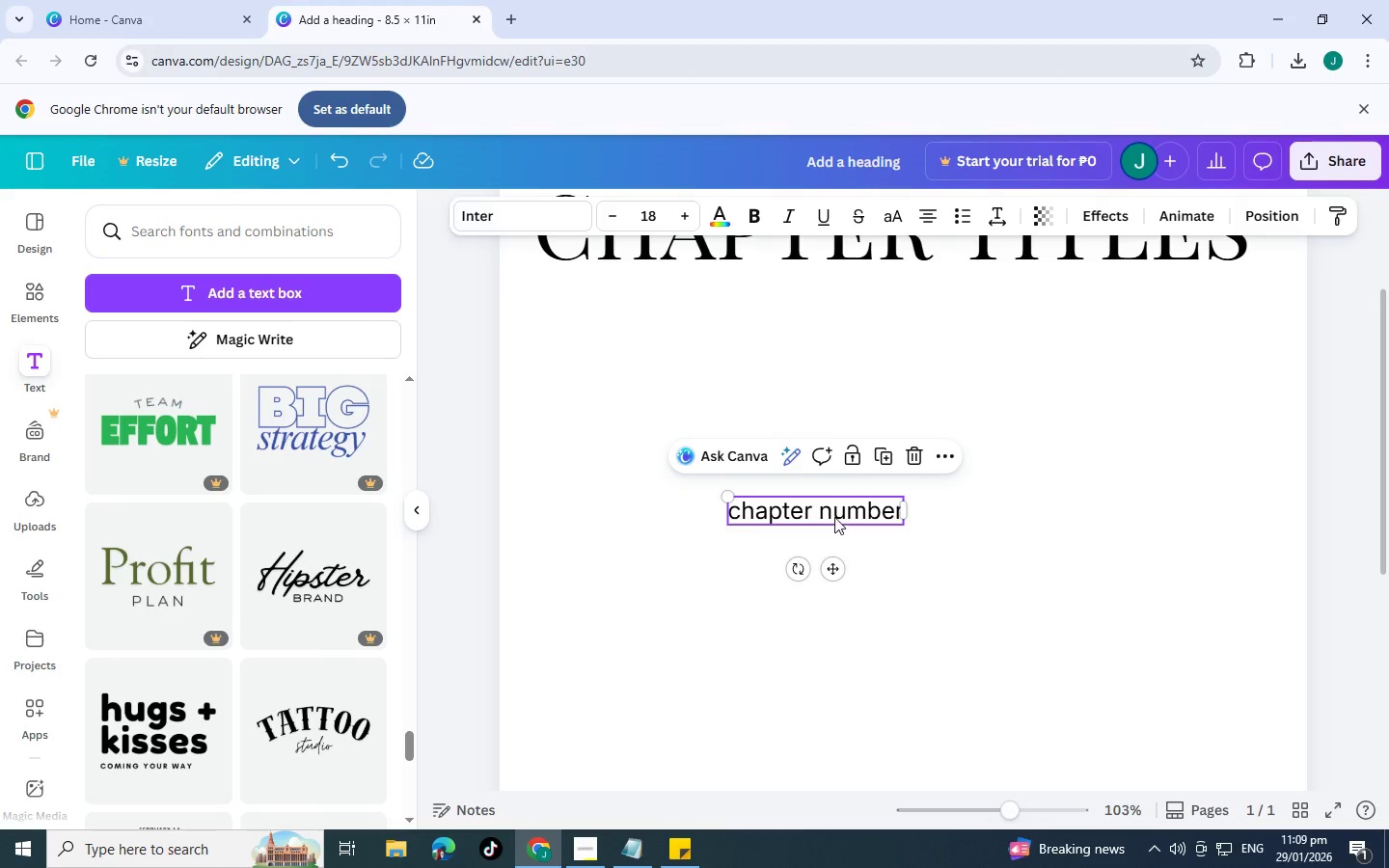 
key(Control+V)
 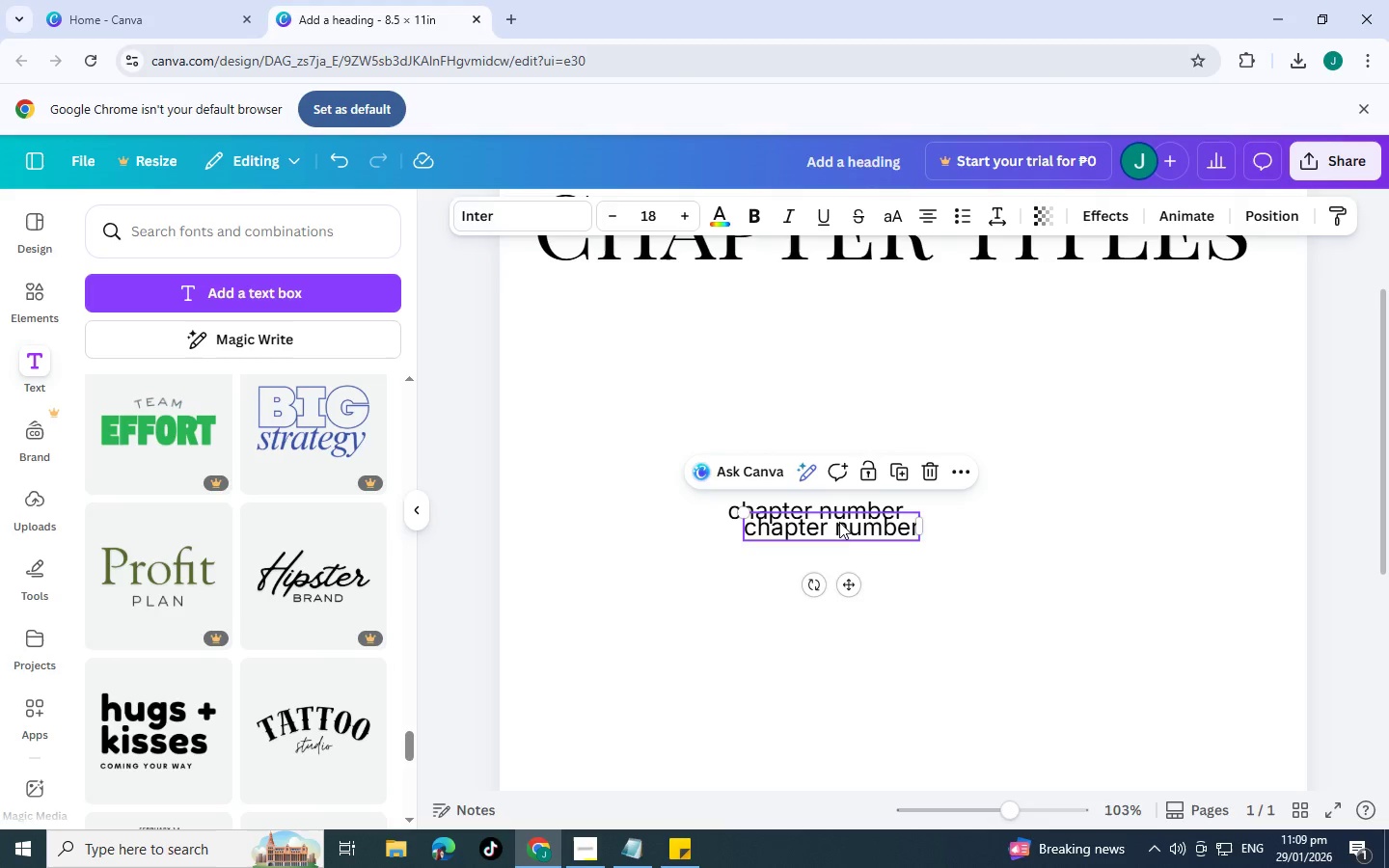 
left_click_drag(start_coordinate=[840, 529], to_coordinate=[846, 602])
 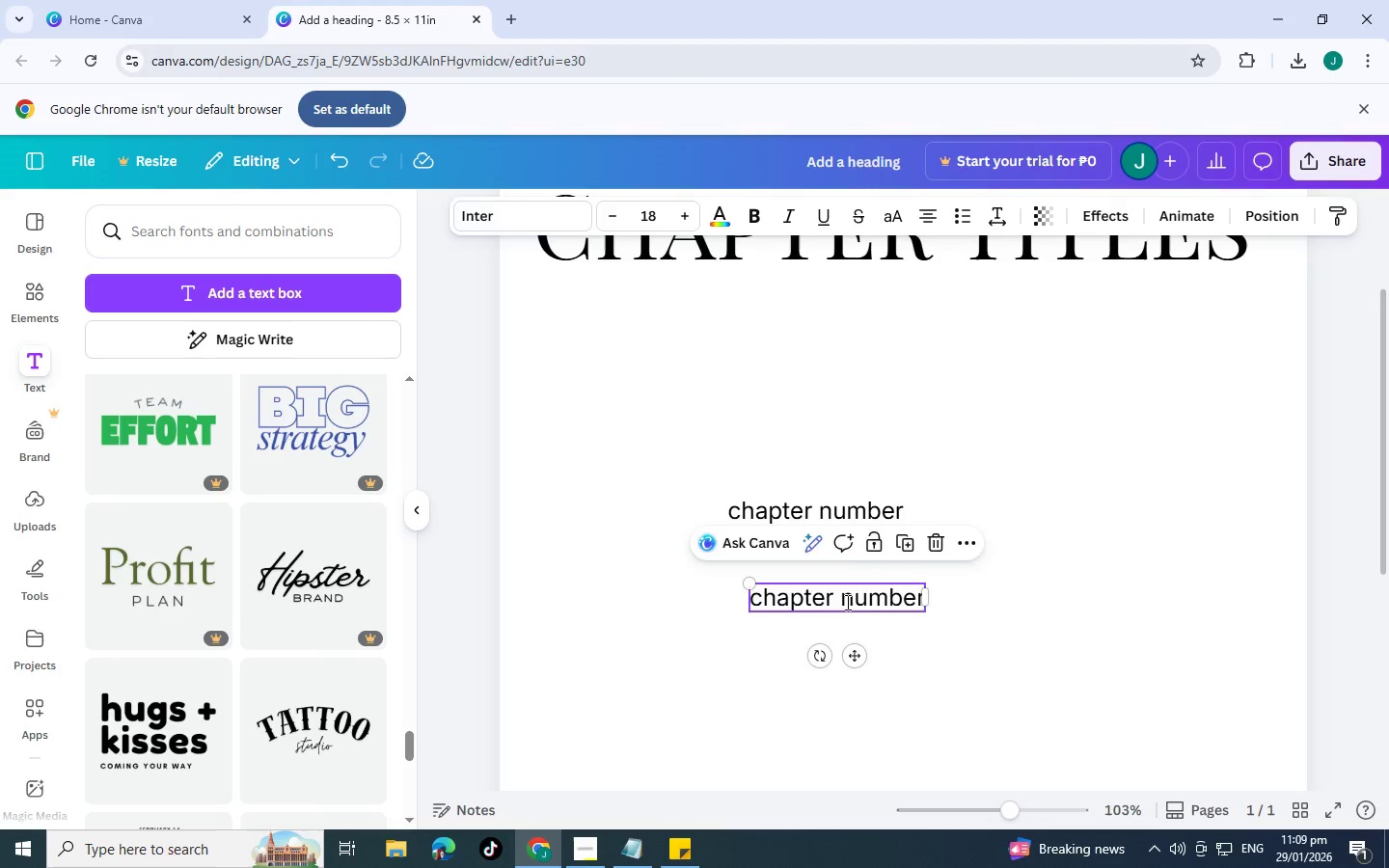 
double_click([846, 602])
 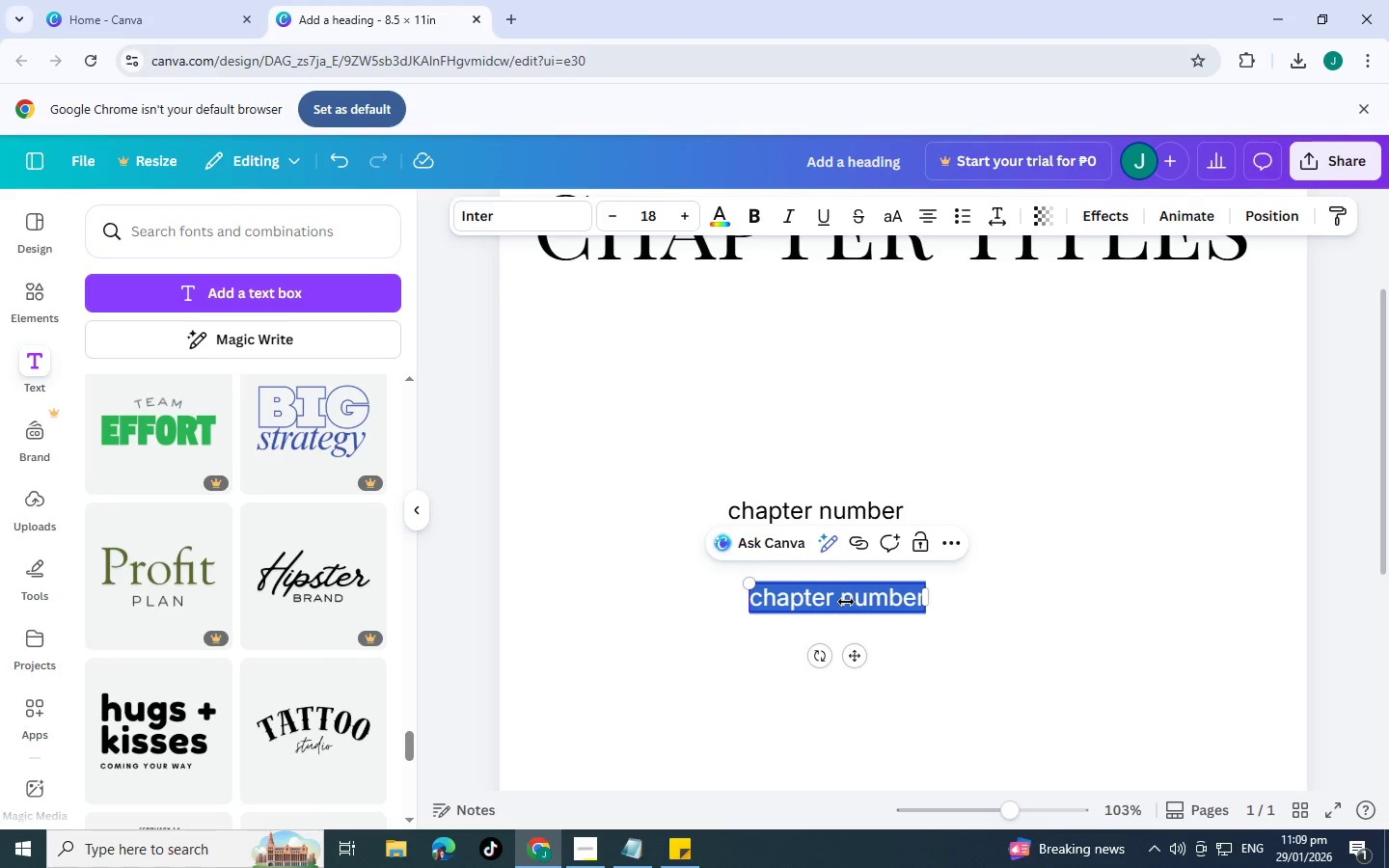 
type(subtr)
key(Backspace)
key(Backspace)
type(text)
 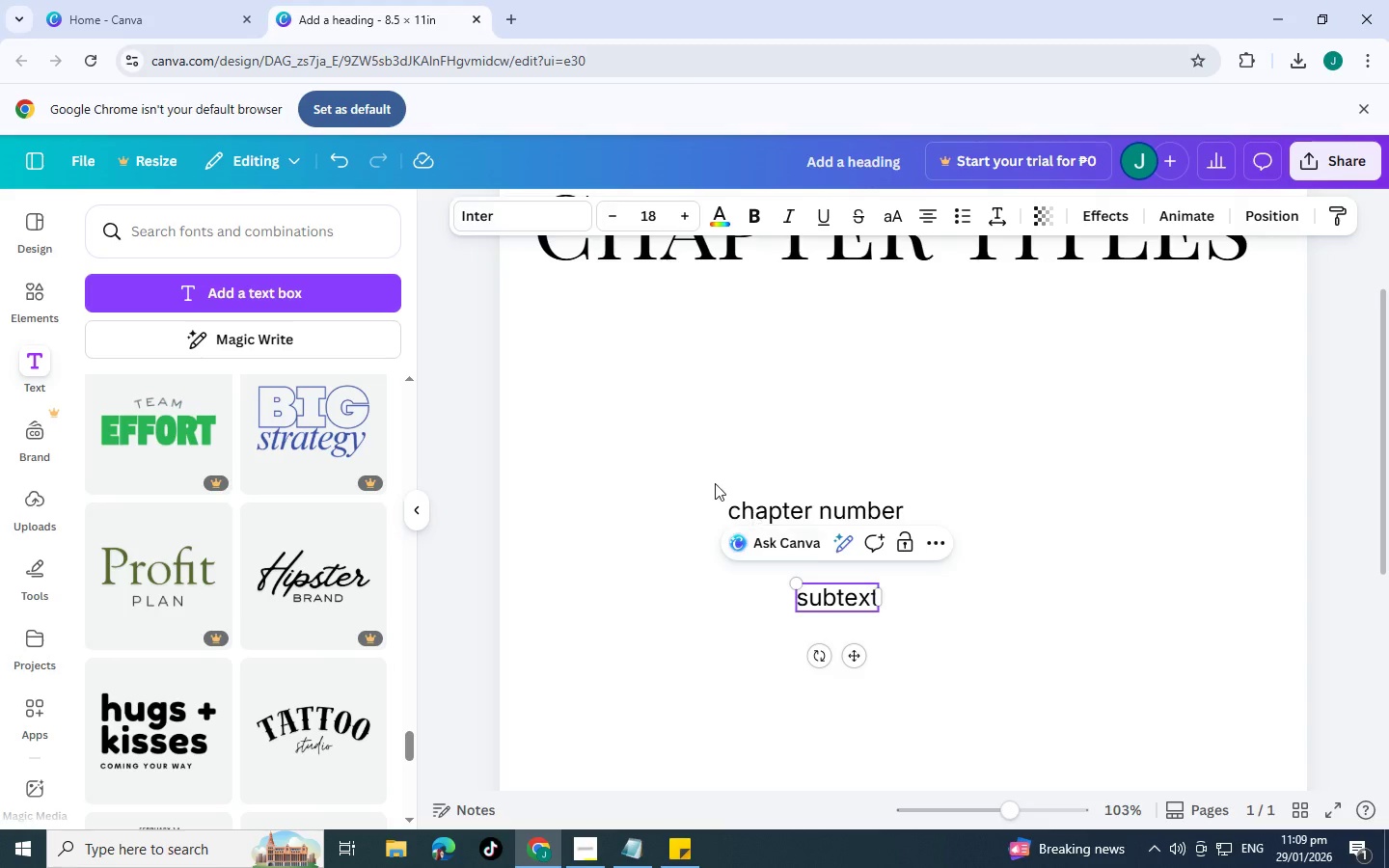 
wait(11.16)
 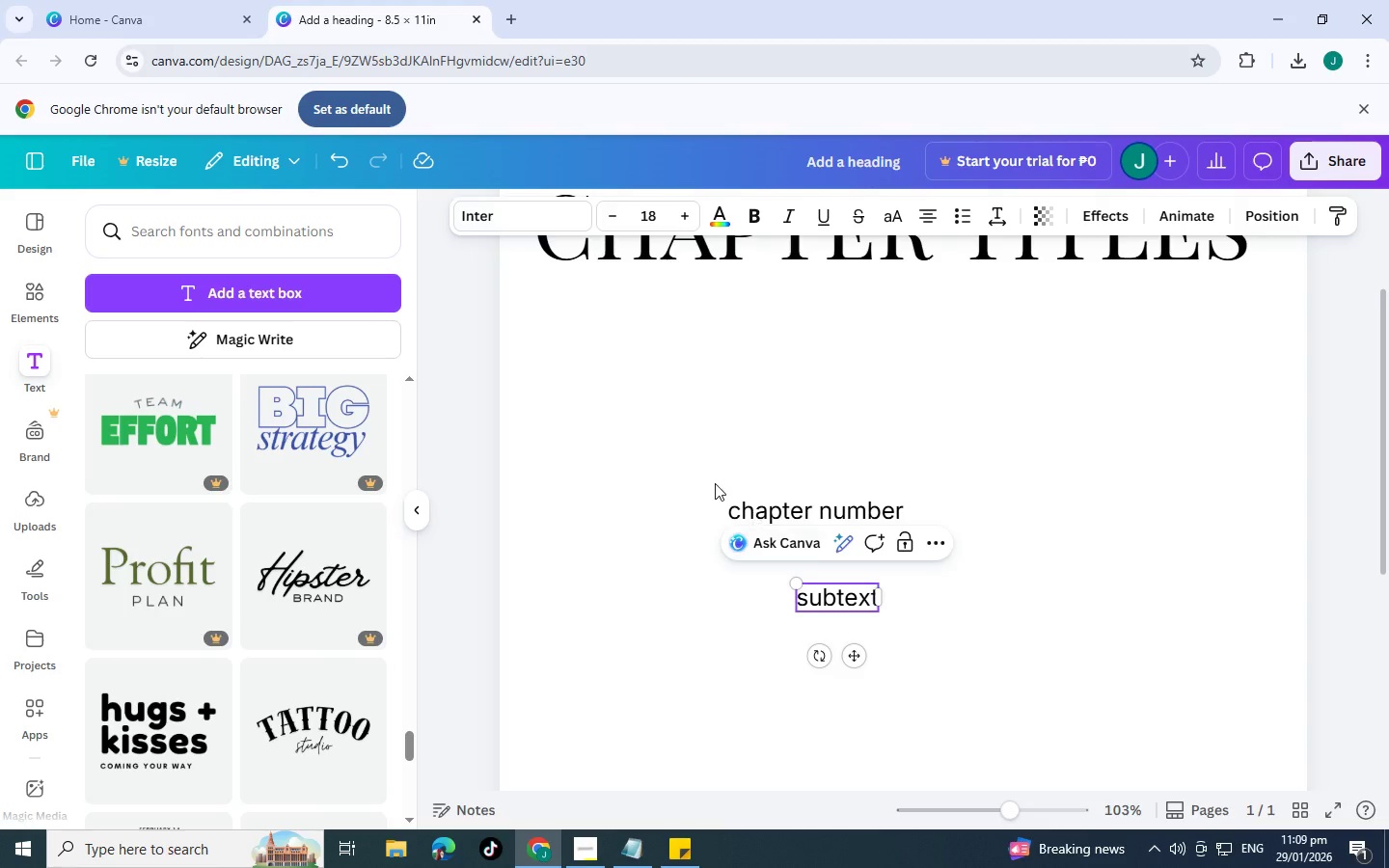 
left_click([992, 213])
 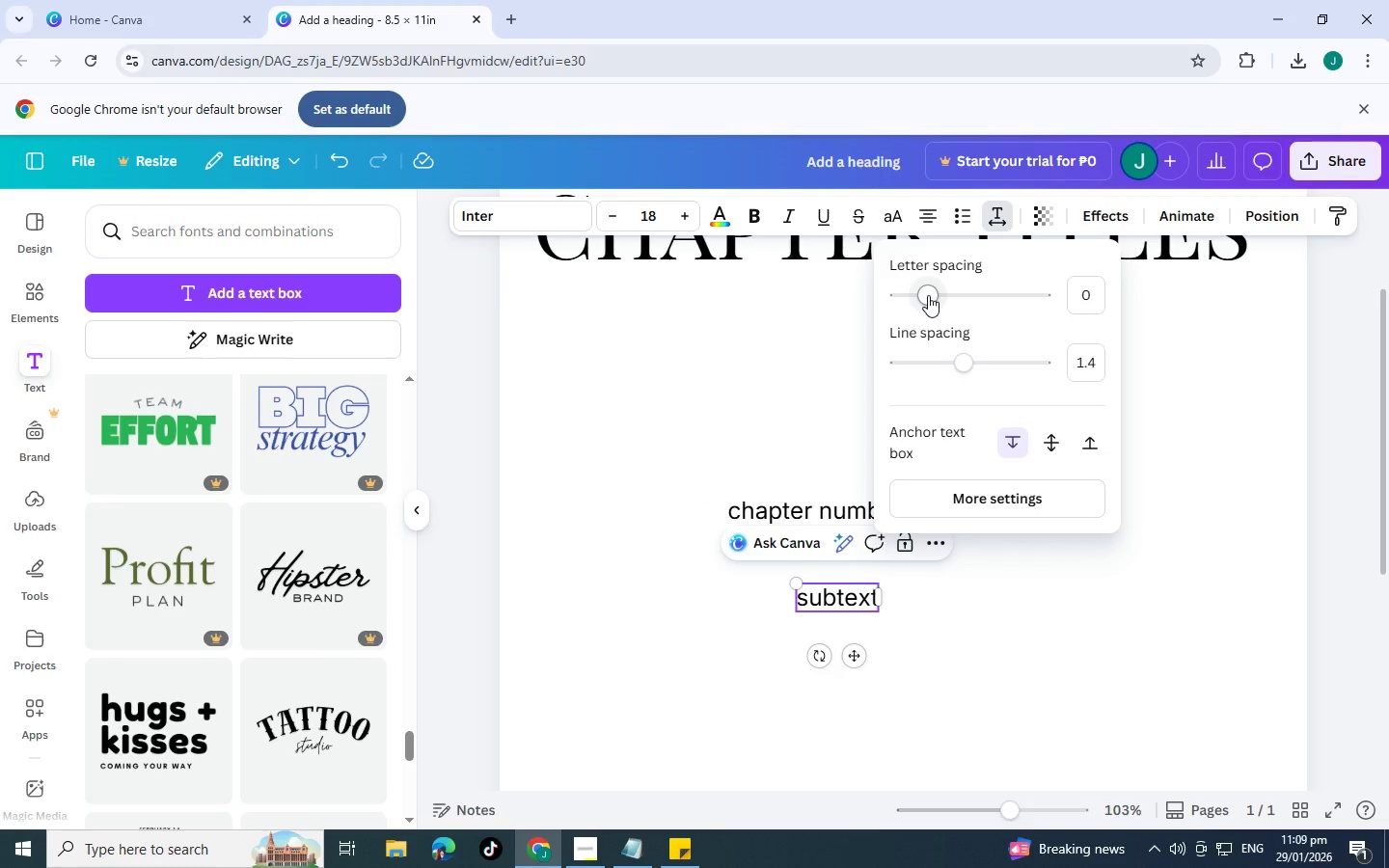 
left_click_drag(start_coordinate=[928, 295], to_coordinate=[933, 296])
 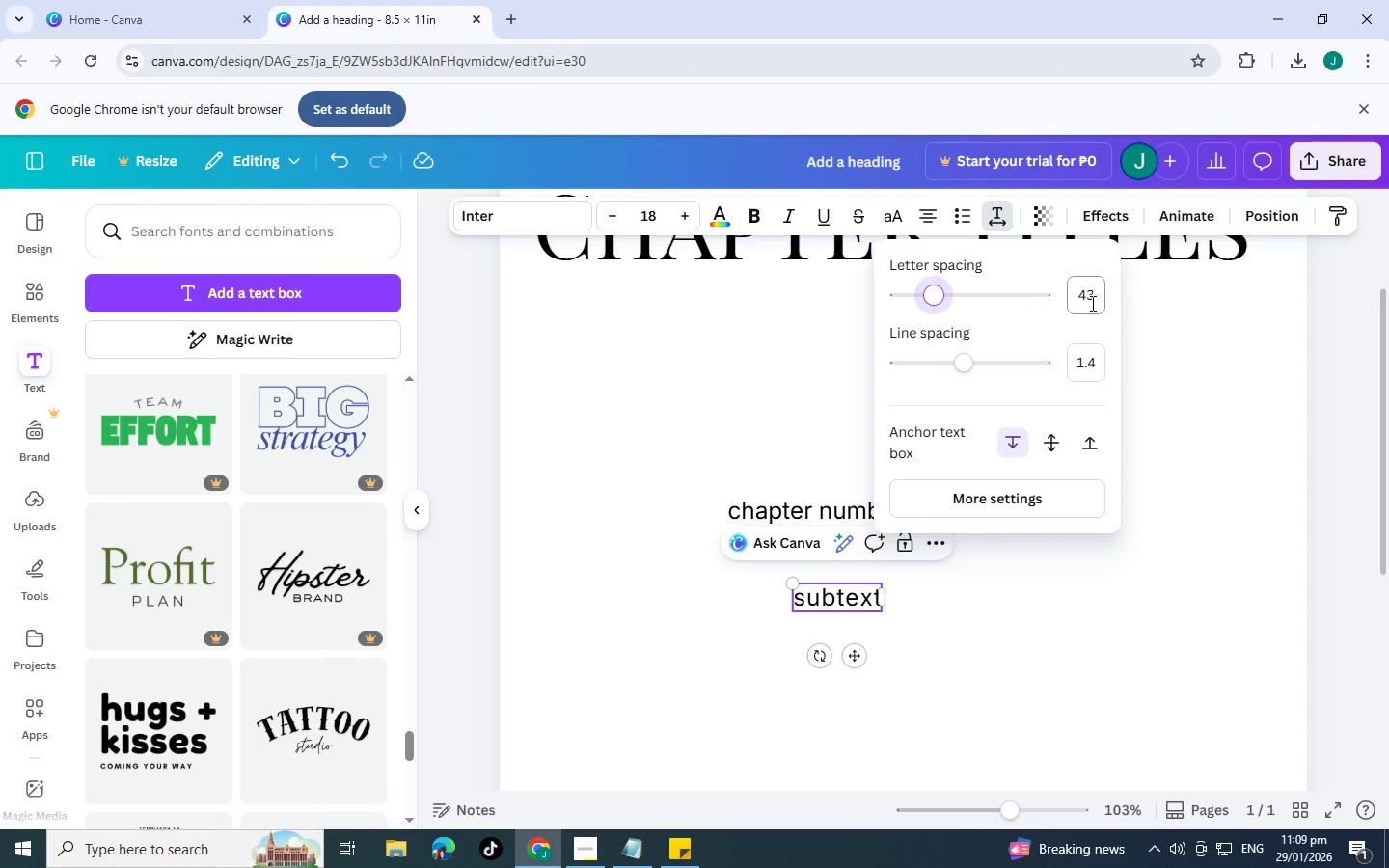 
left_click([1091, 302])
 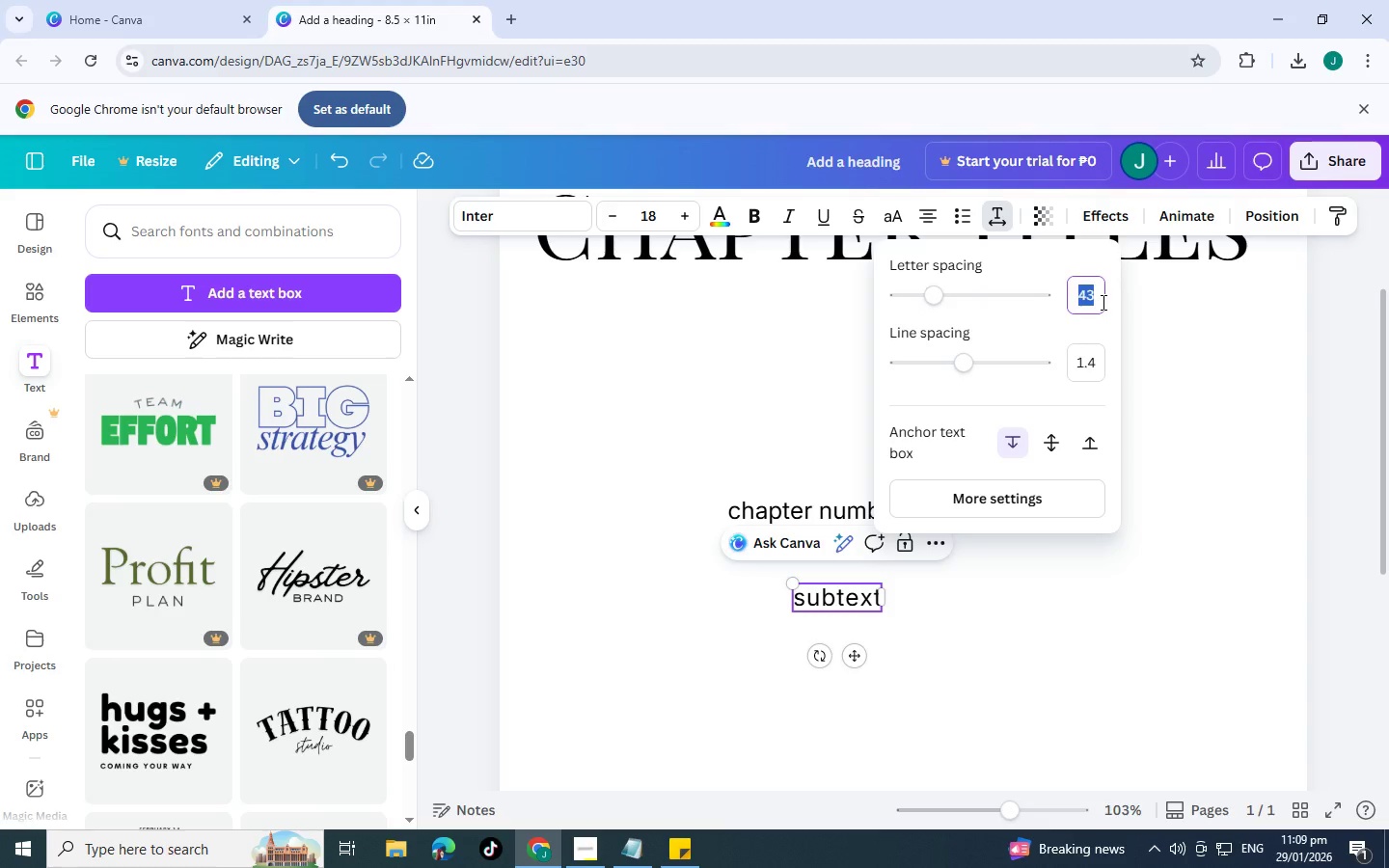 
type(50)
 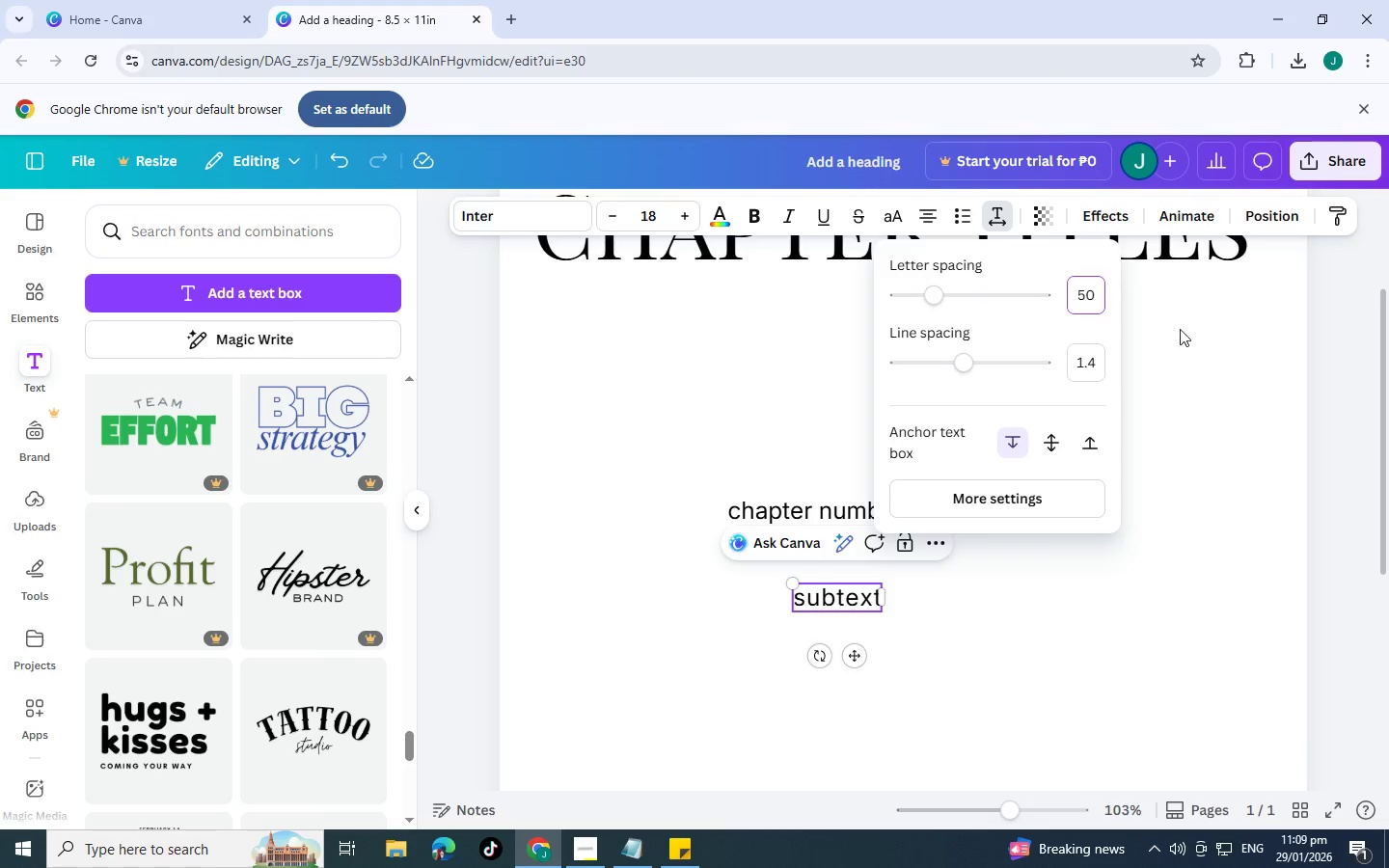 
left_click([1181, 332])
 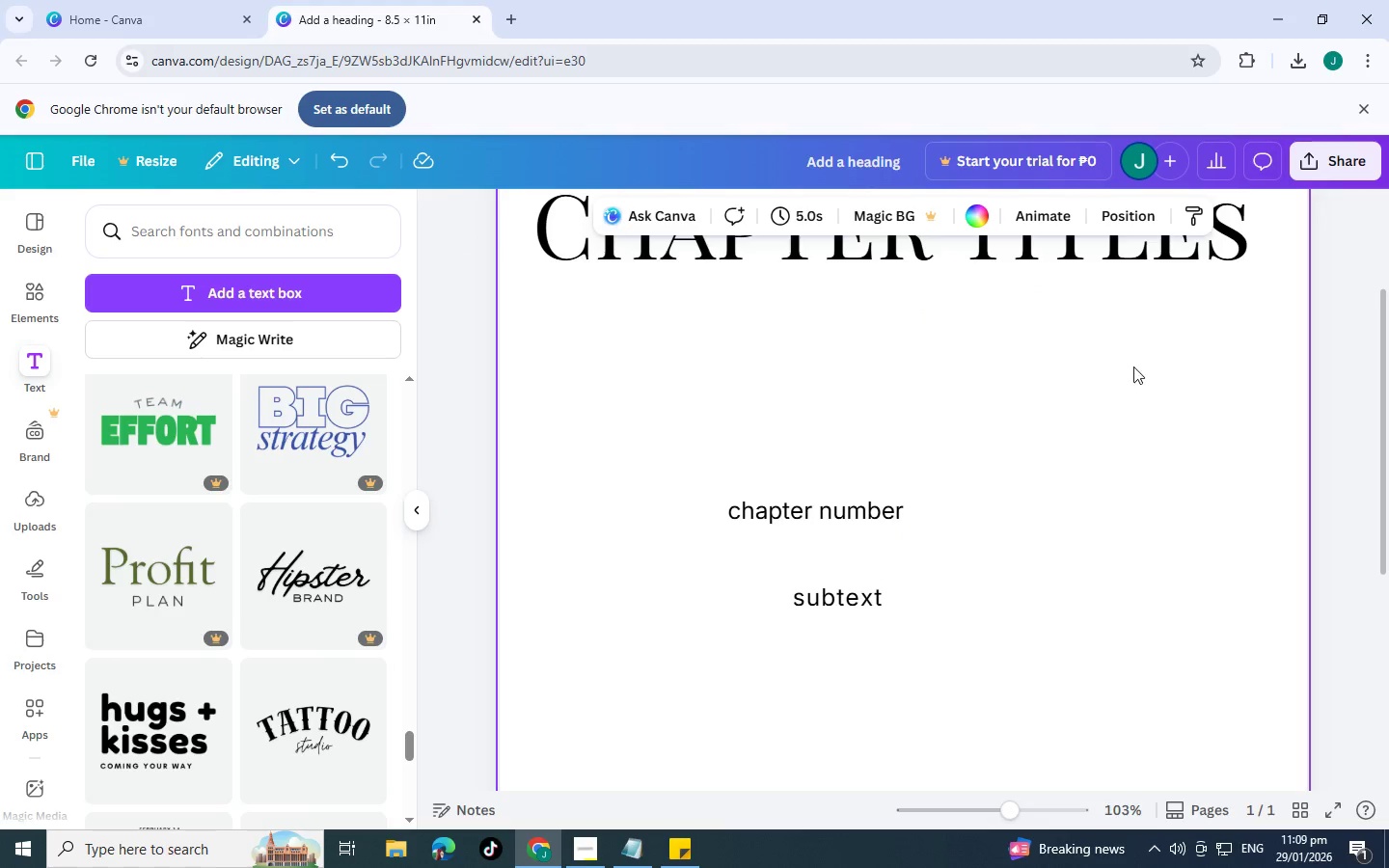 
left_click([828, 607])
 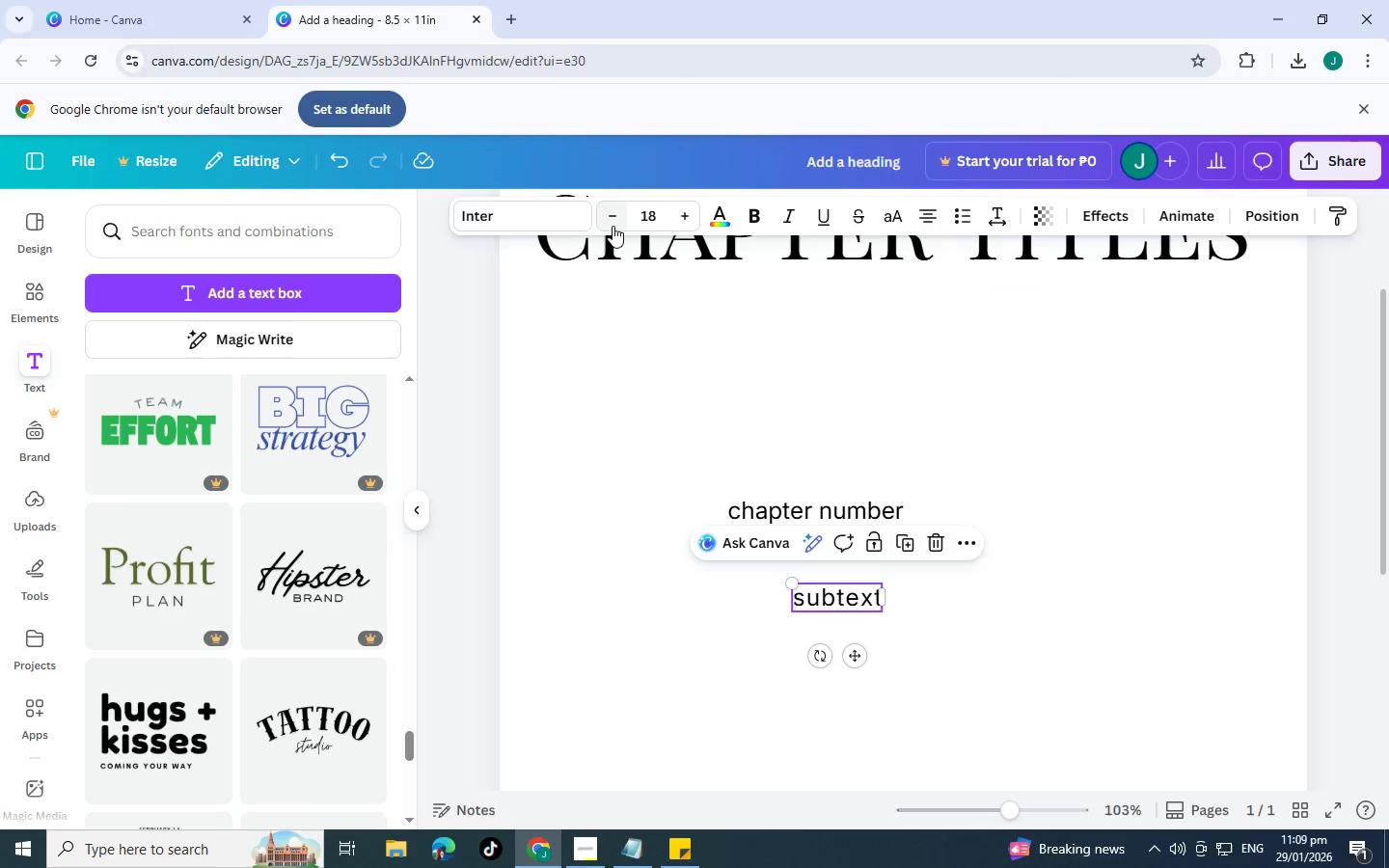 
double_click([613, 226])
 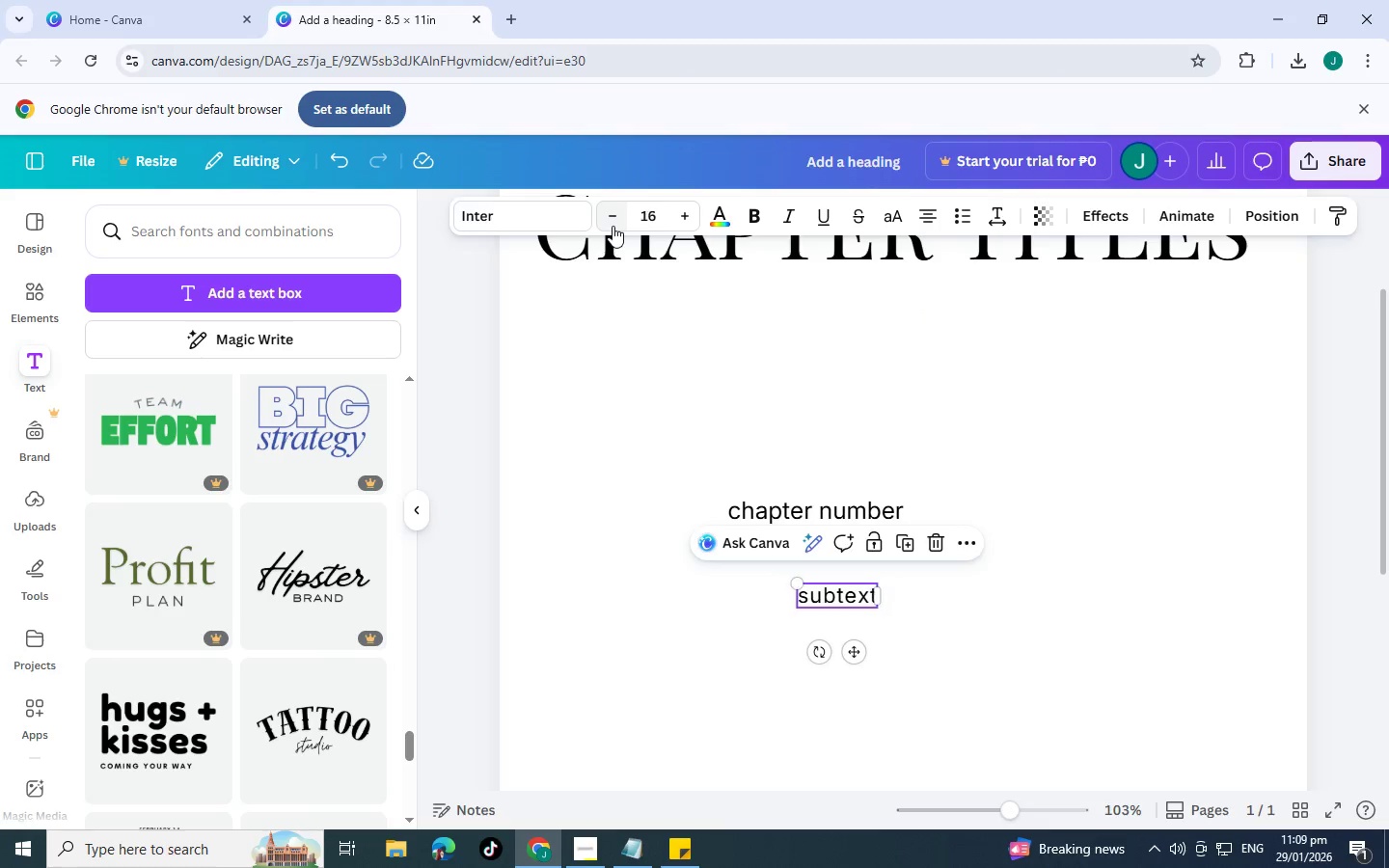 
triple_click([613, 226])
 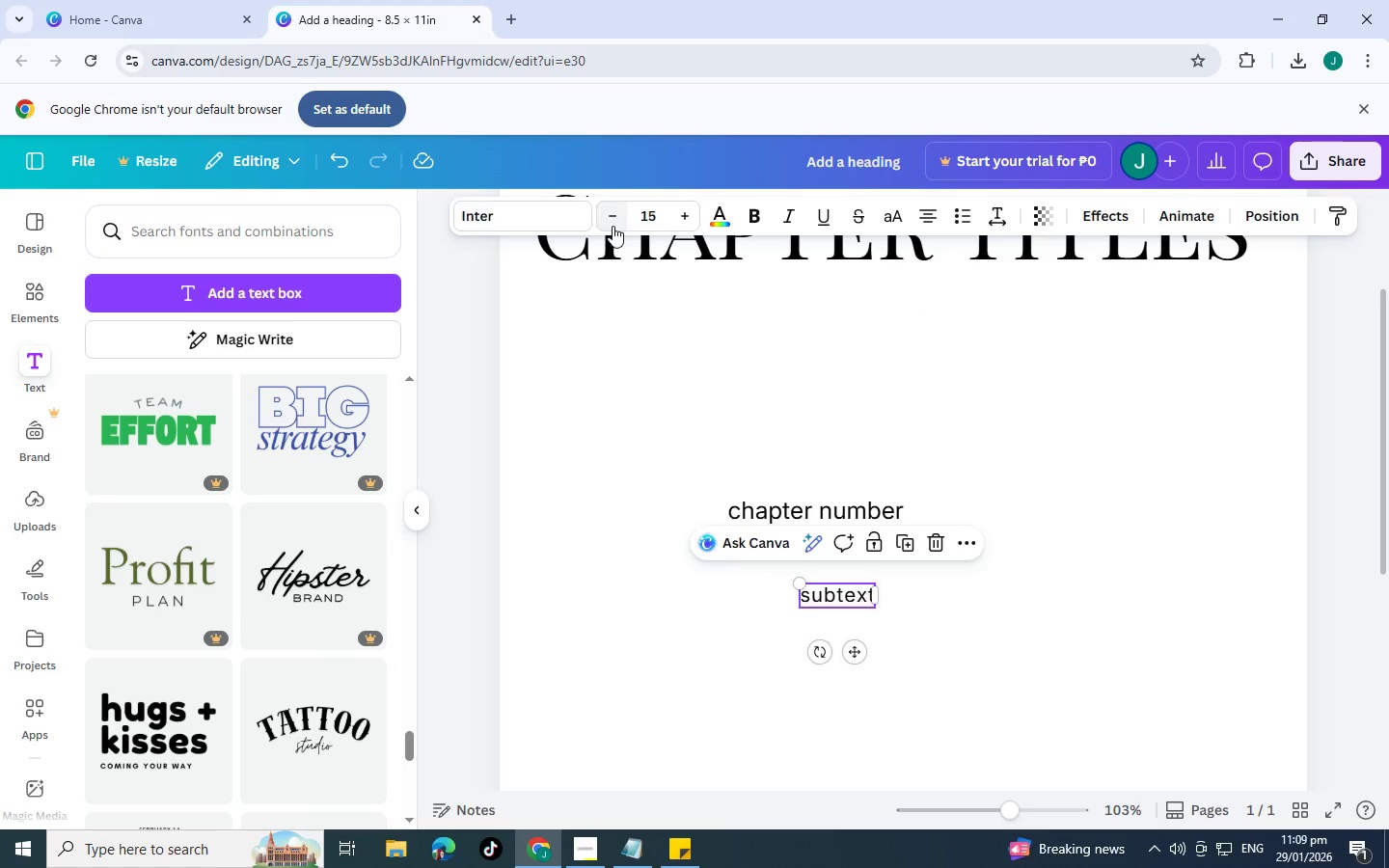 
triple_click([613, 226])
 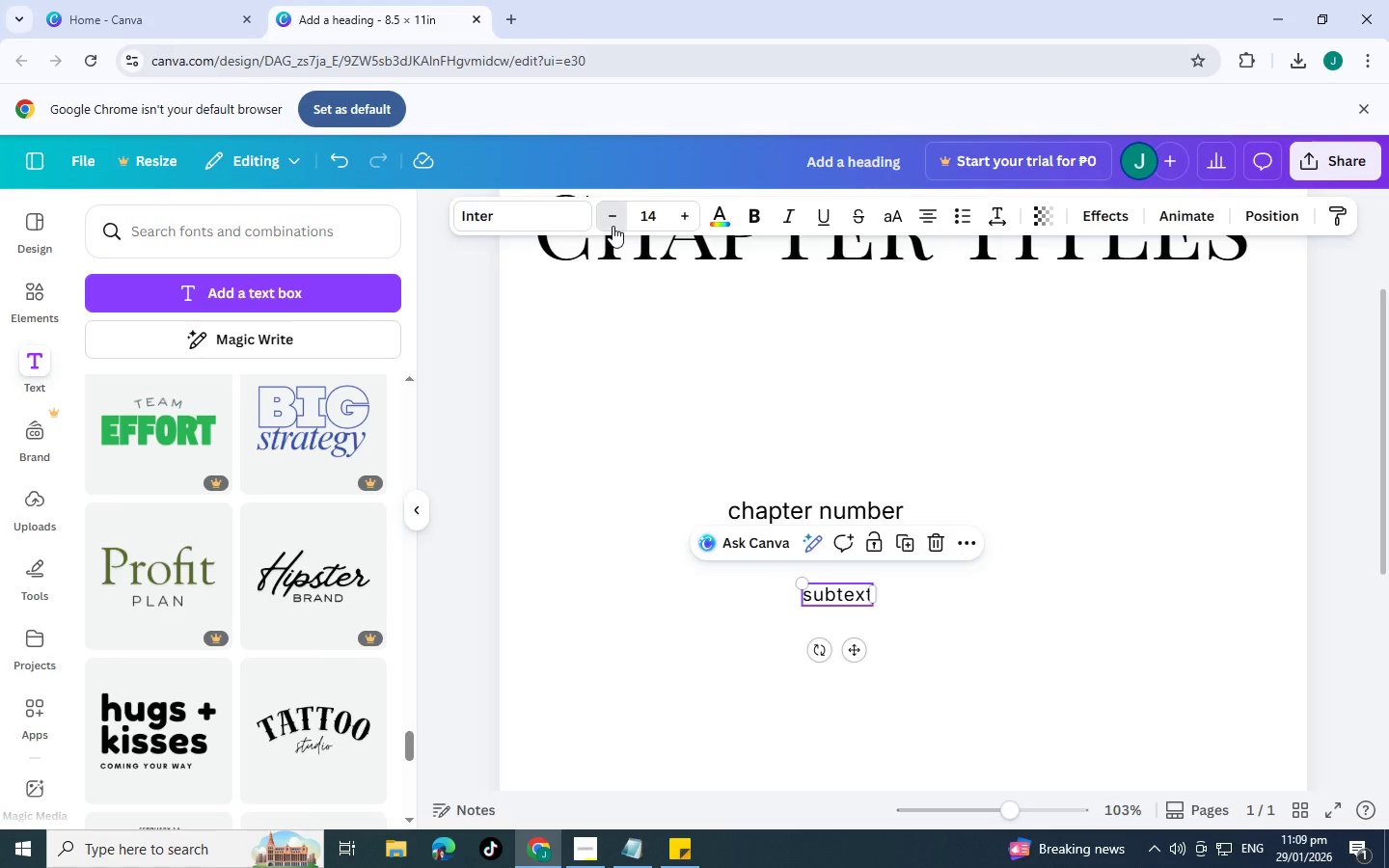 
triple_click([613, 226])
 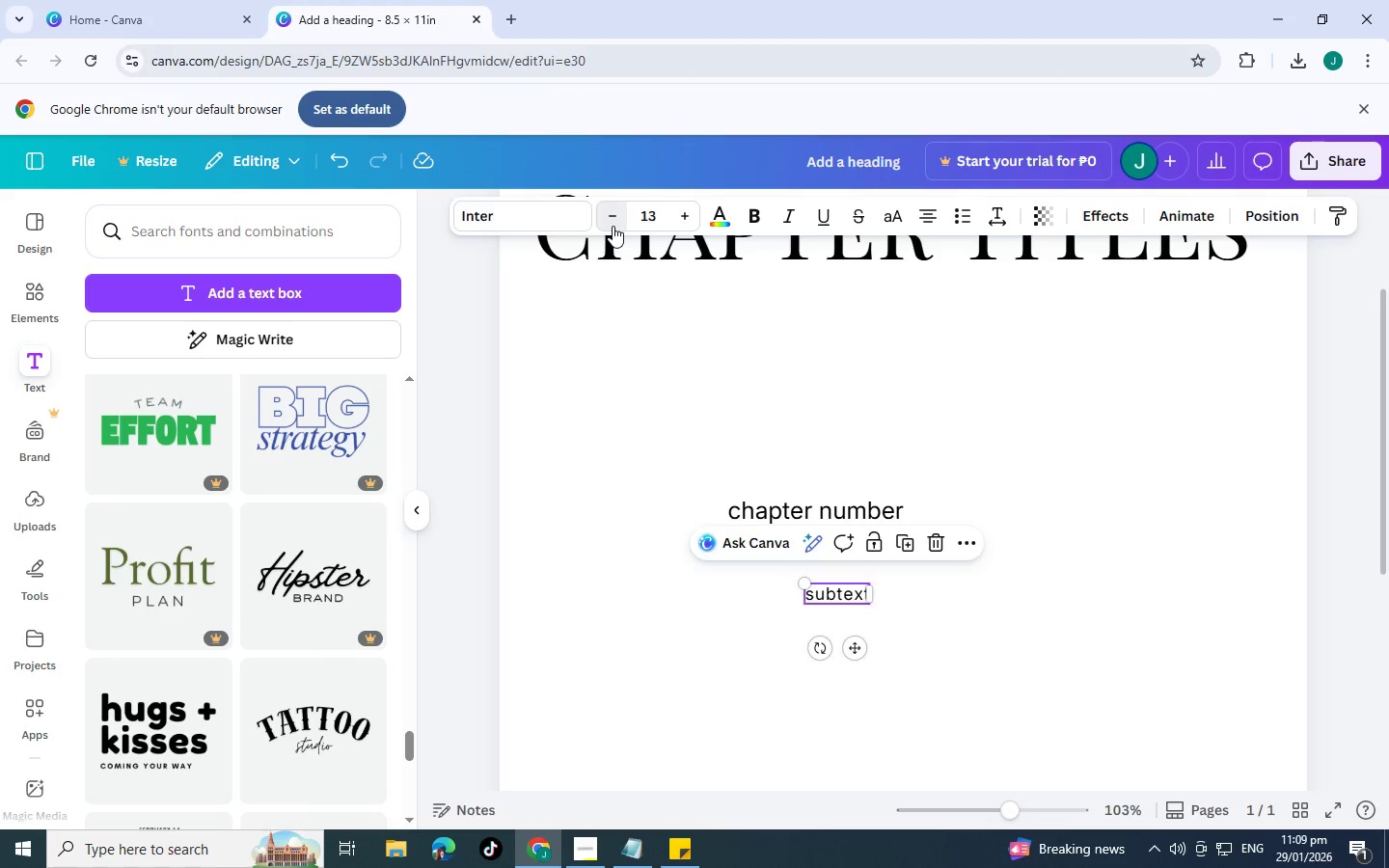 
triple_click([613, 226])
 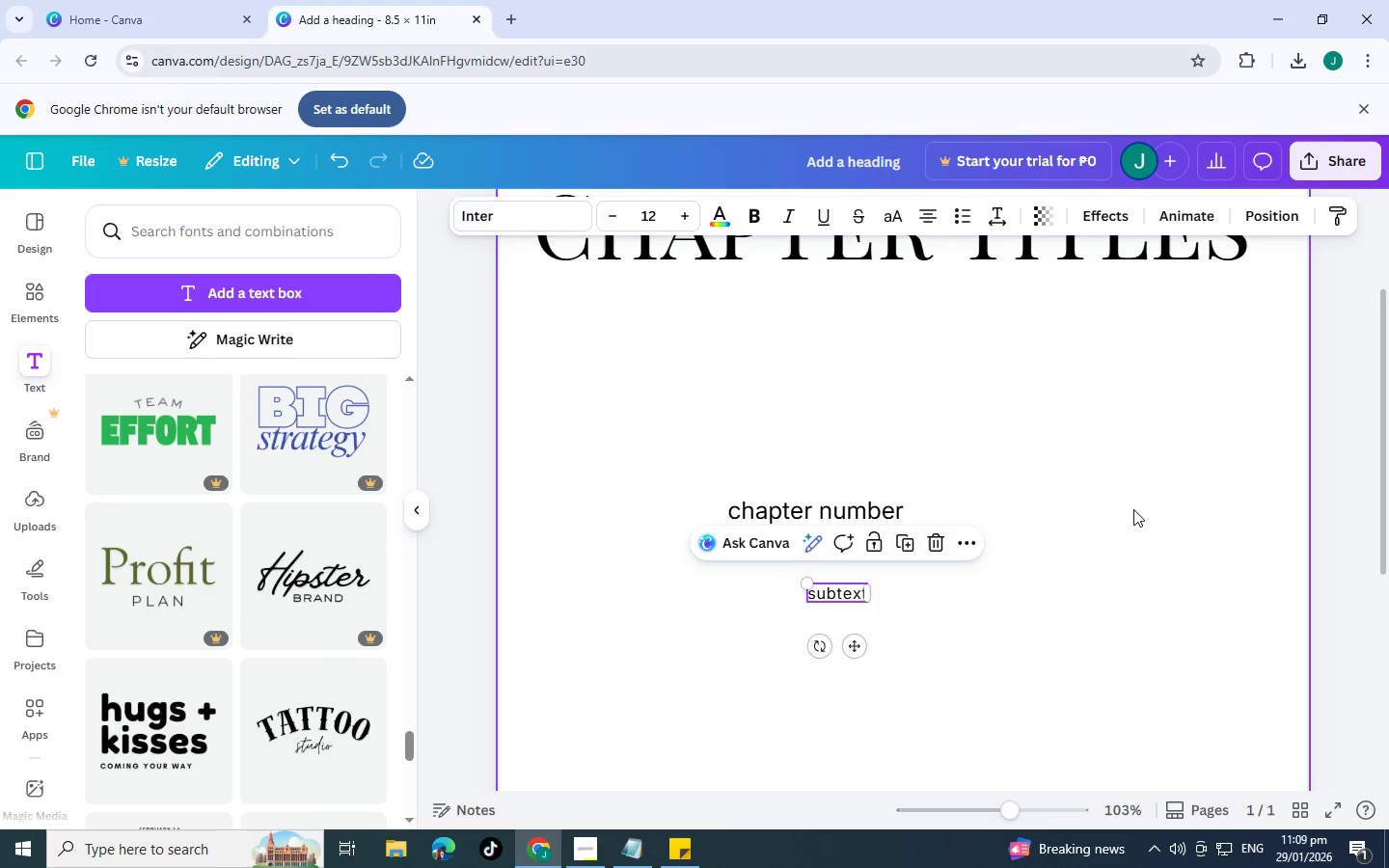 
left_click([1133, 509])
 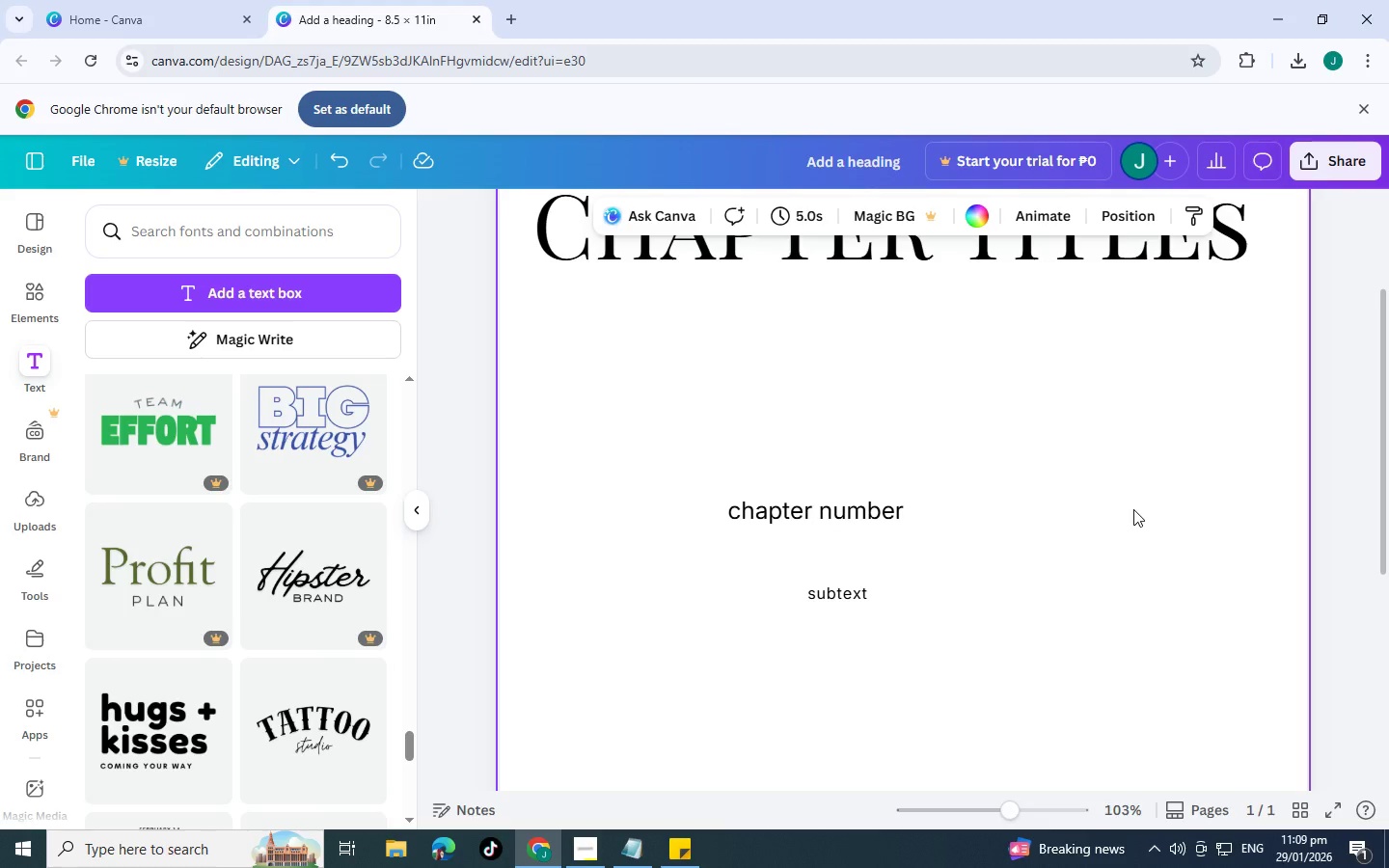 
wait(8.03)
 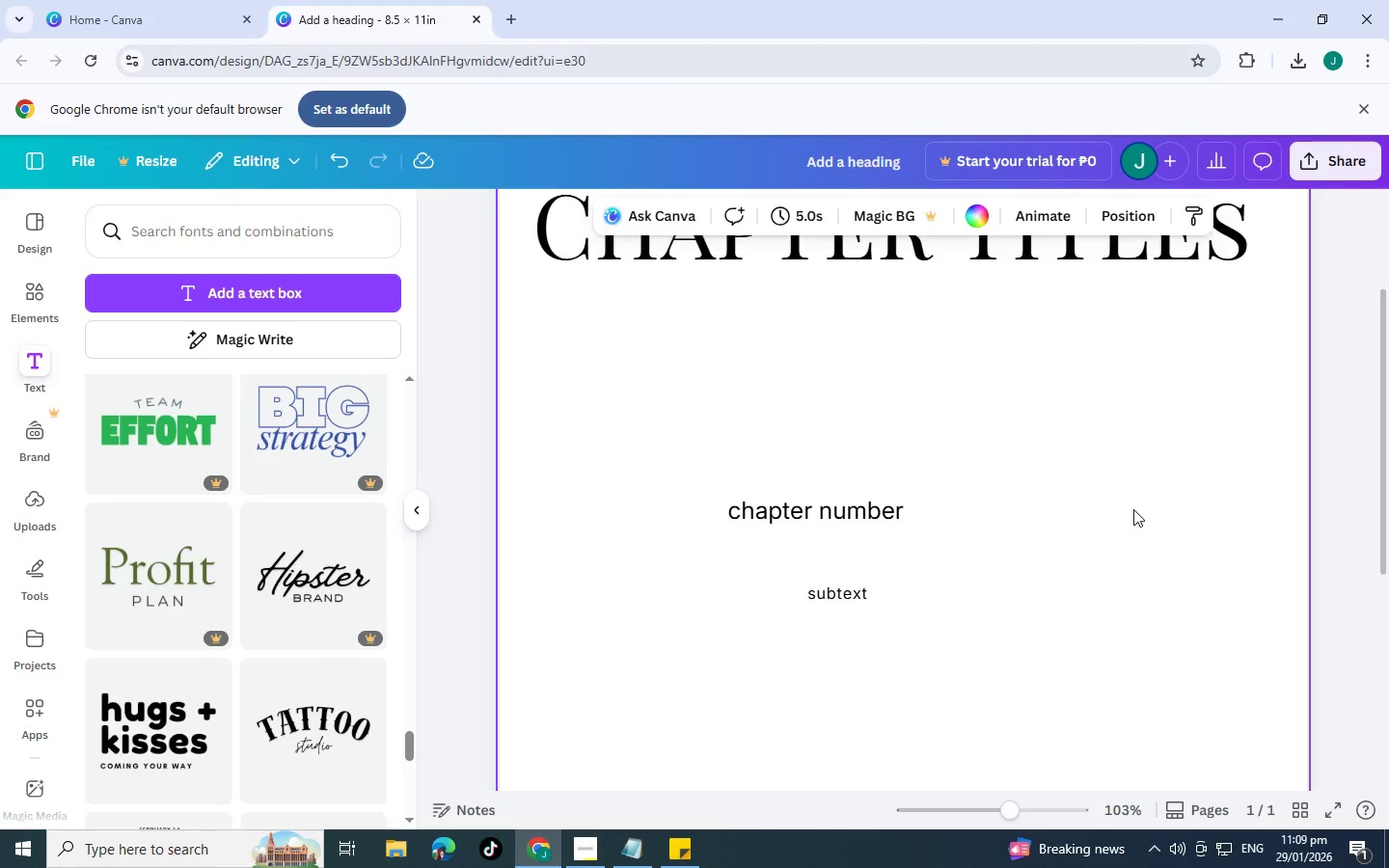 
left_click([912, 669])
 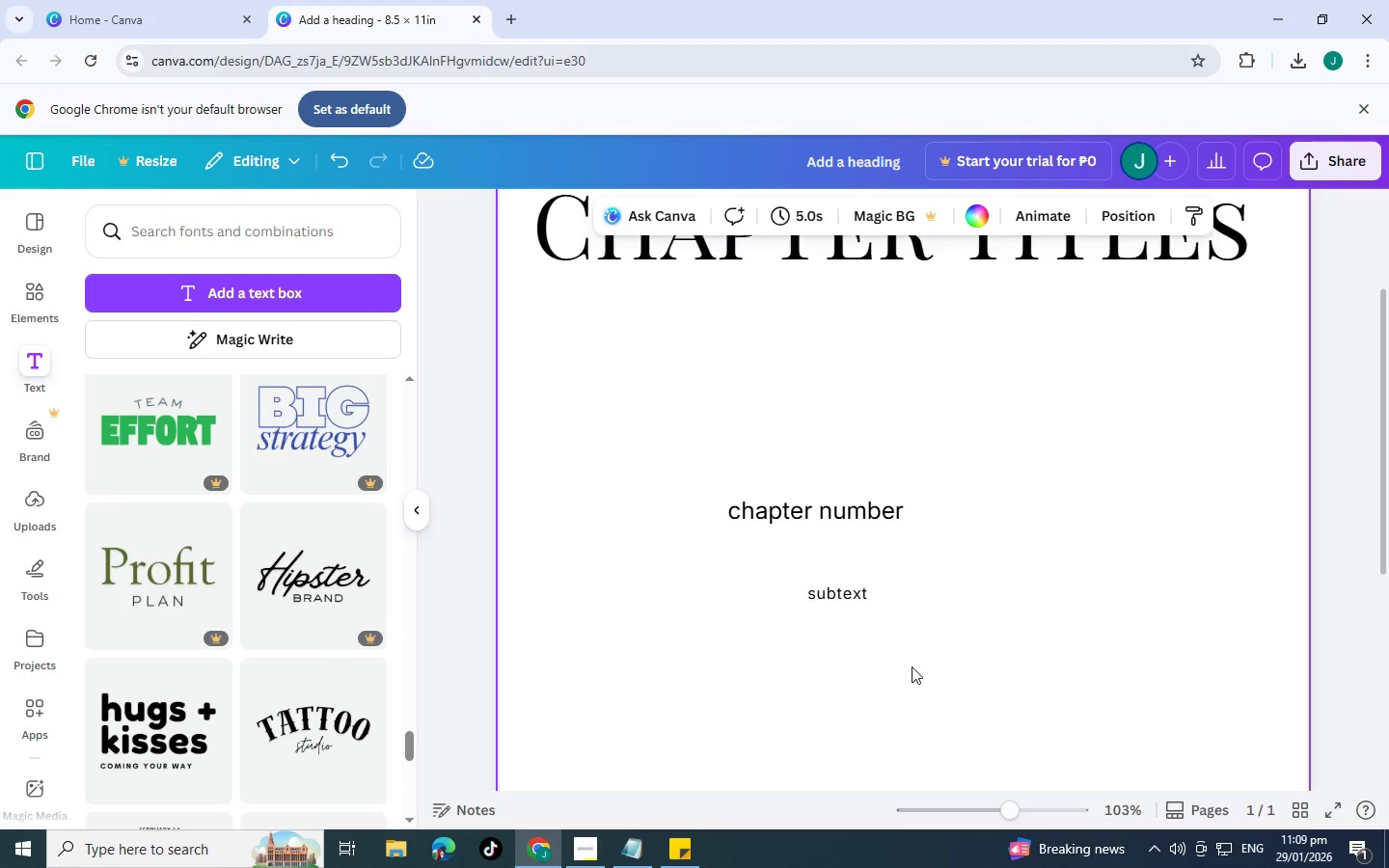 
scroll: coordinate [912, 666], scroll_direction: up, amount: 2.0
 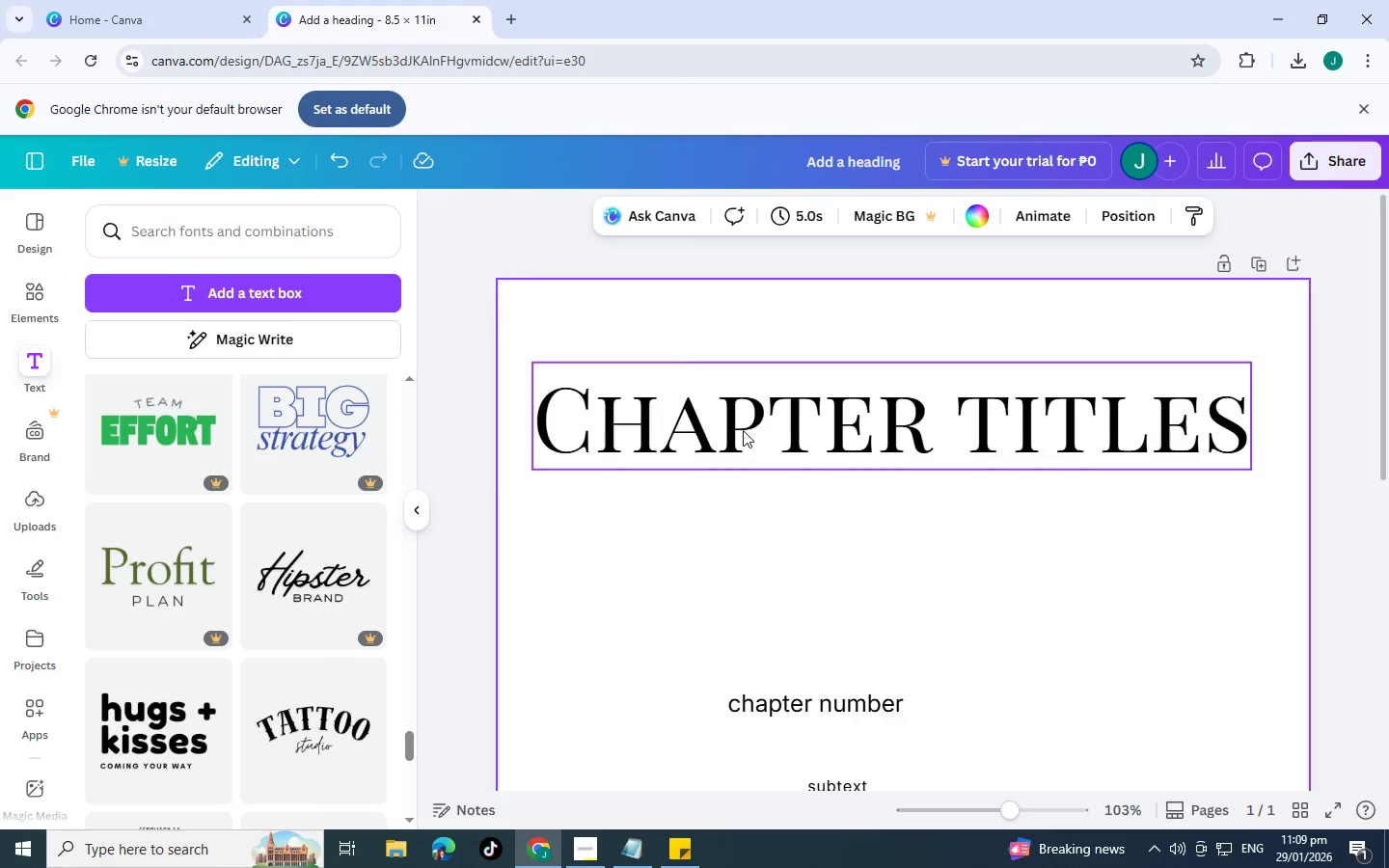 
left_click([744, 430])
 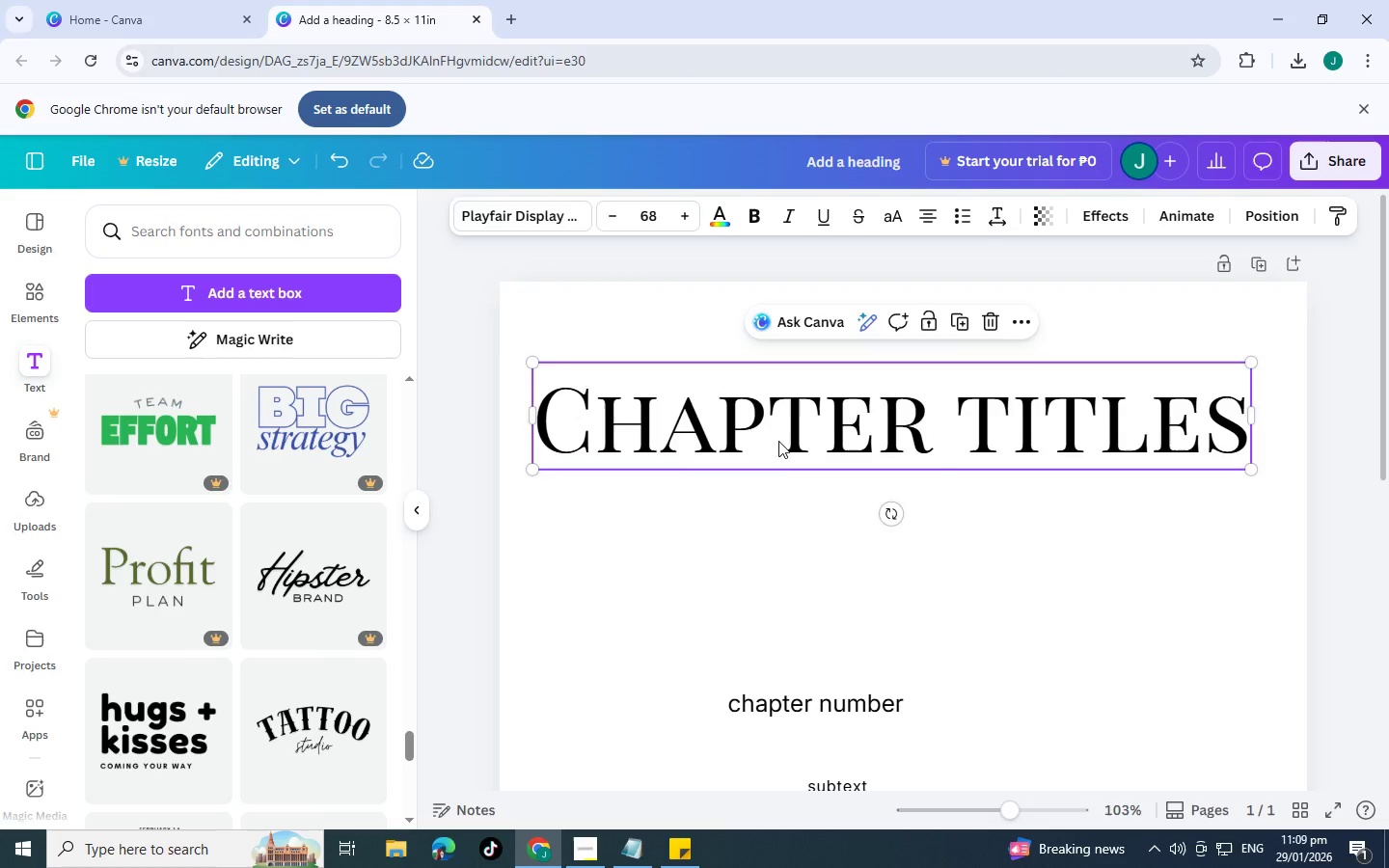 
left_click_drag(start_coordinate=[778, 441], to_coordinate=[779, 569])
 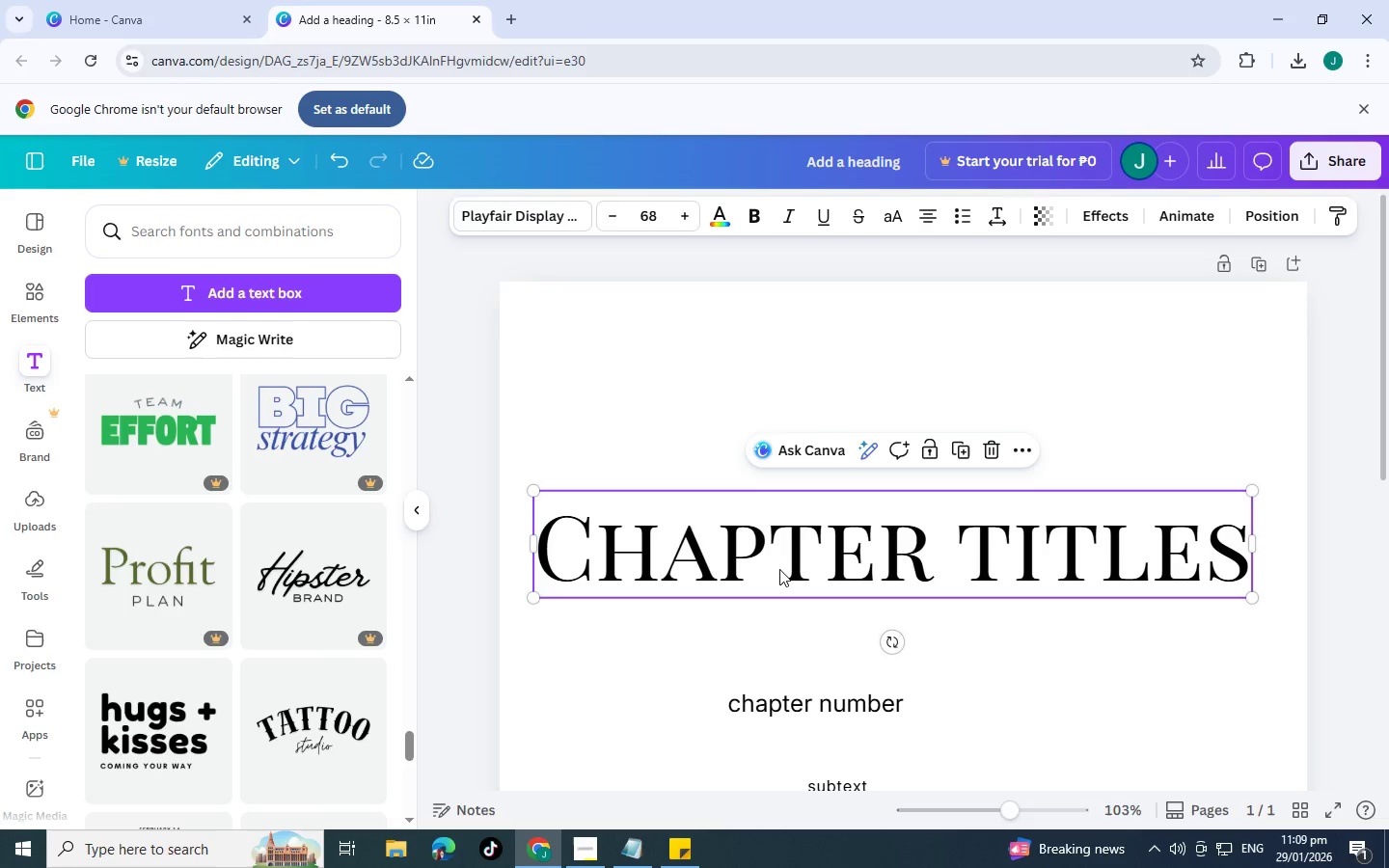 
scroll: coordinate [780, 570], scroll_direction: down, amount: 1.0
 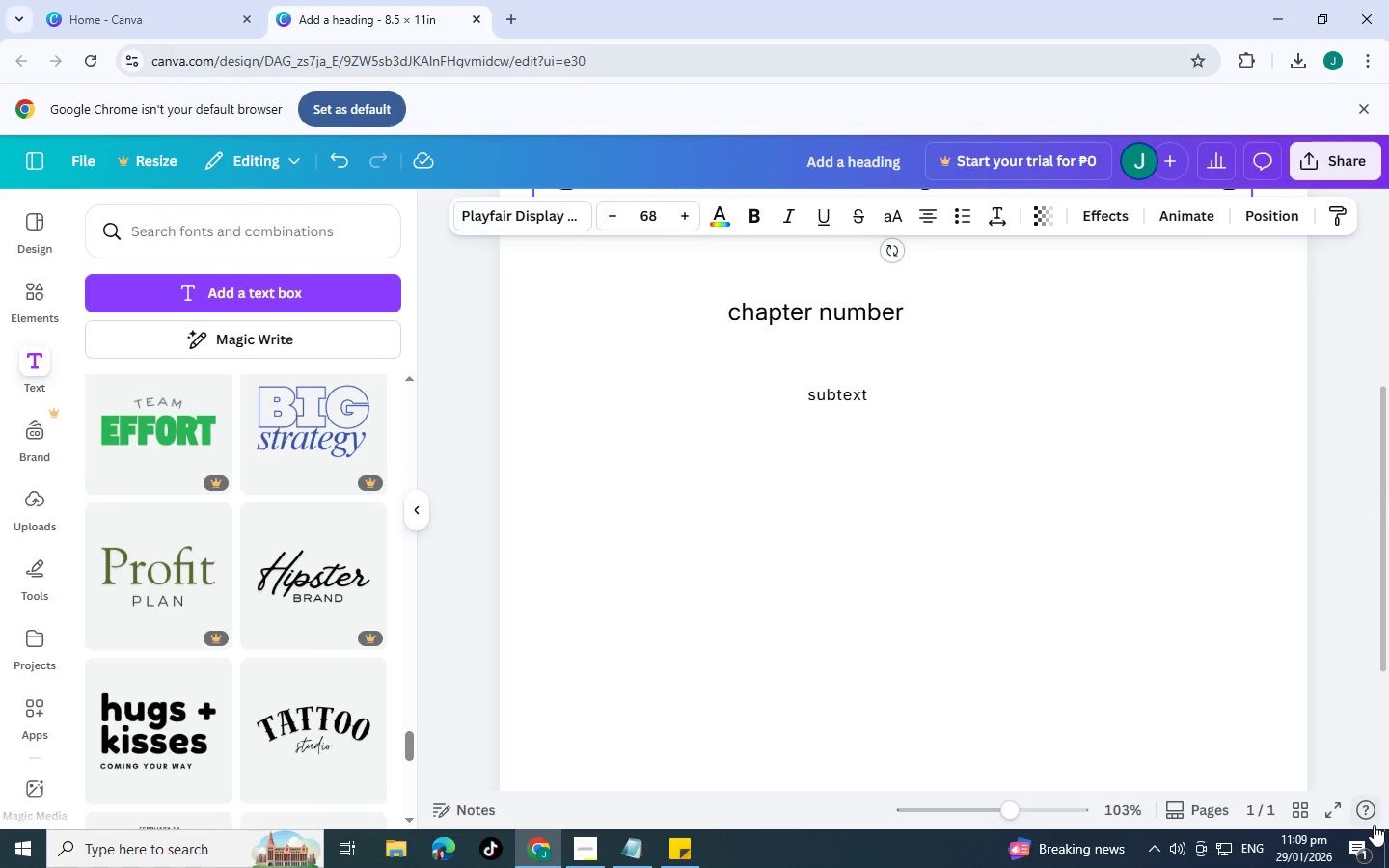 
scroll: coordinate [1161, 334], scroll_direction: up, amount: 9.0
 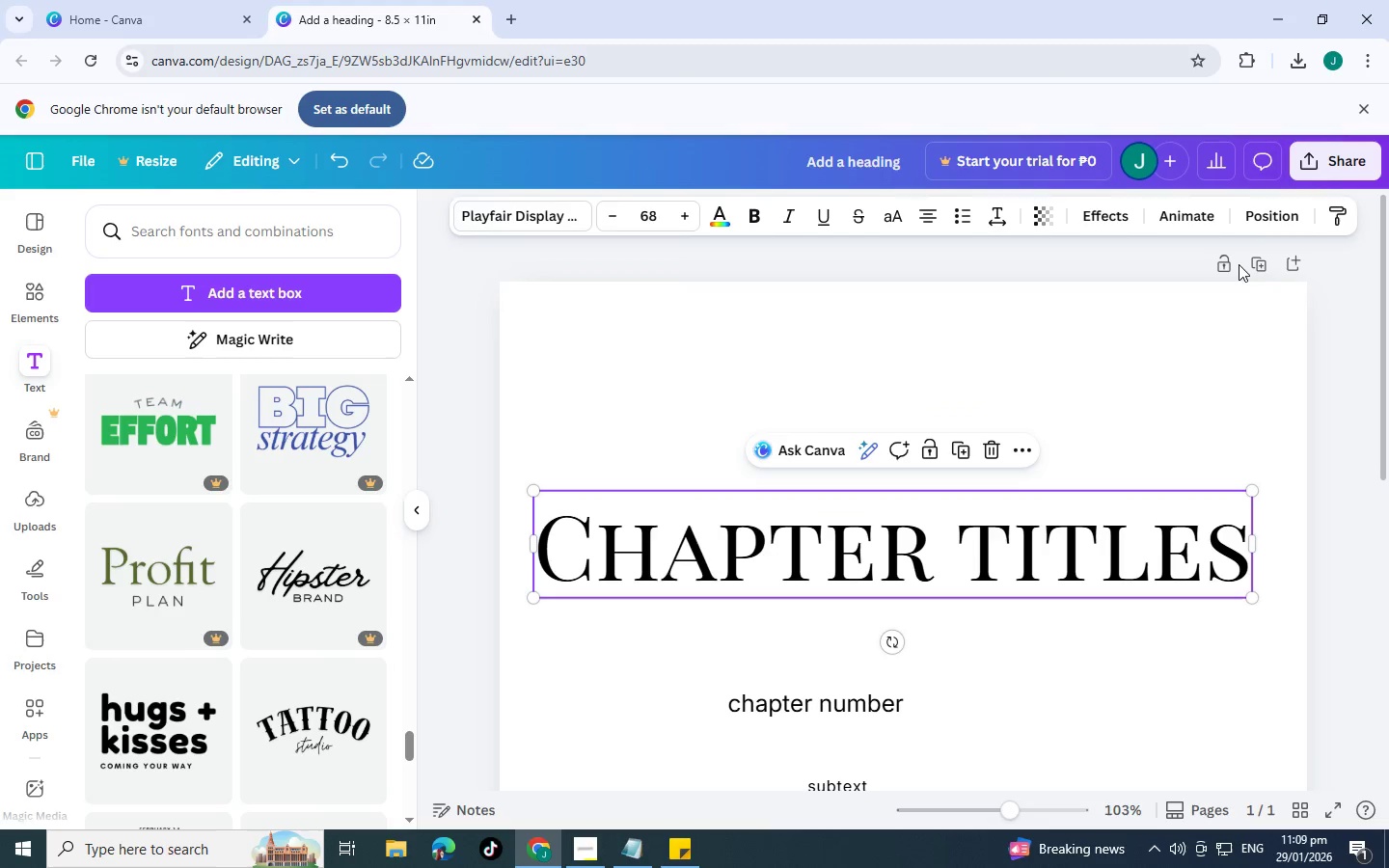 
mouse_move([1241, 260])
 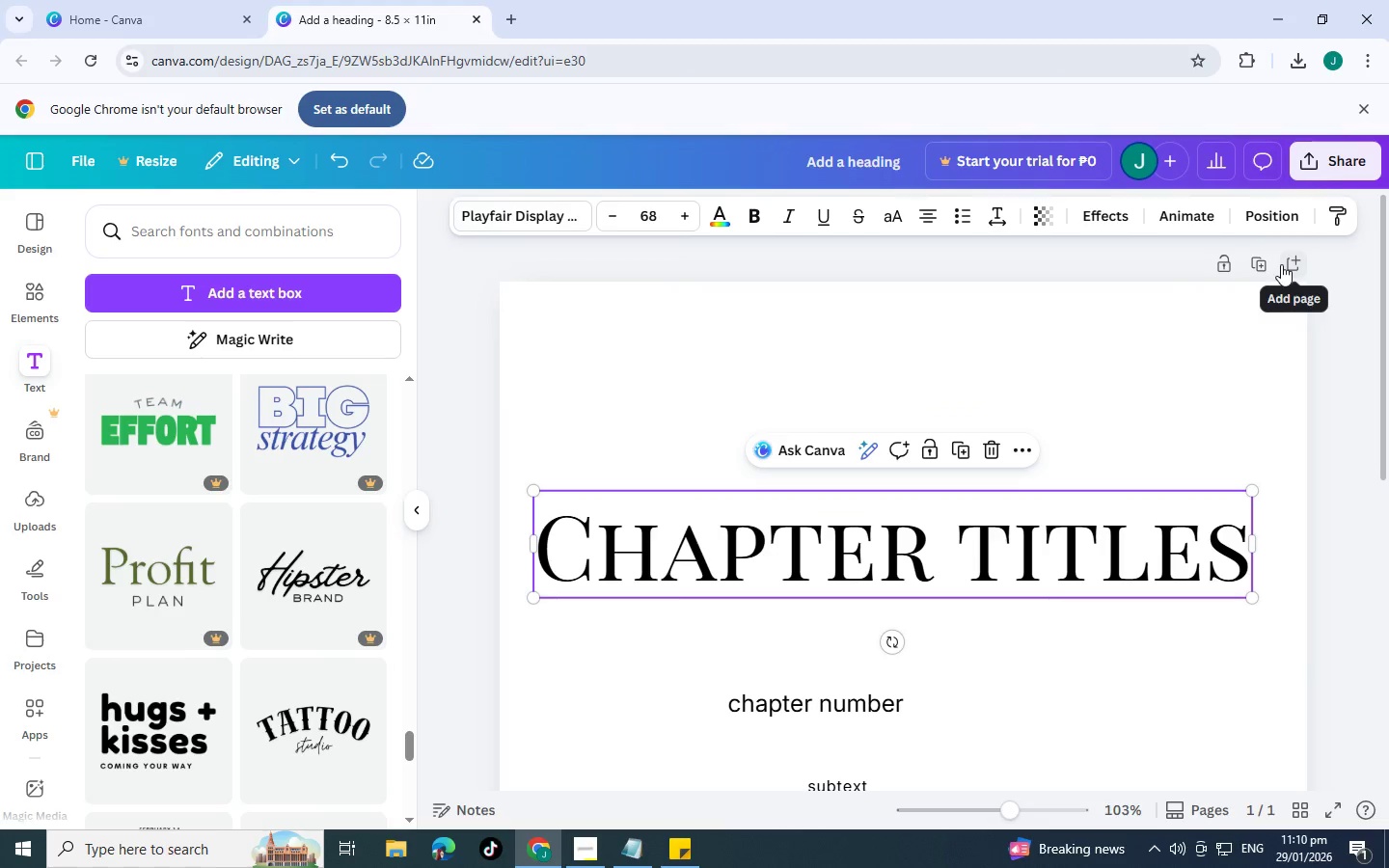 
left_click([1281, 264])
 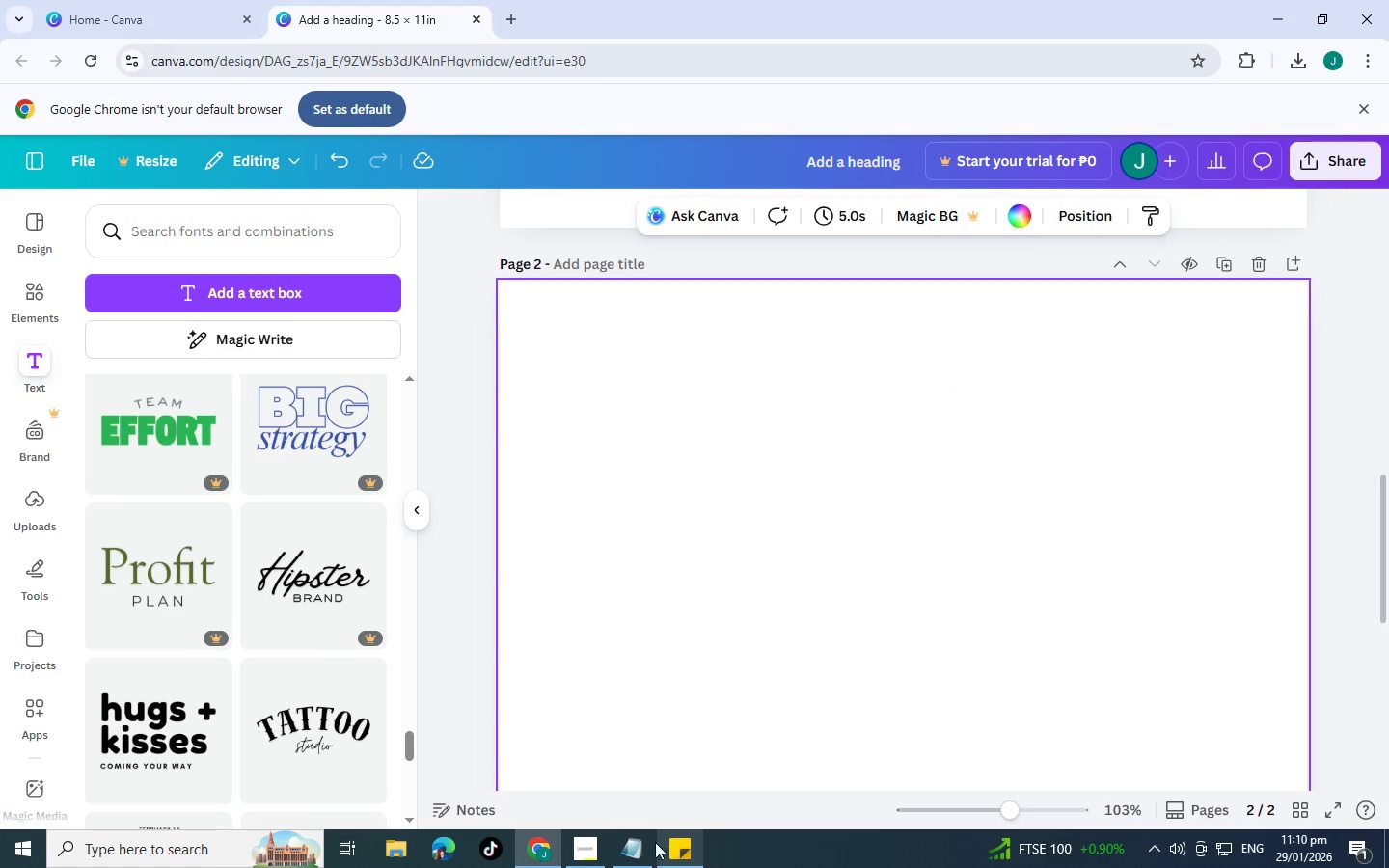 
wait(5.08)
 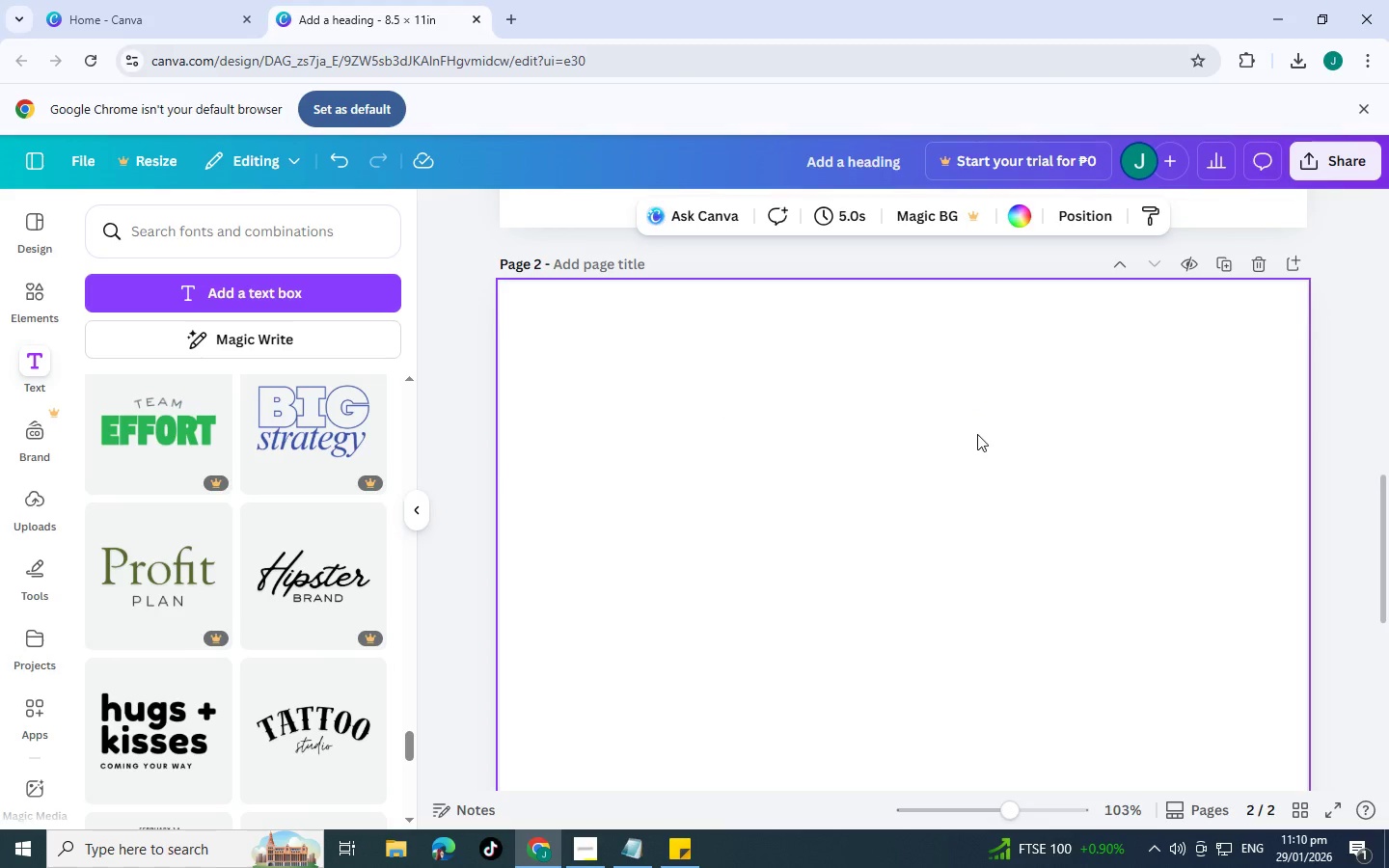 
left_click([629, 846])
 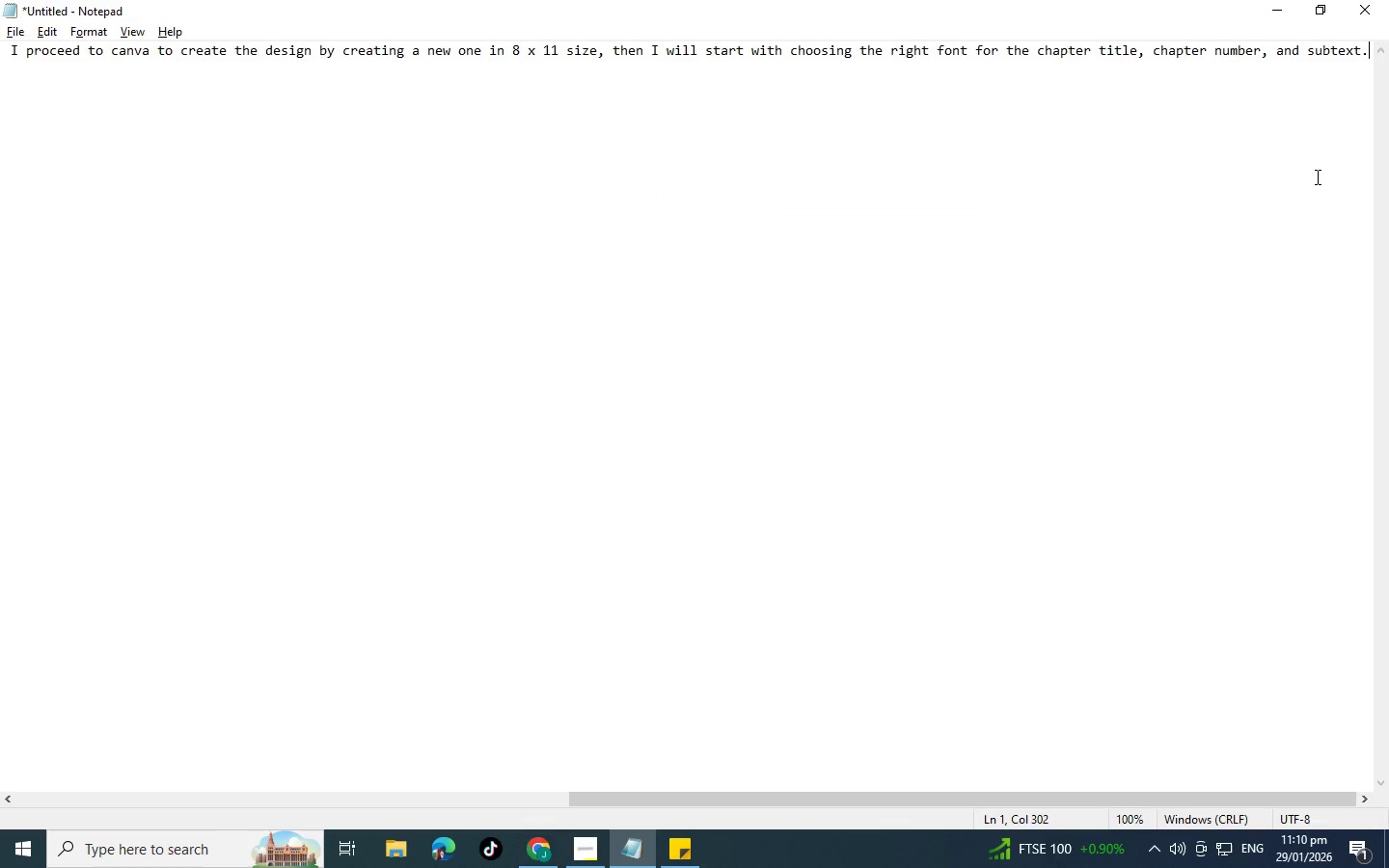 
type( after ch)
key(Backspace)
key(Backspace)
key(Backspace)
key(Backspace)
key(Backspace)
key(Backspace)
key(Backspace)
key(Backspace)
key(Backspace)
type( After choosing the perfecrt )
key(Backspace)
key(Backspace)
type( font I, will now choose the bra)
key(Backspace)
key(Backspace)
key(Backspace)
type(colors to be used in)
key(Backspace)
key(Backspace)
key(Backspace)
type(.)
 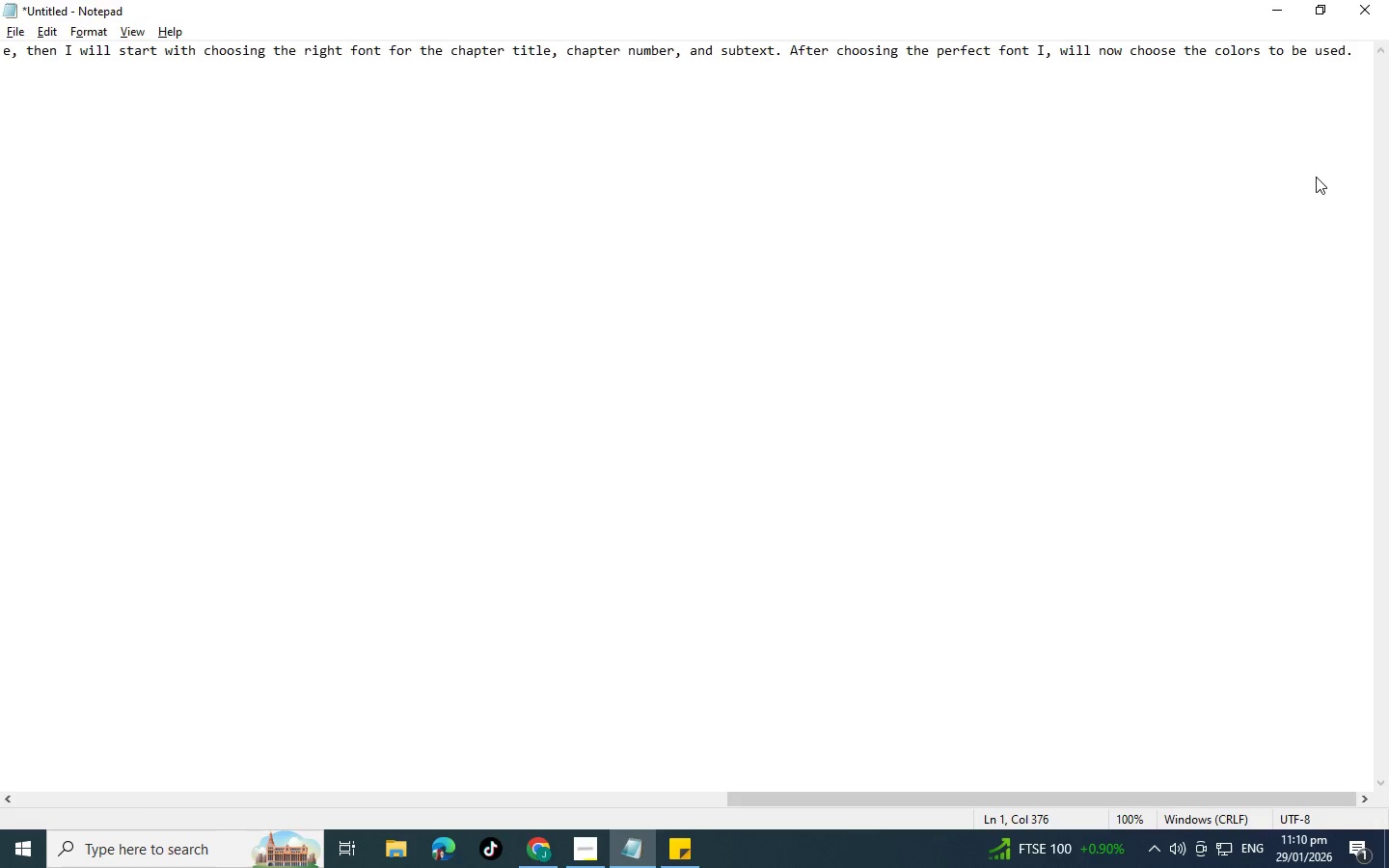 
hold_key(key=Backspace, duration=0.55)
 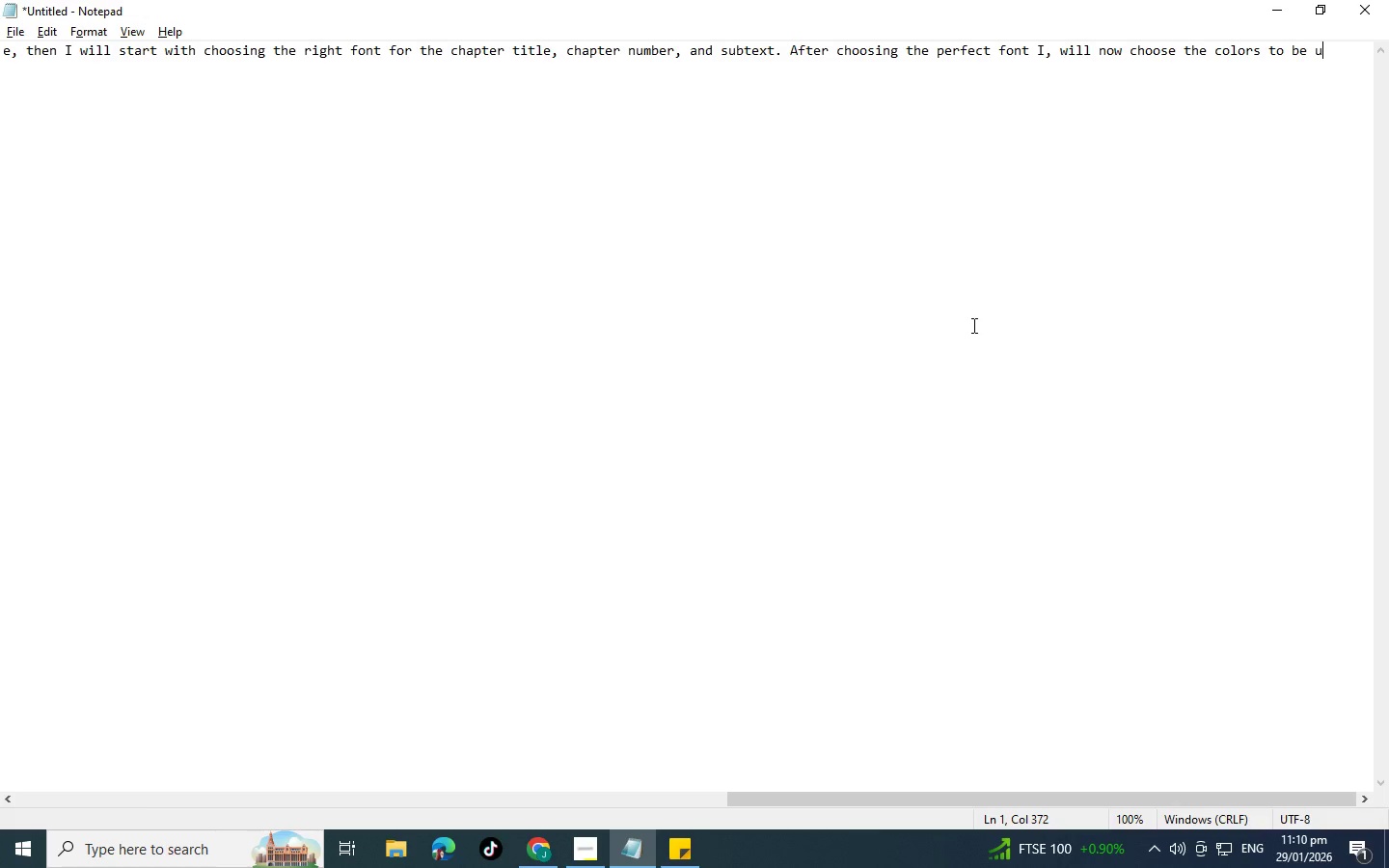 
key(Backspace)
key(Backspace)
key(Backspace)
key(Backspace)
key(Backspace)
key(Backspace)
key(Backspace)
key(Backspace)
type(that will be used.)
 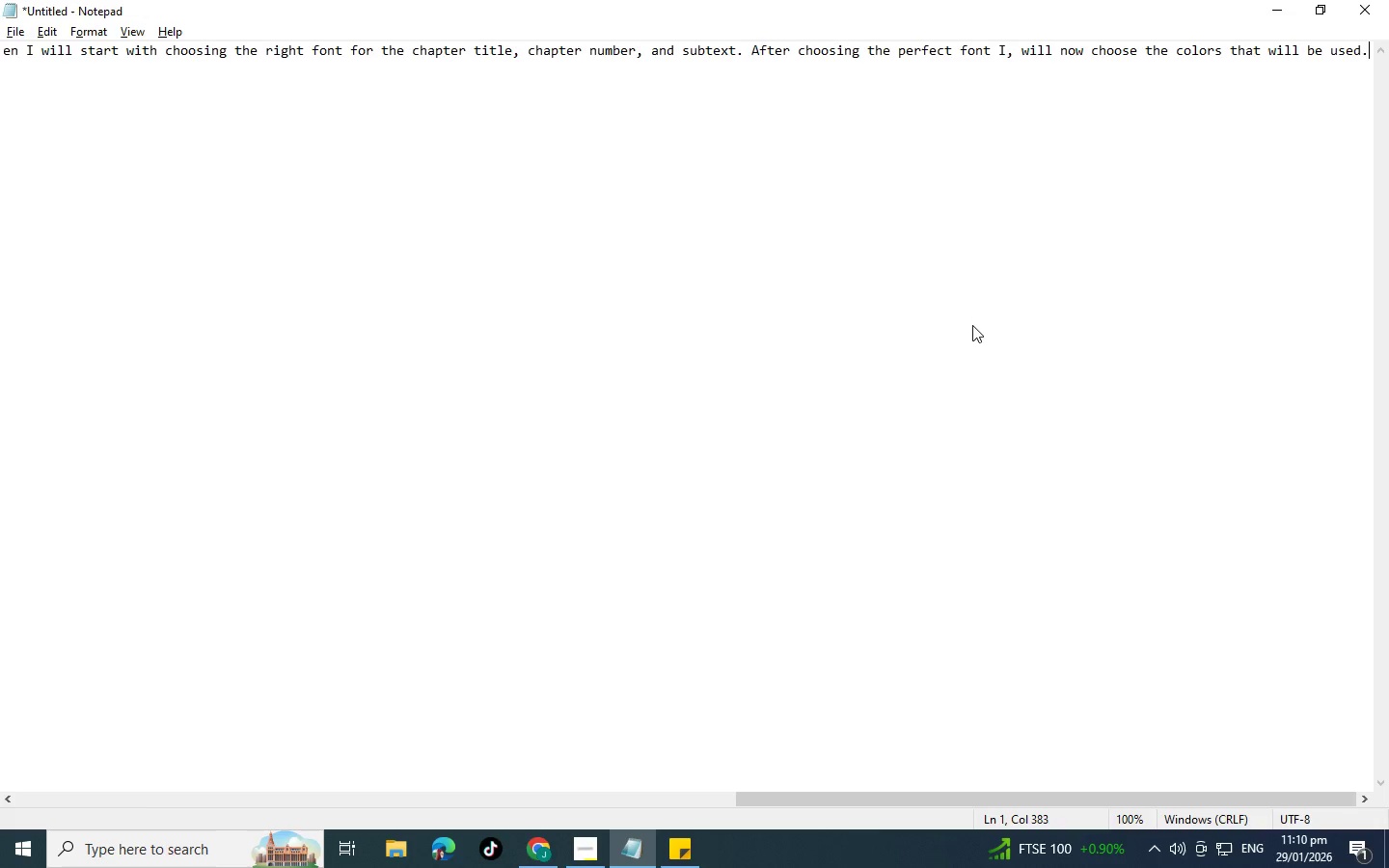 
key(Alt+AltLeft)
 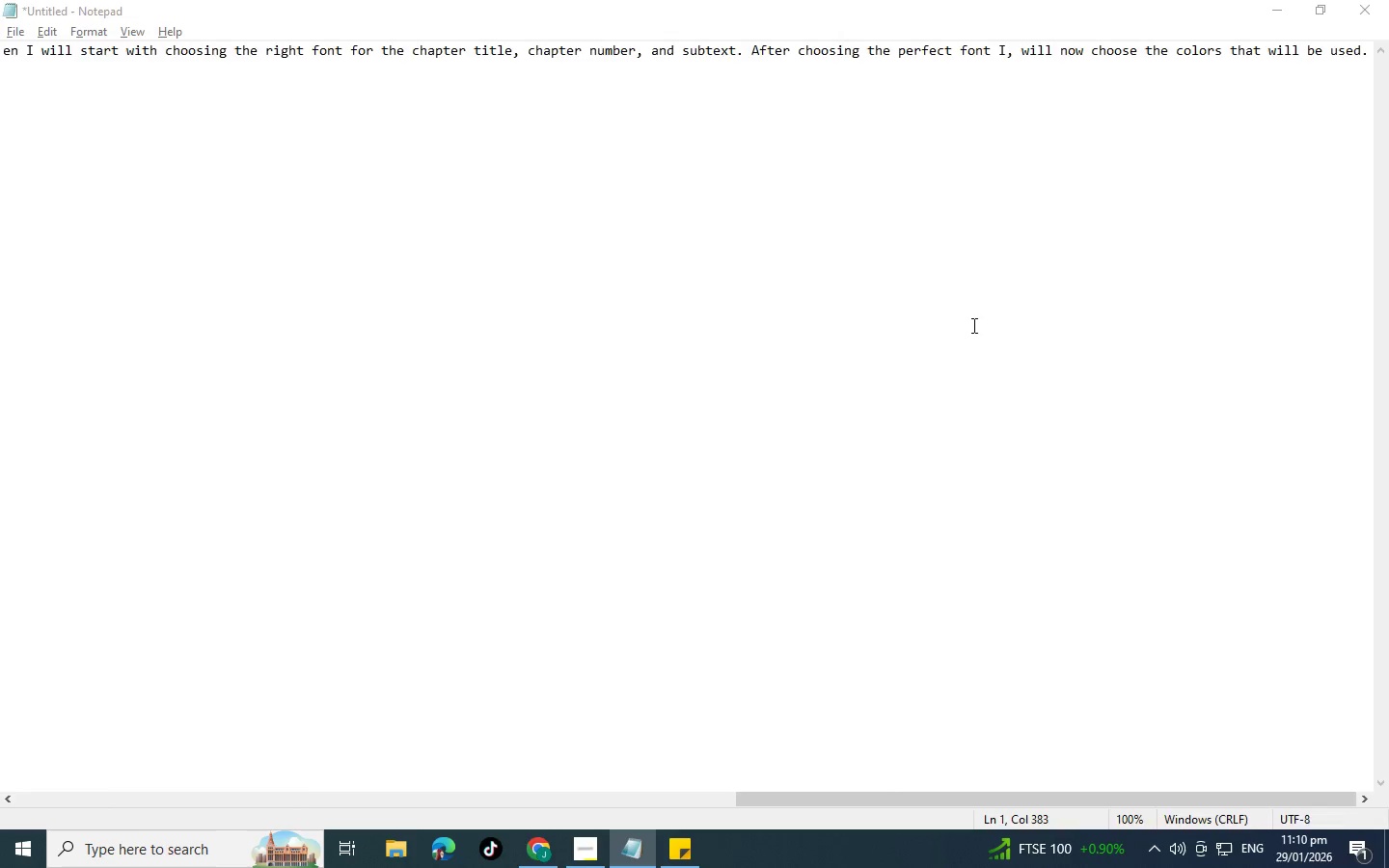 
key(Alt+Tab)
 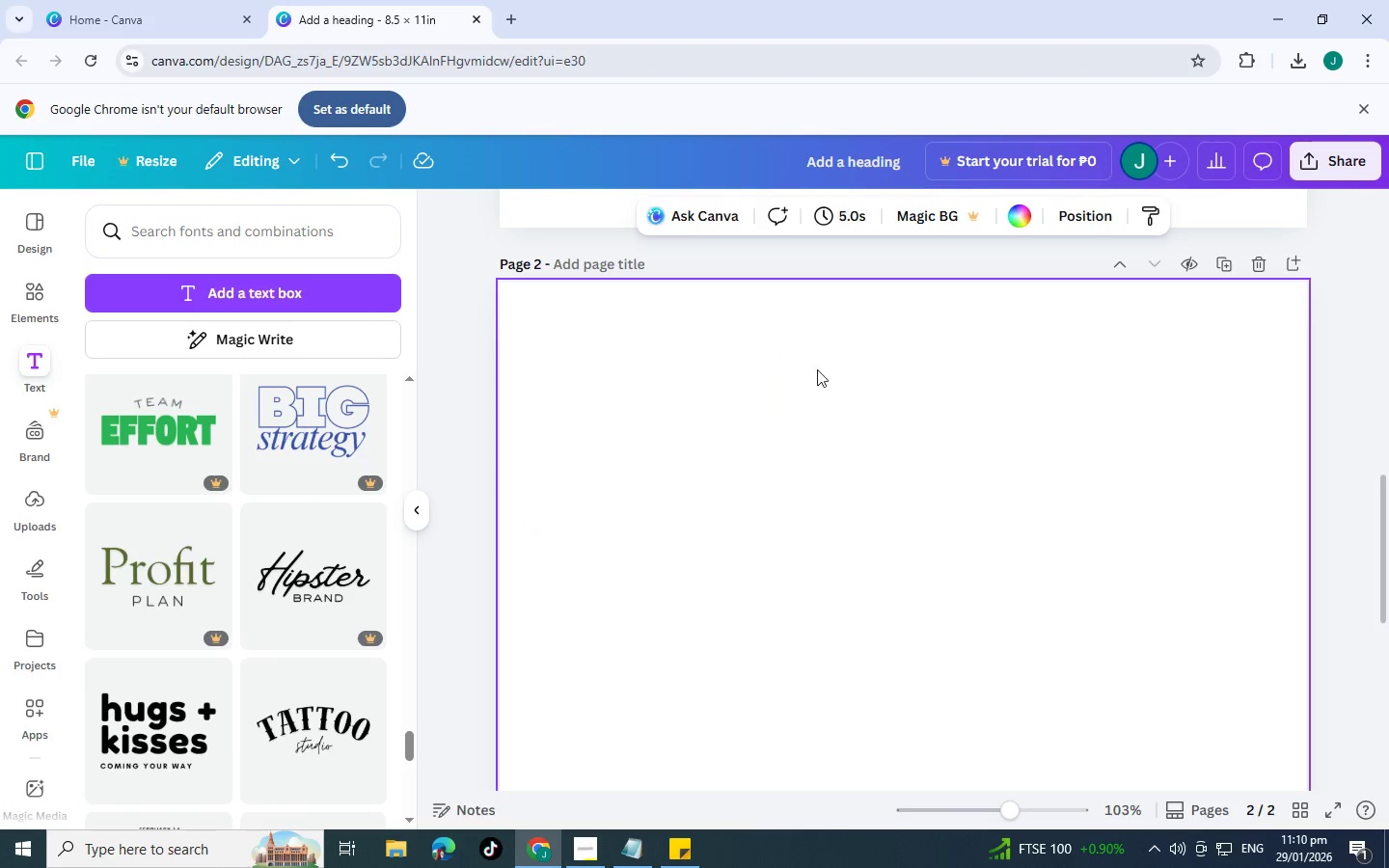 
scroll: coordinate [840, 375], scroll_direction: up, amount: 8.0
 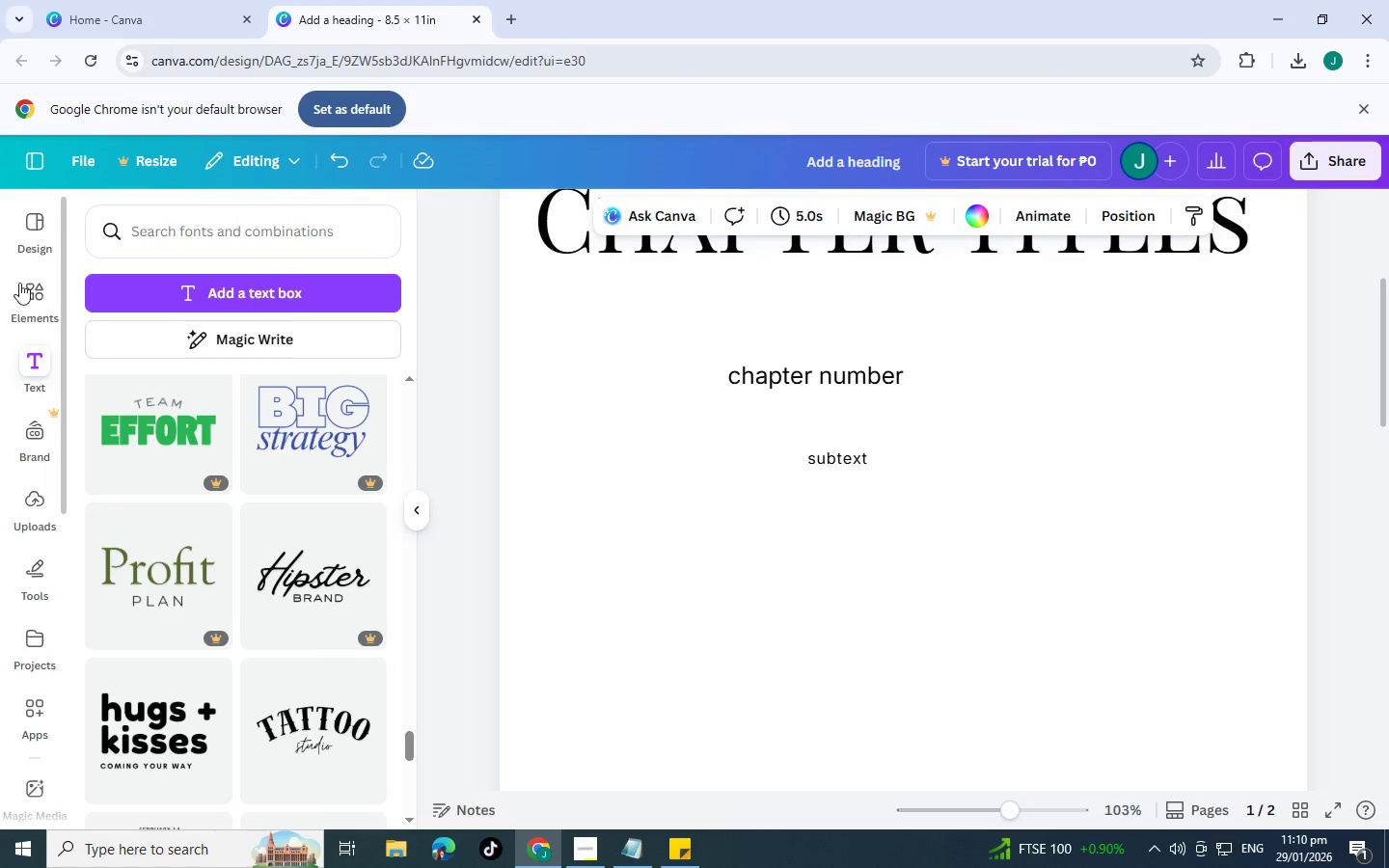 
left_click([27, 286])
 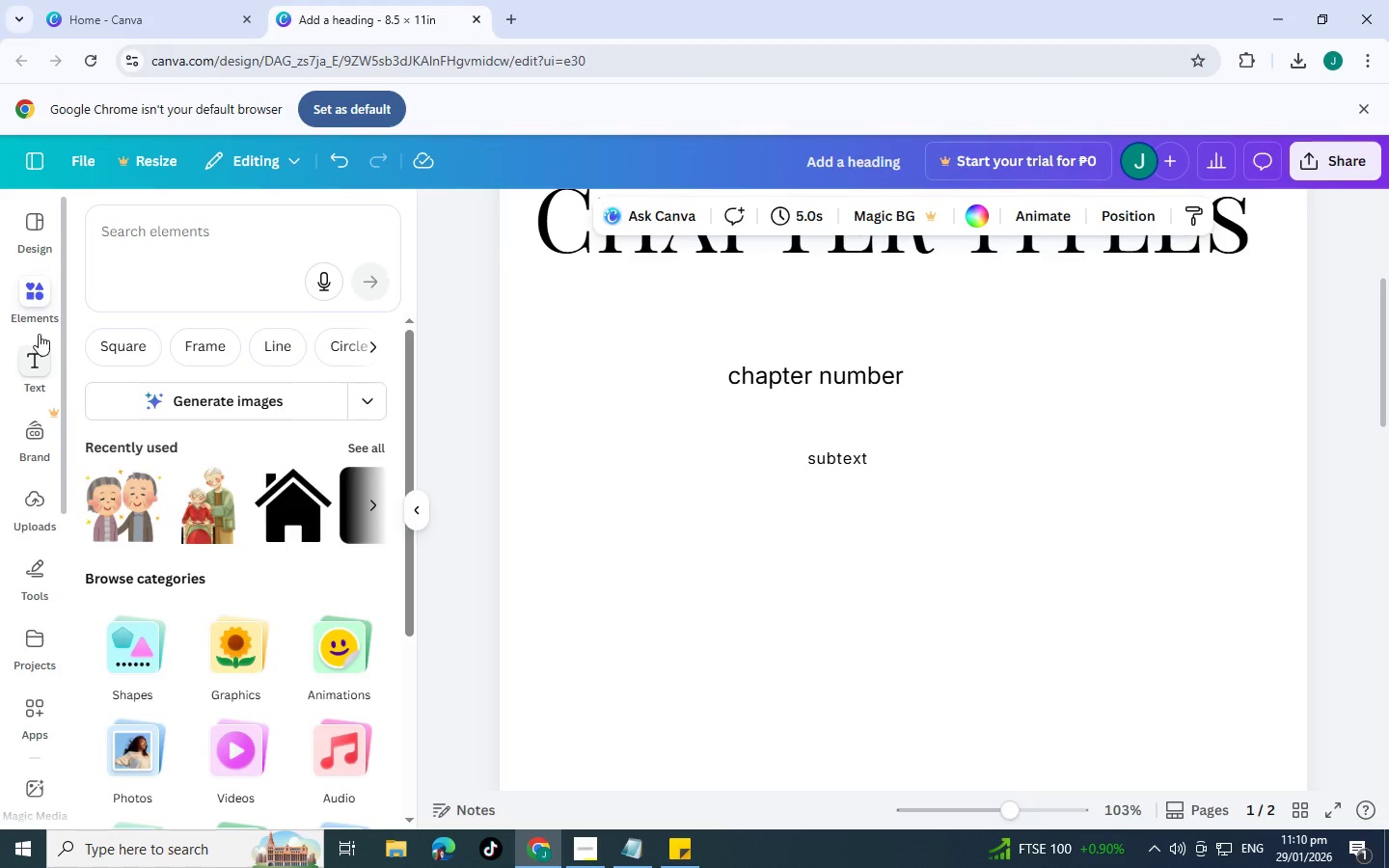 
left_click([203, 237])
 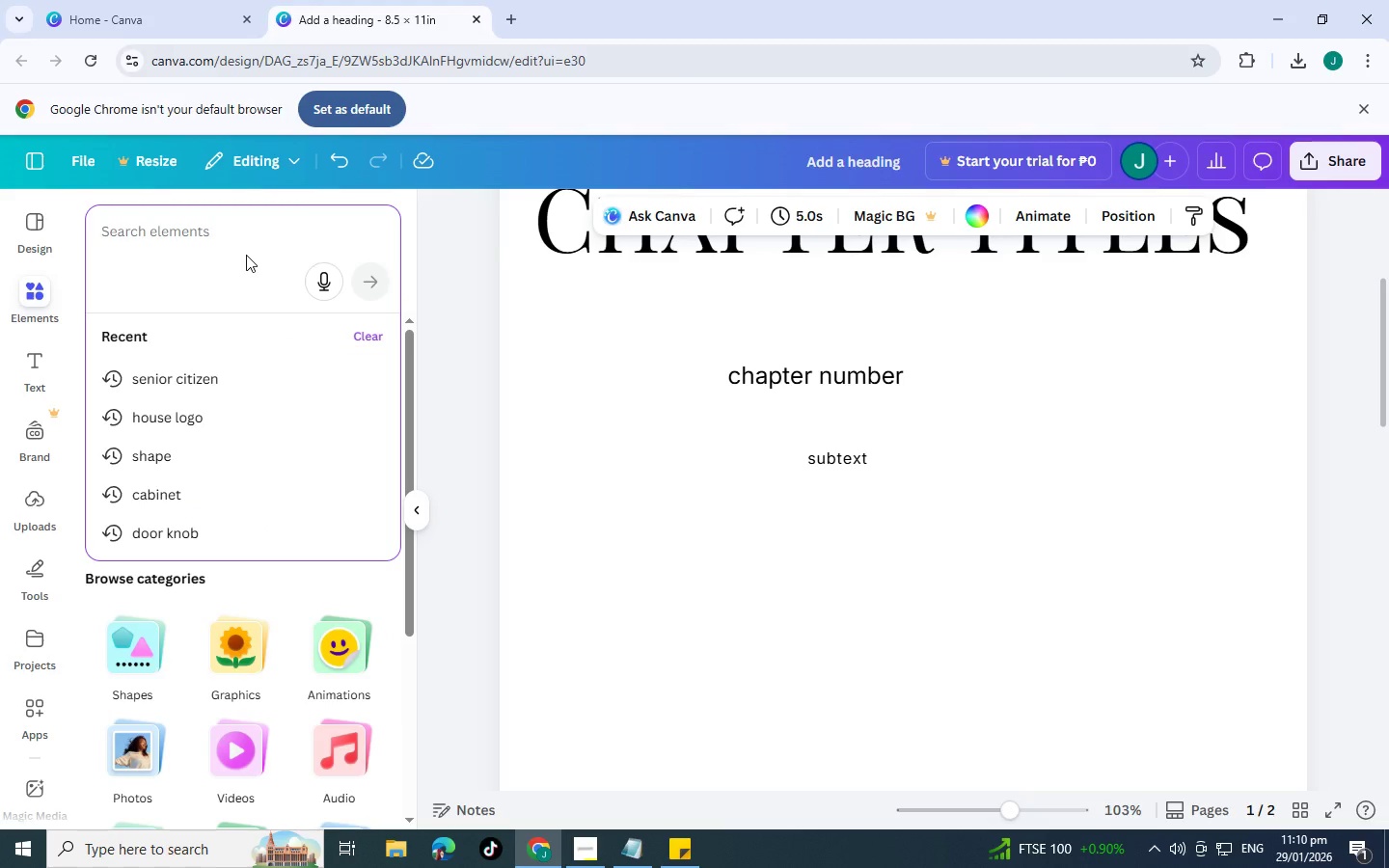 
type(shape)
 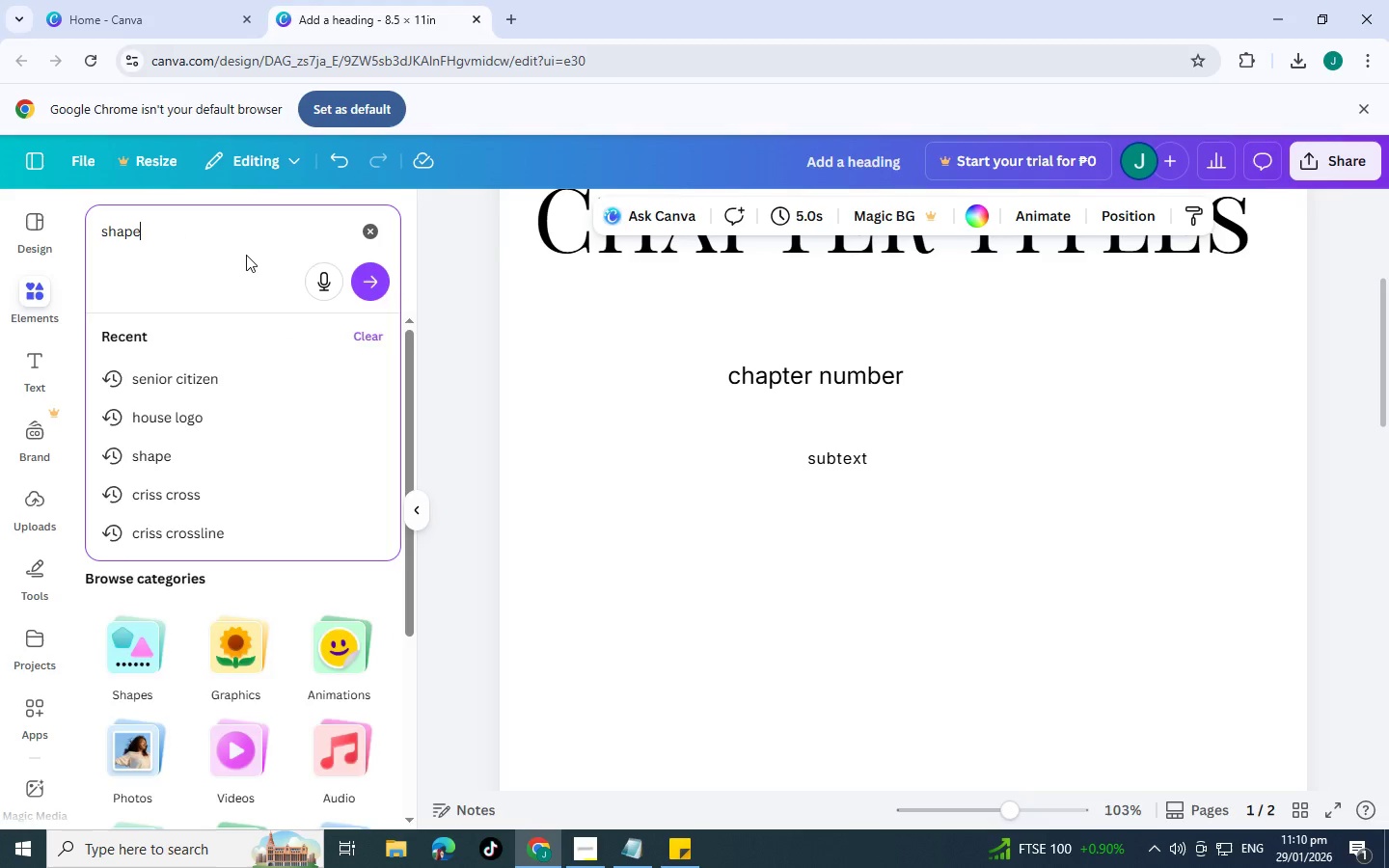 
key(Enter)
 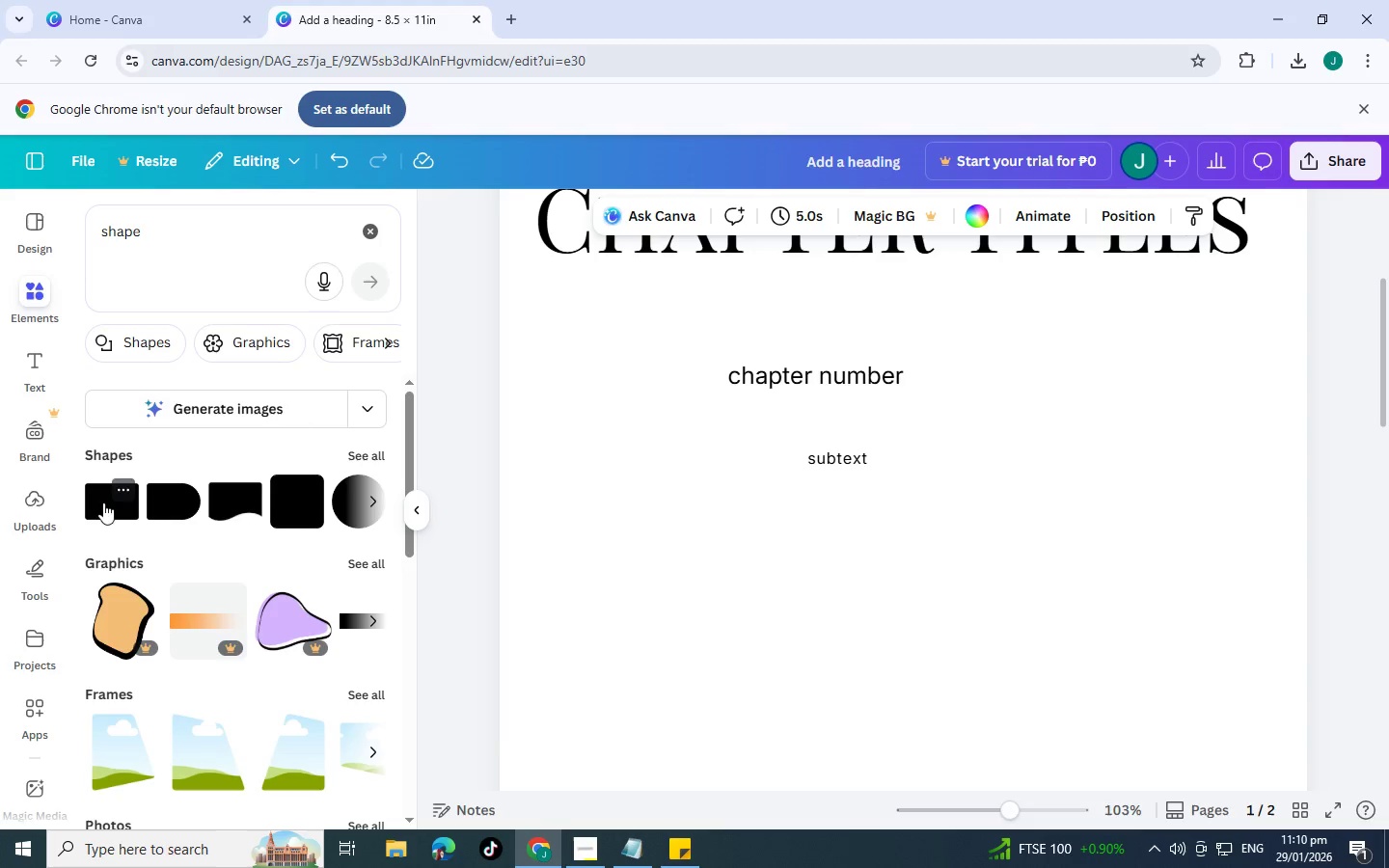 
left_click([334, 507])
 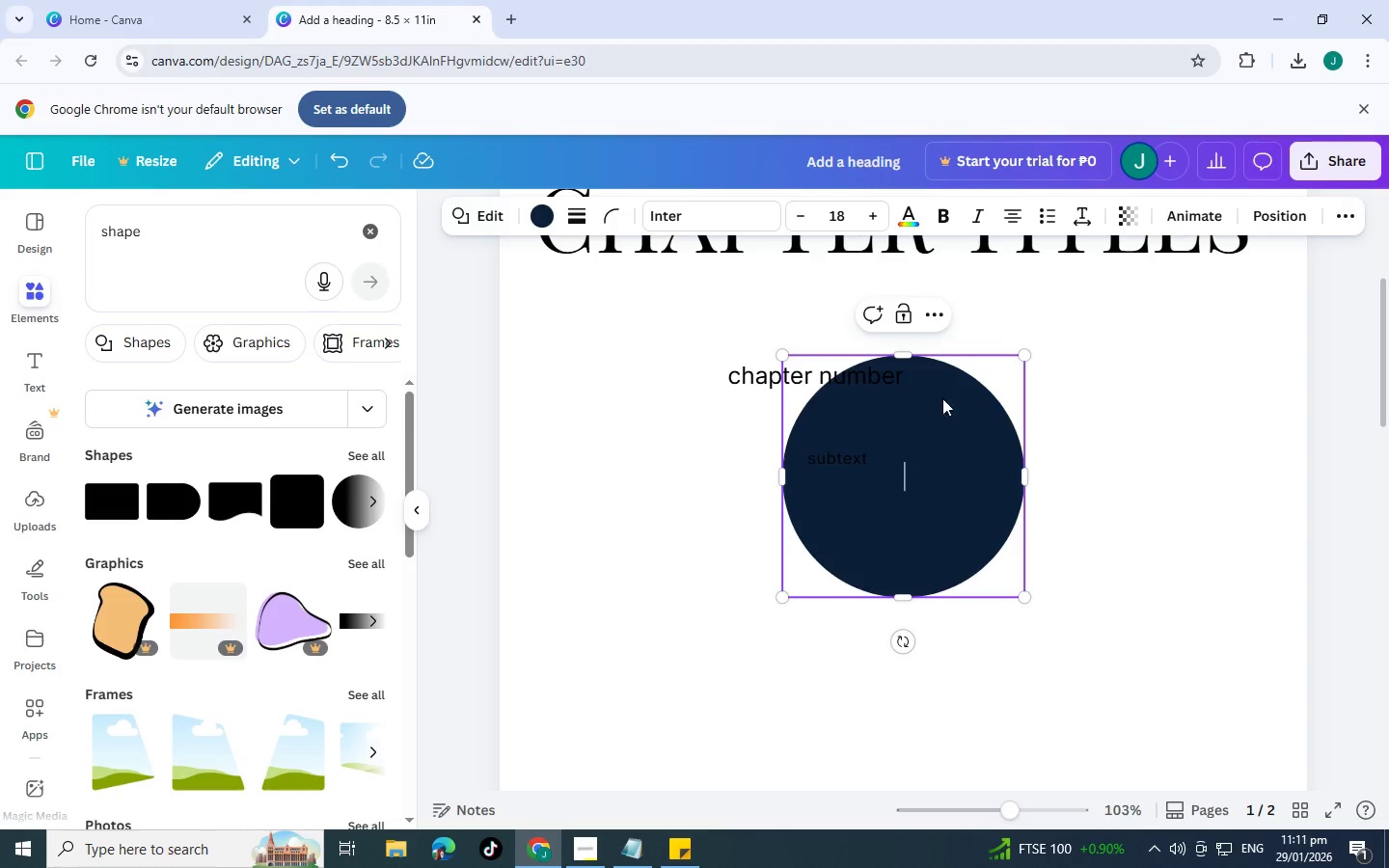 
left_click_drag(start_coordinate=[985, 427], to_coordinate=[749, 640])
 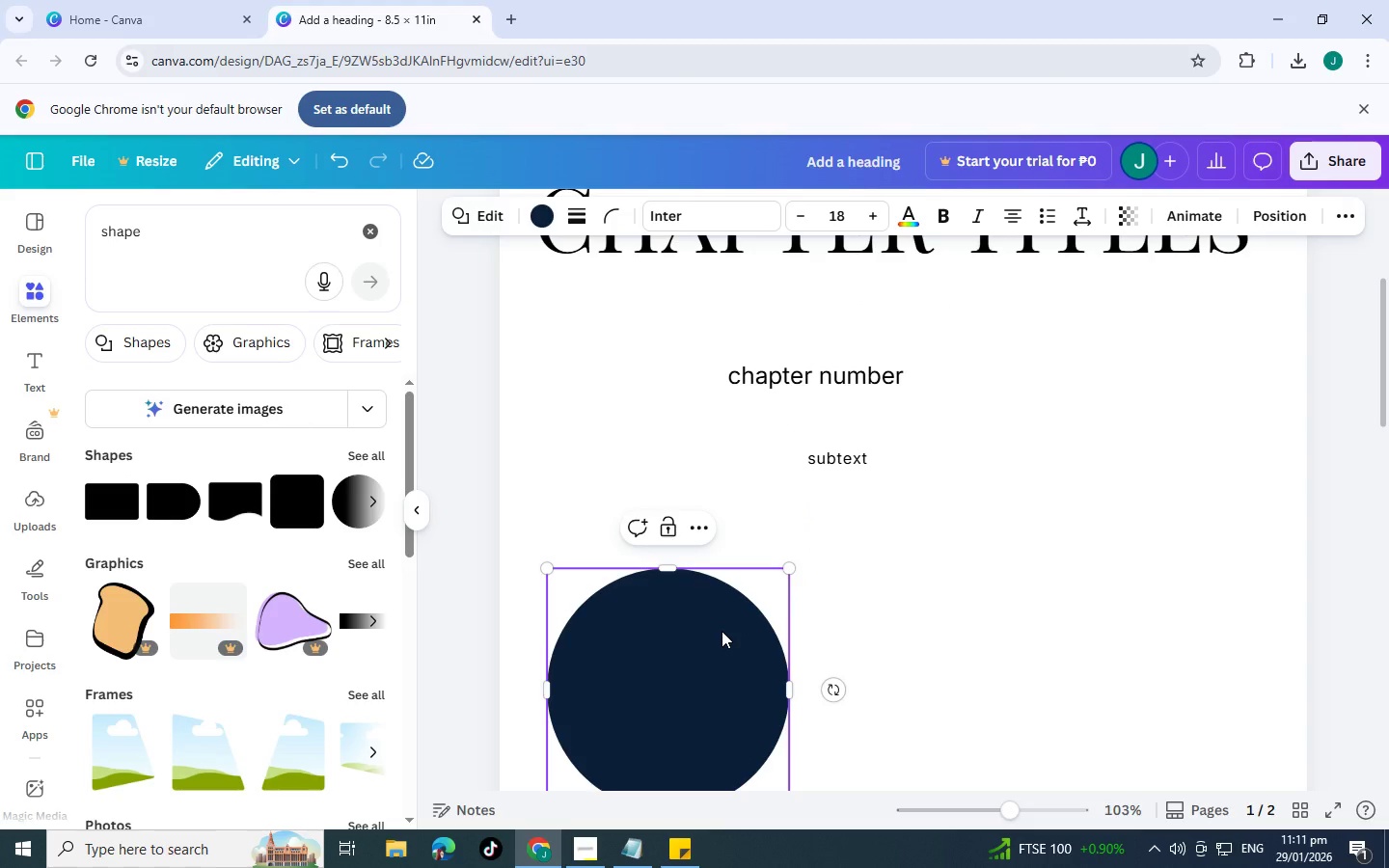 
wait(11.02)
 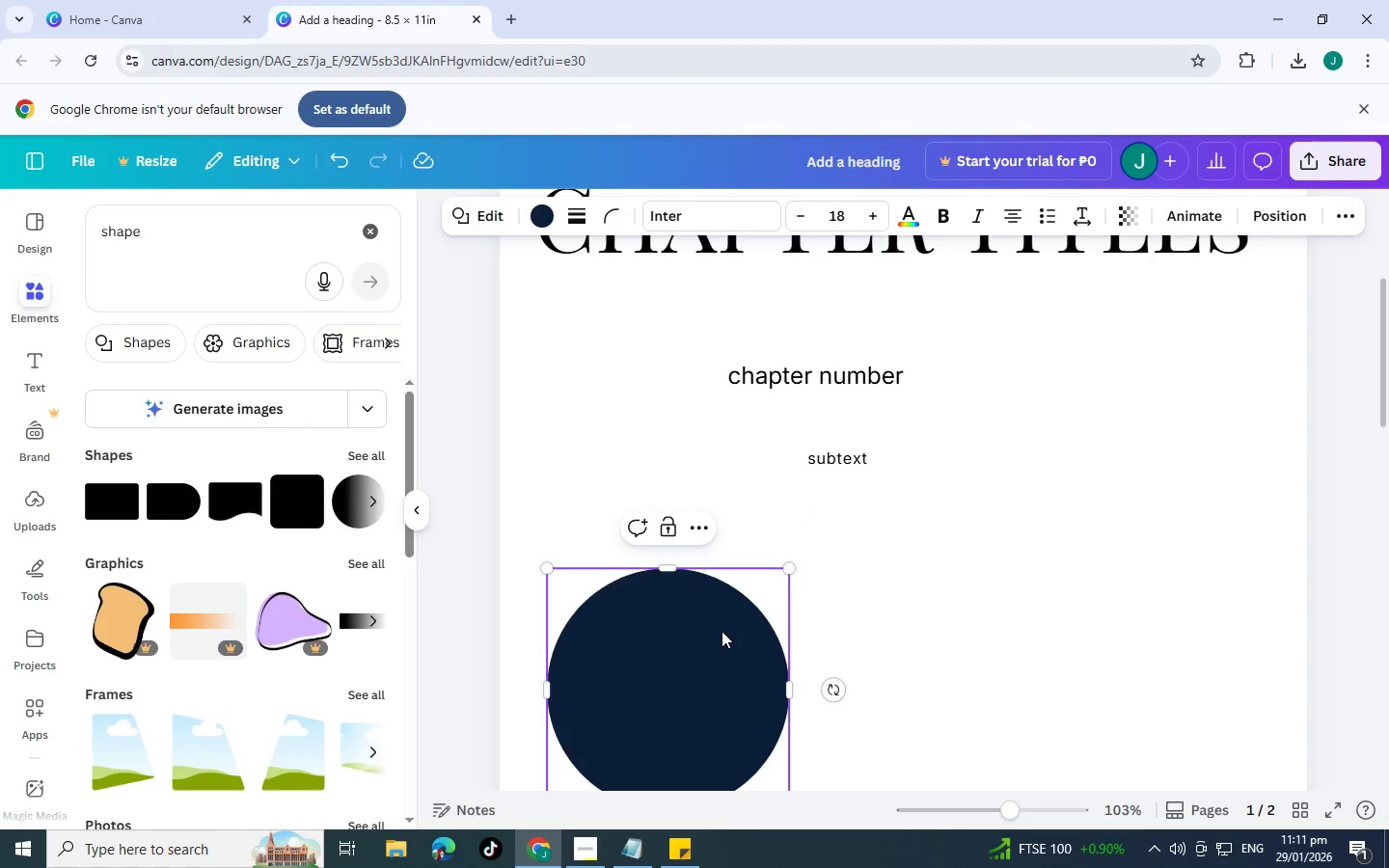 
left_click([540, 225])
 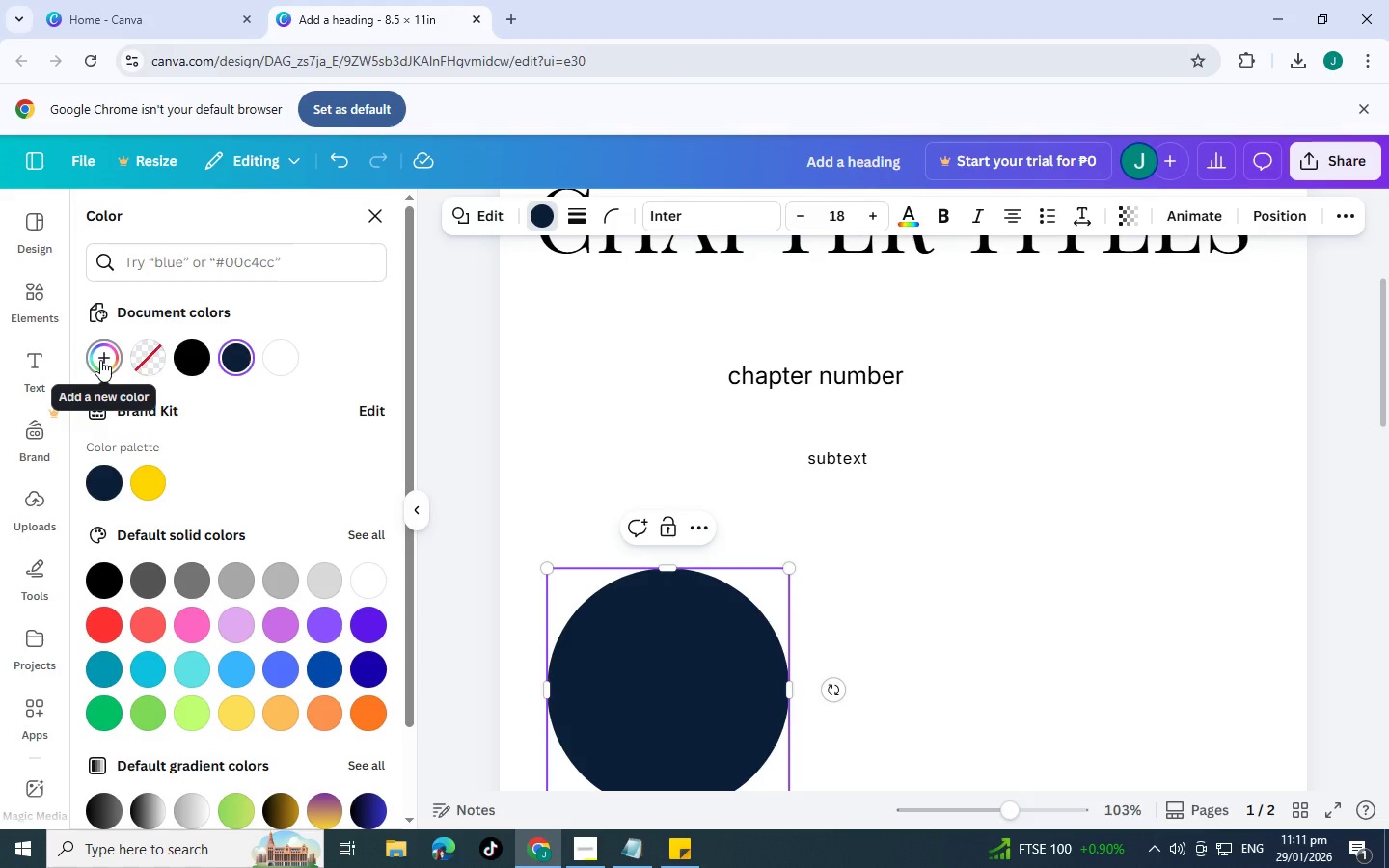 
left_click([100, 360])
 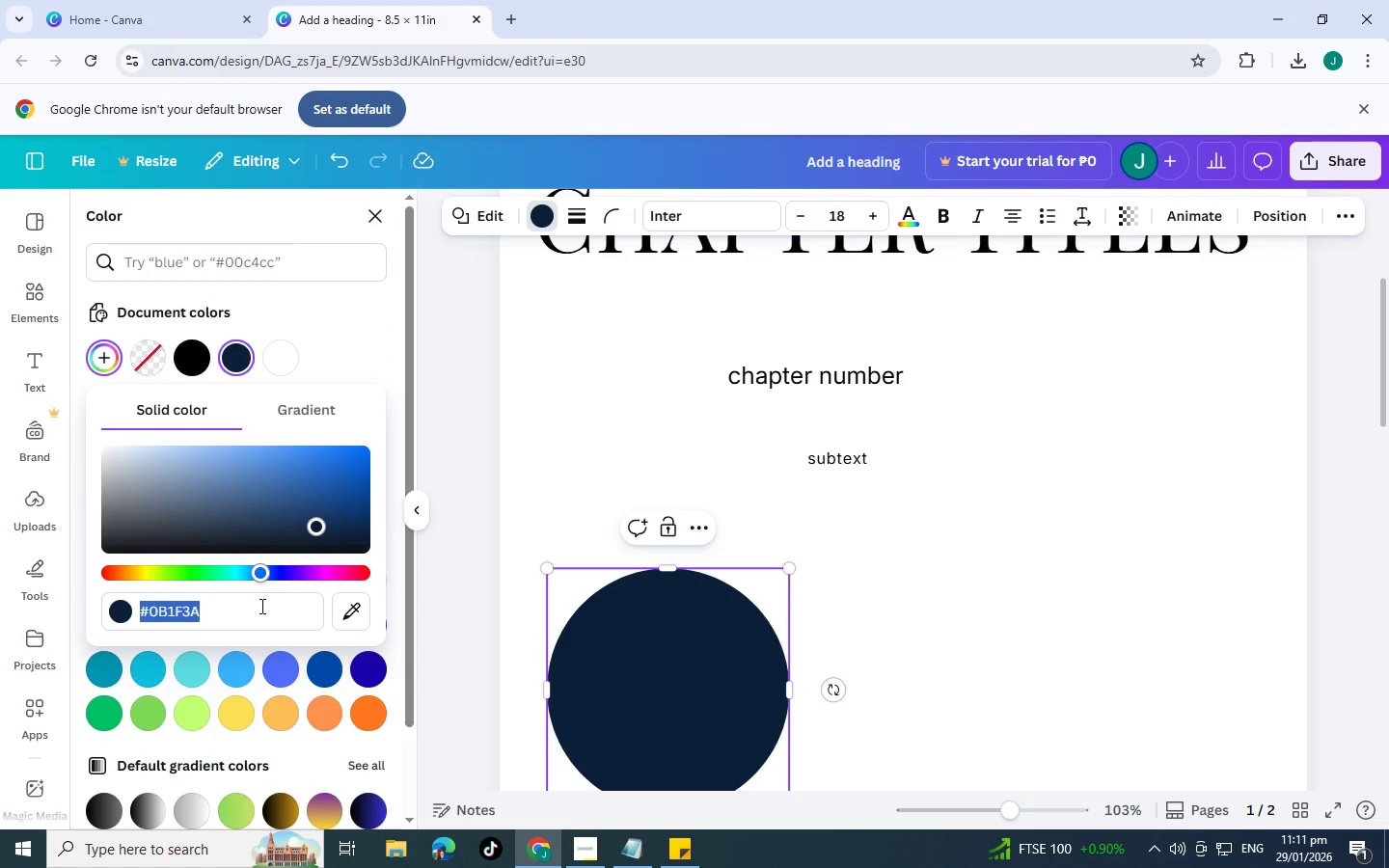 
type(1c1ce)
 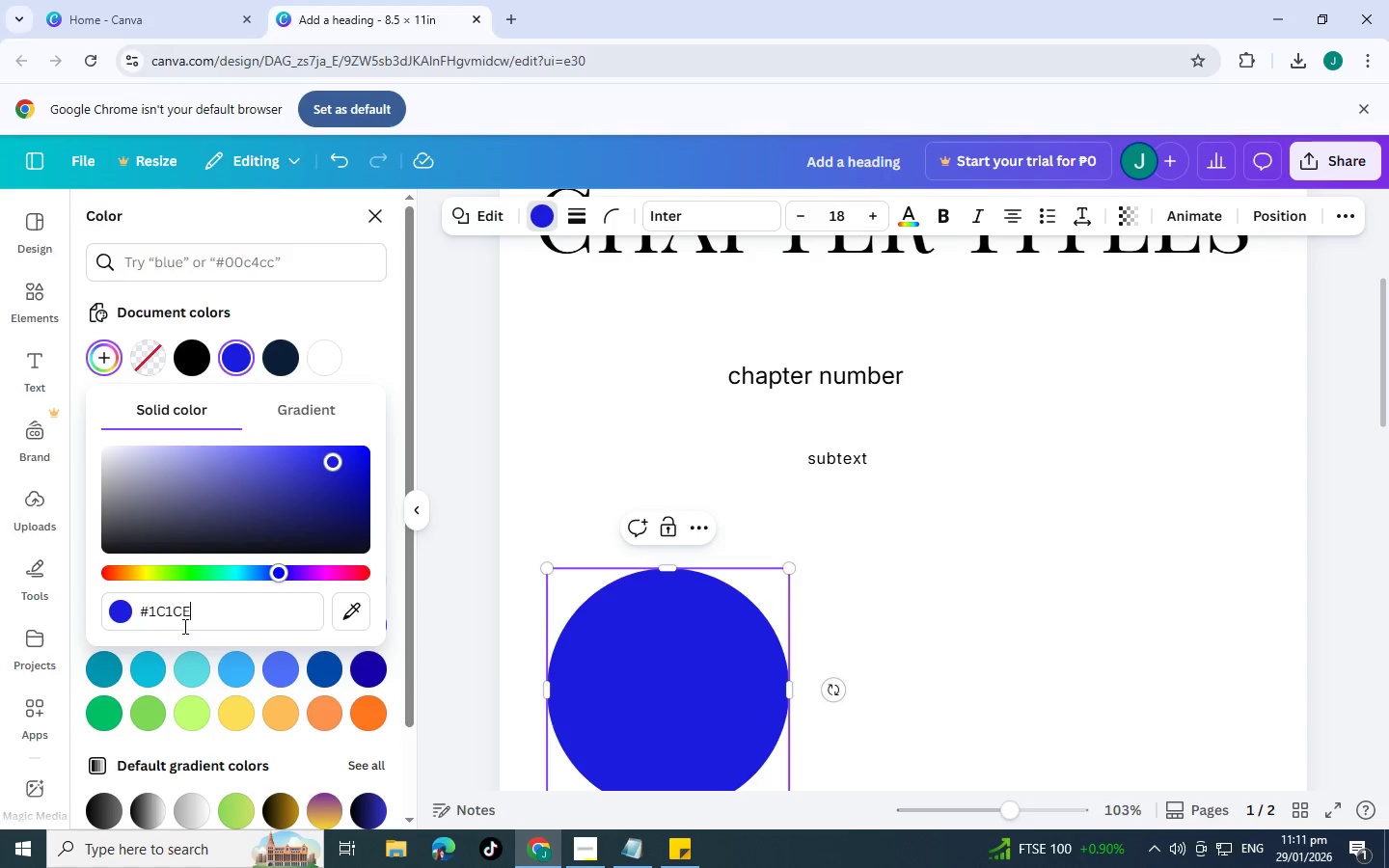 
wait(7.16)
 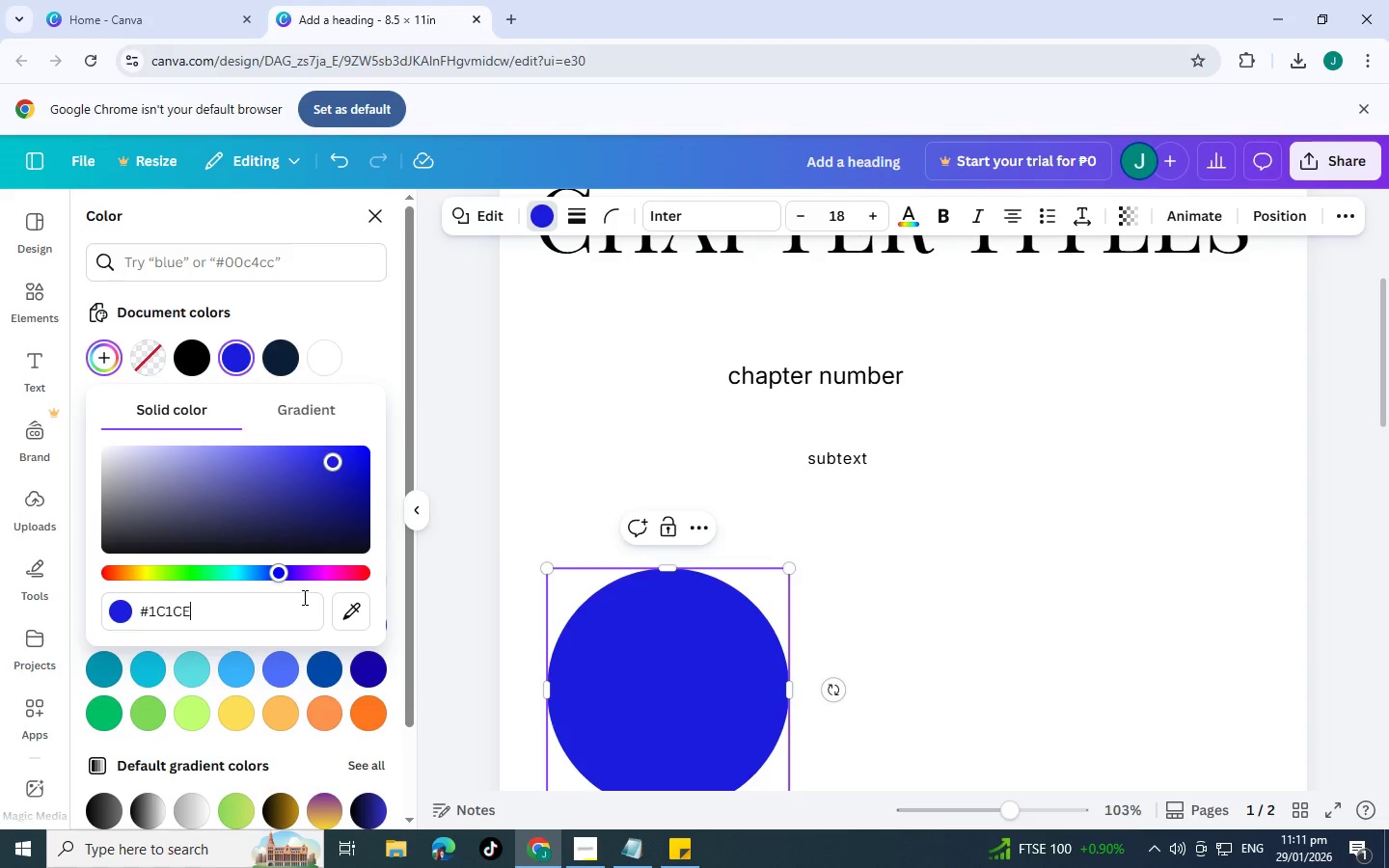 
left_click([184, 615])
 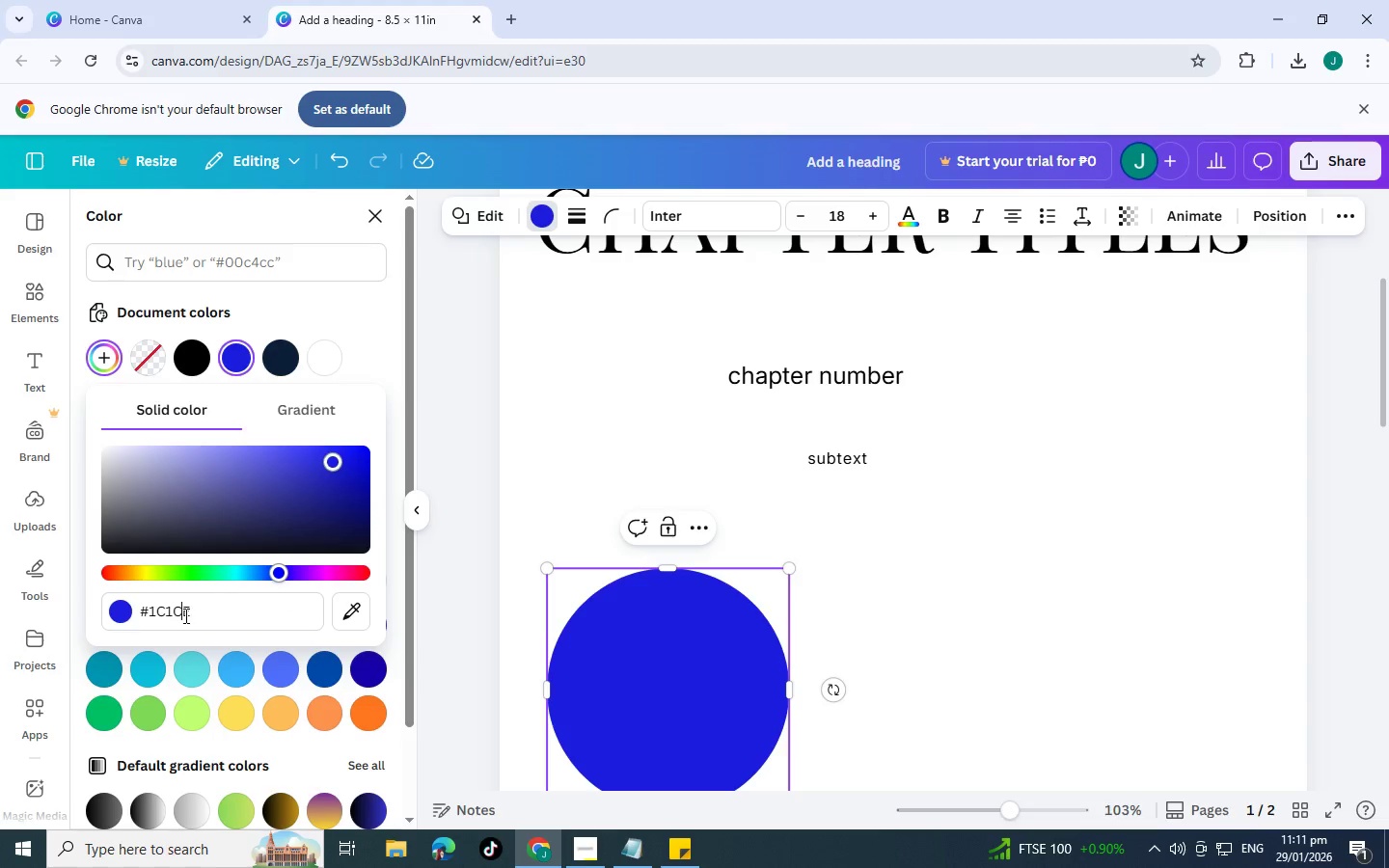 
key(1)
 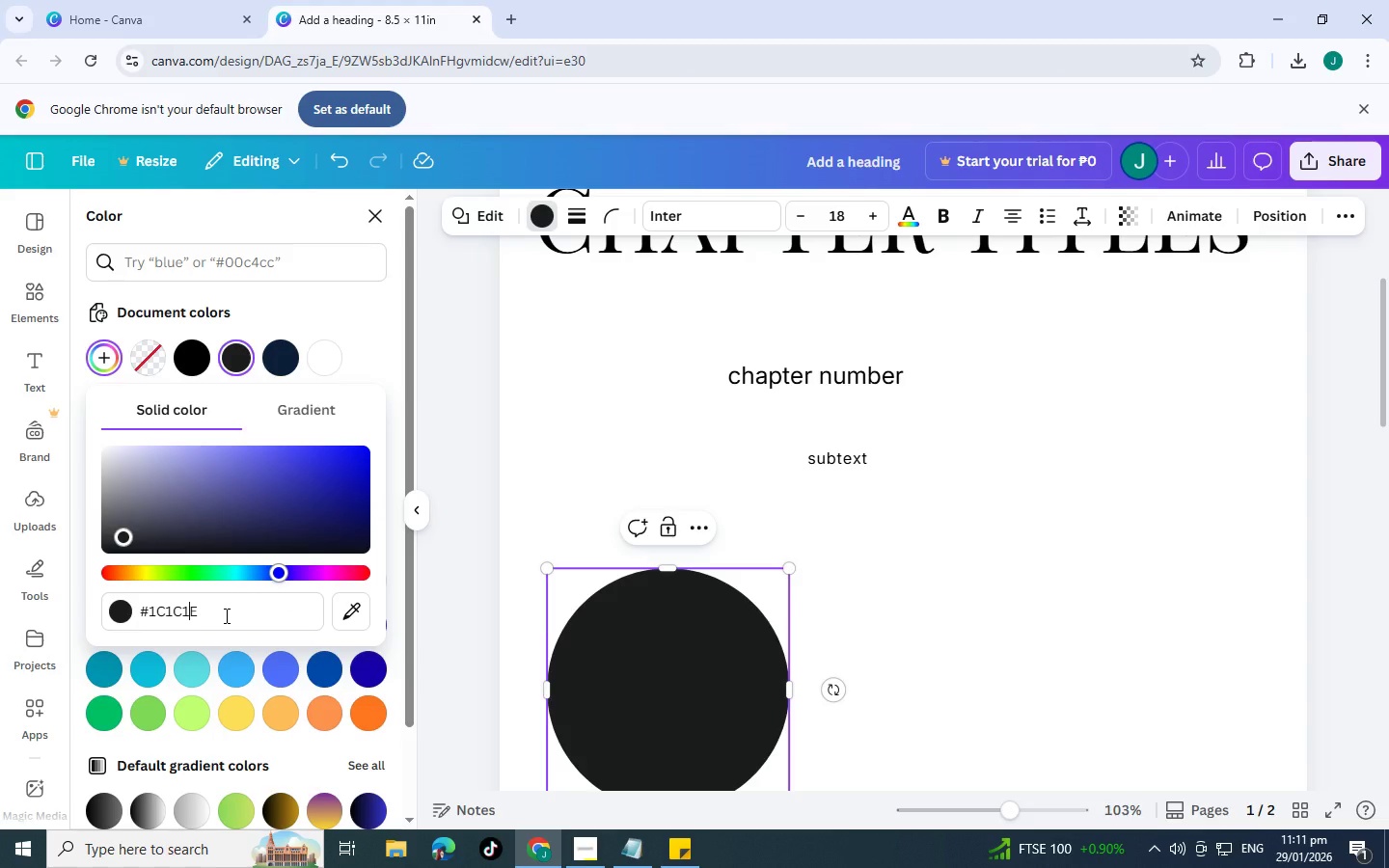 
left_click([1043, 706])
 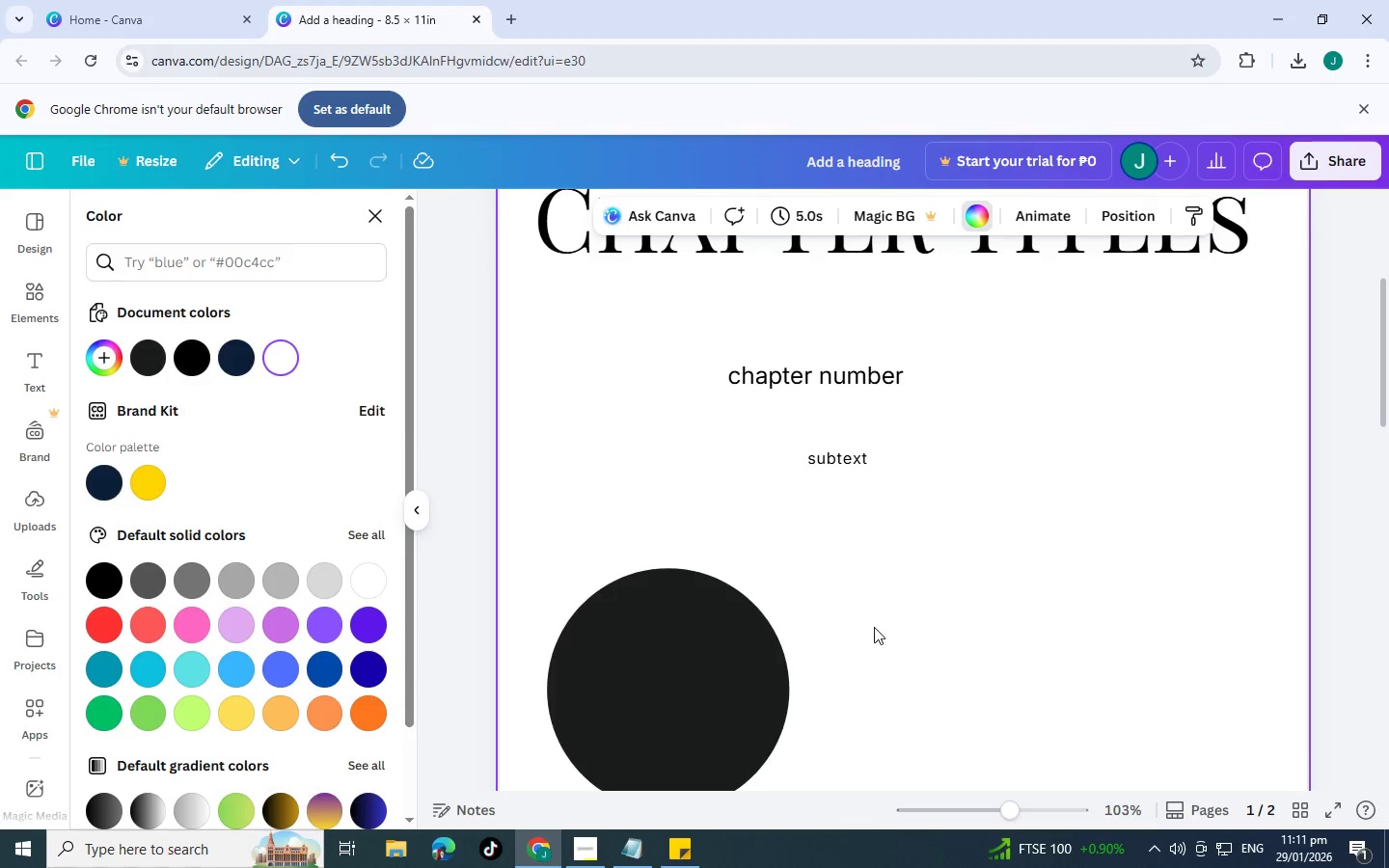 
left_click([735, 480])
 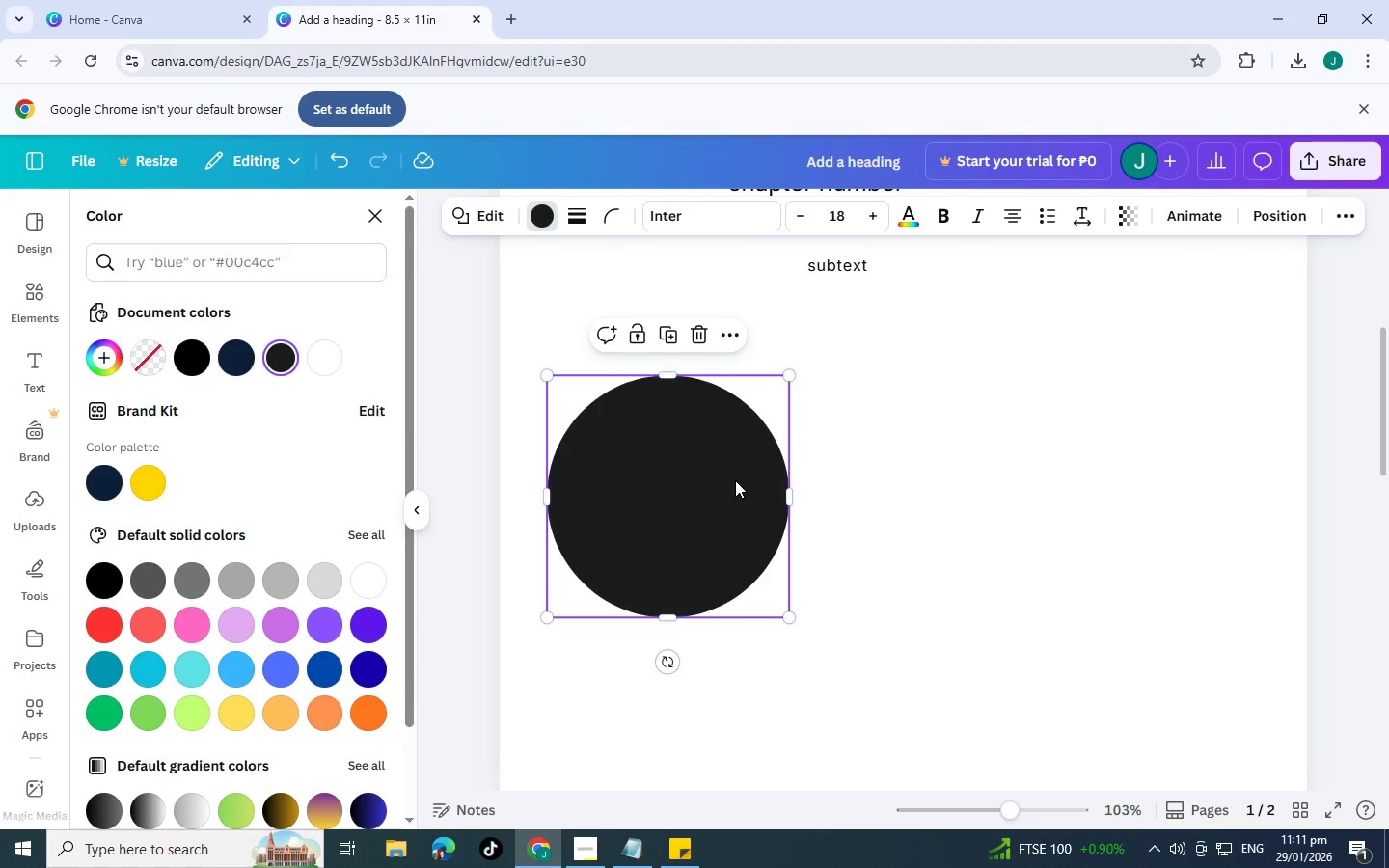 
scroll: coordinate [874, 627], scroll_direction: down, amount: 2.0
 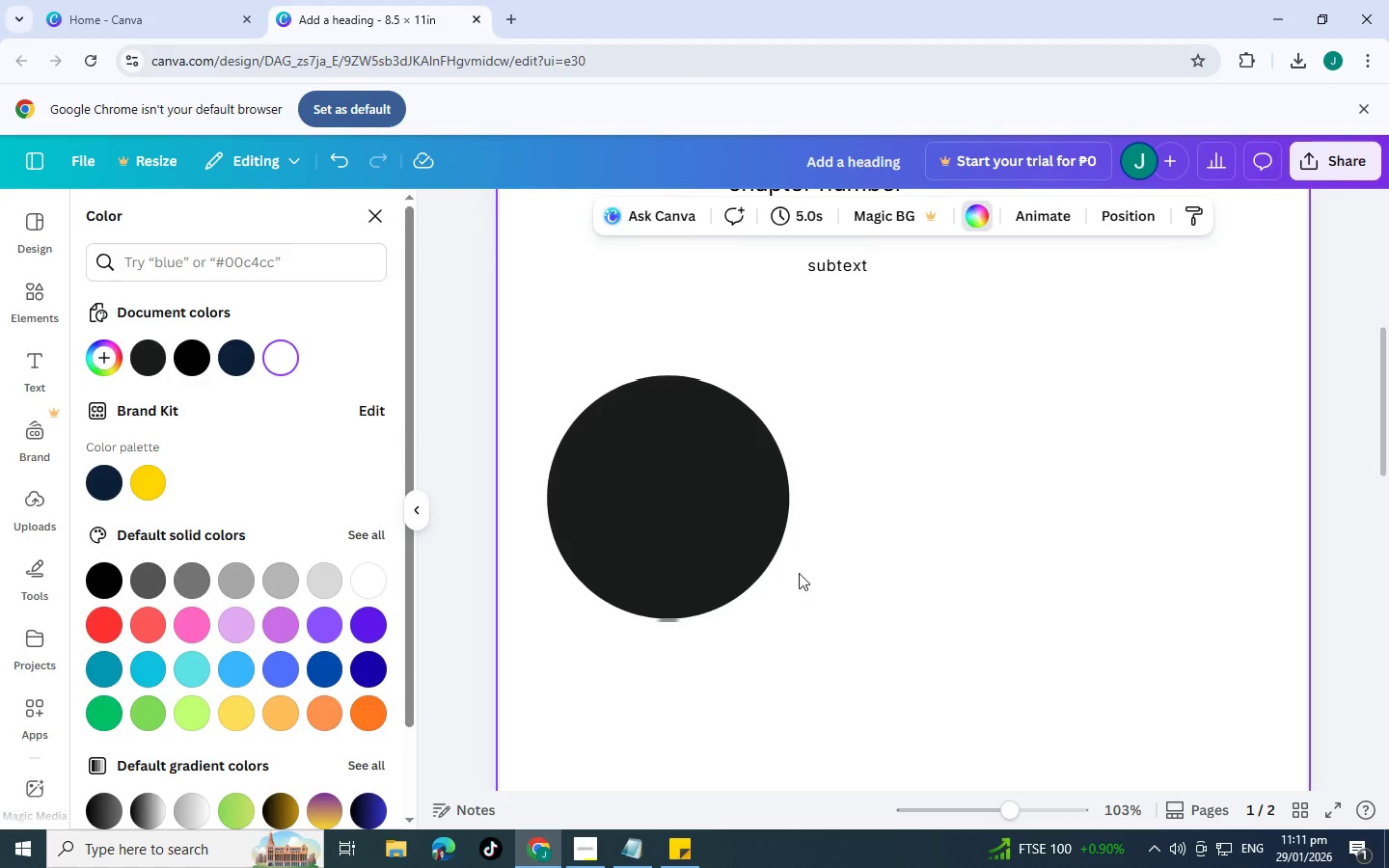 
key(Control+C)
 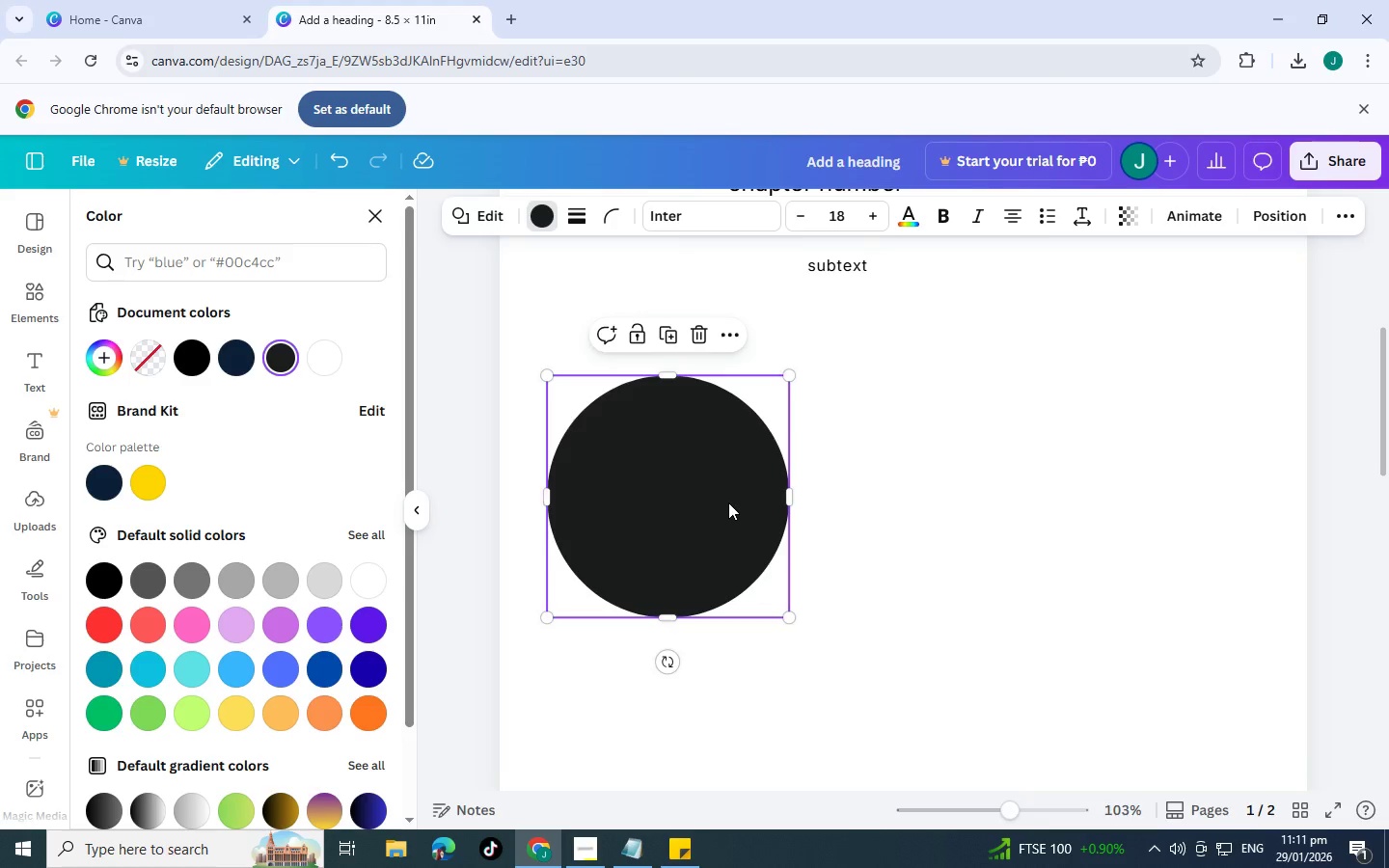 
key(Control+V)
 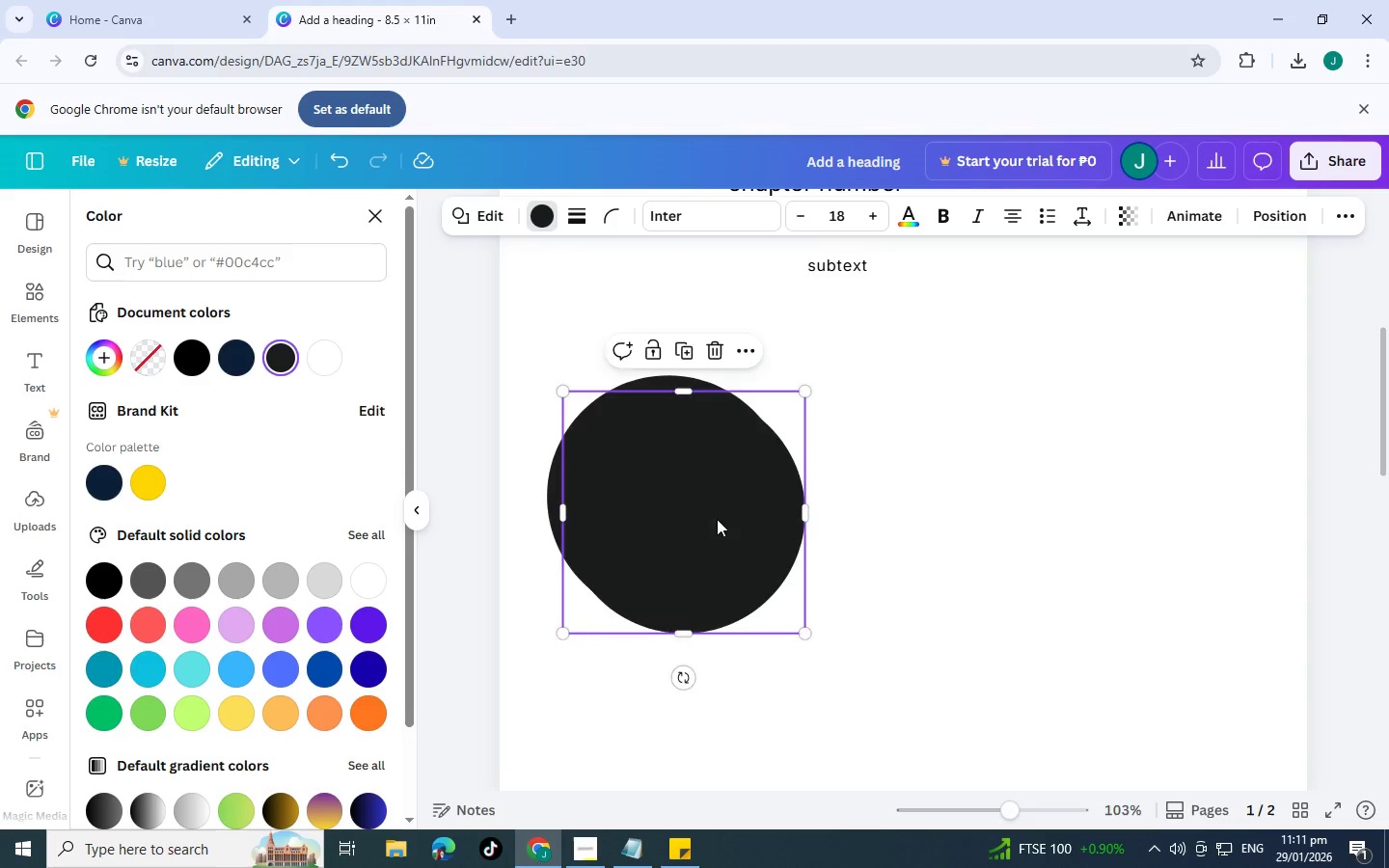 
left_click_drag(start_coordinate=[715, 519], to_coordinate=[971, 506])
 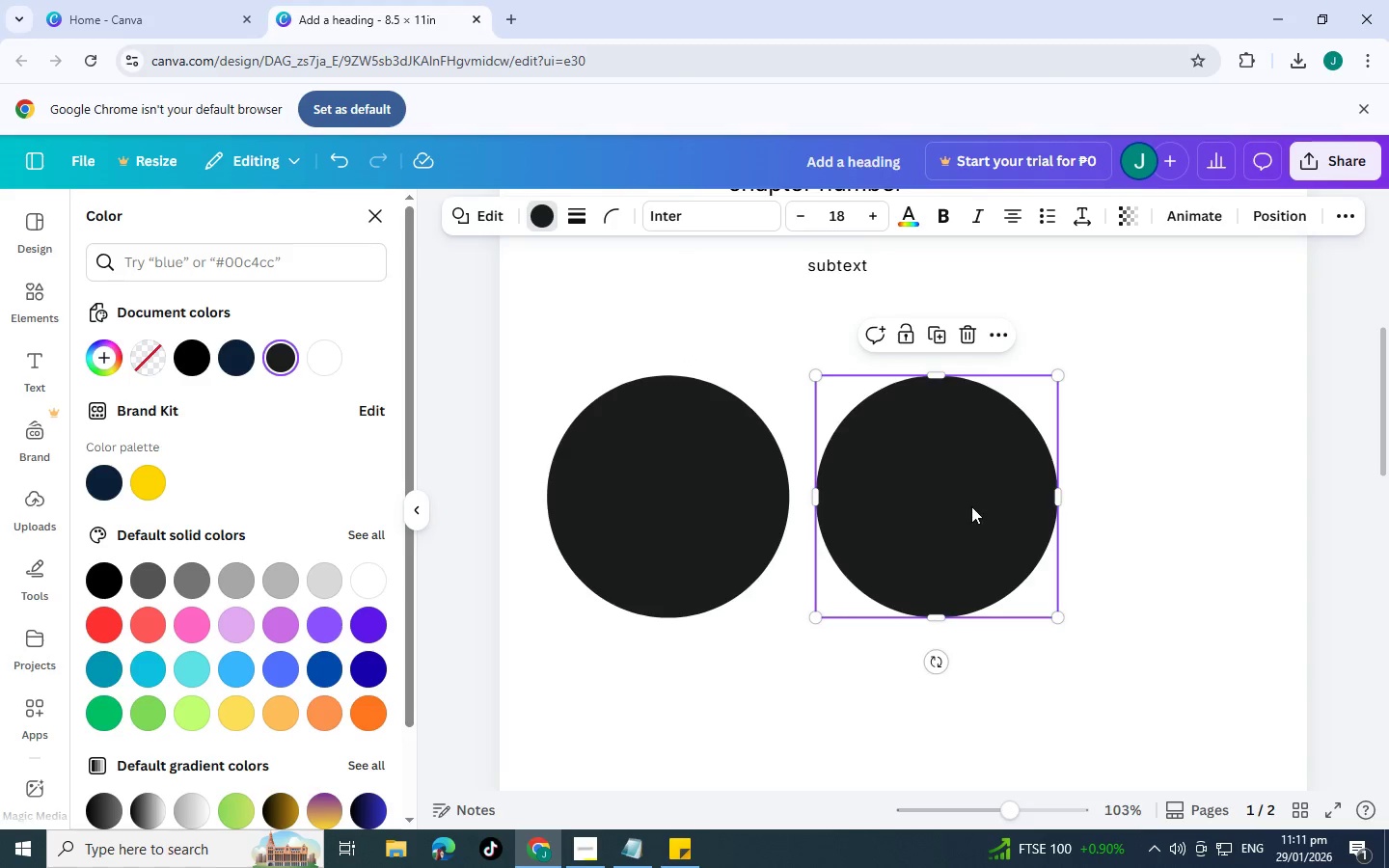 
double_click([971, 506])
 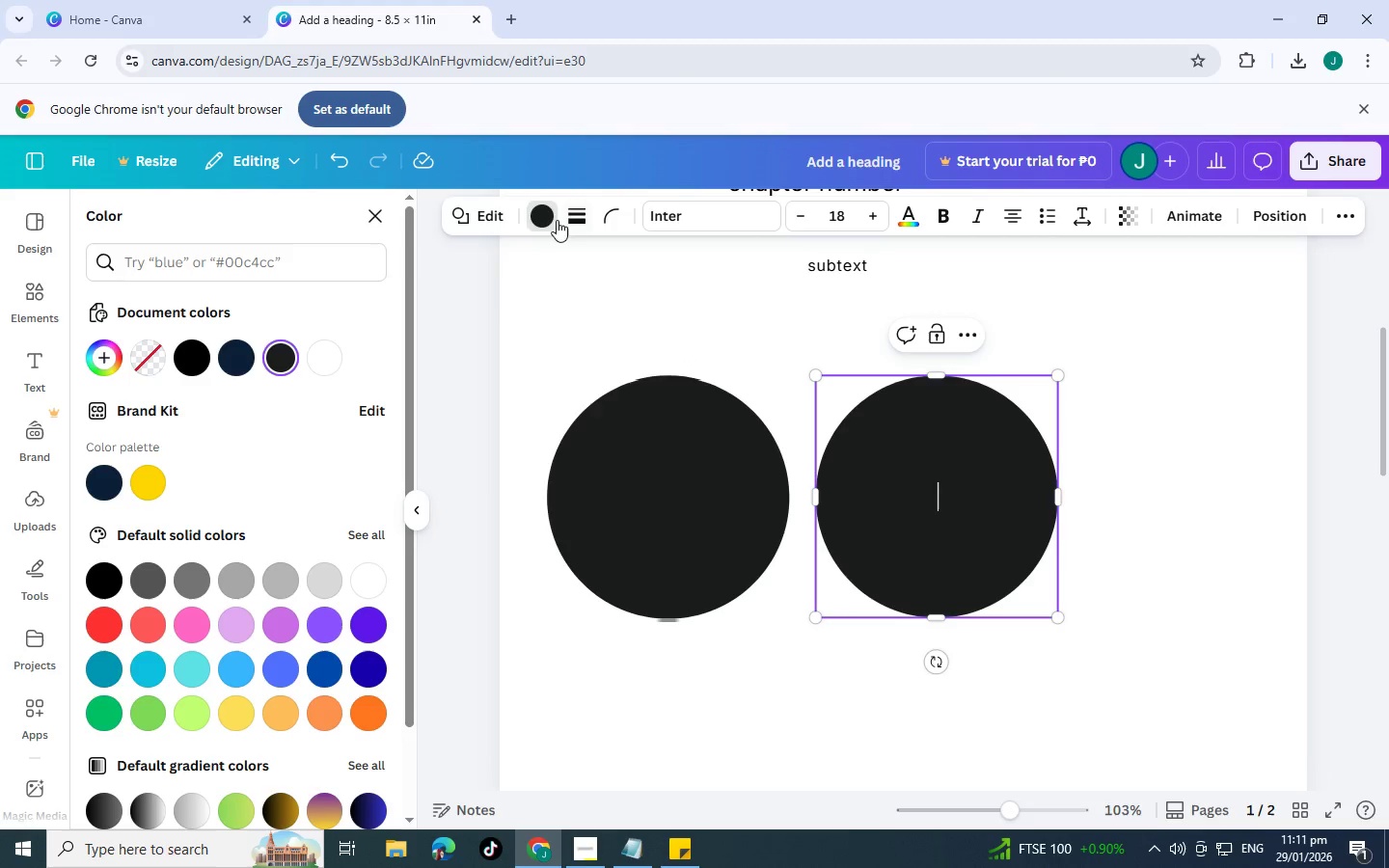 
left_click([539, 218])
 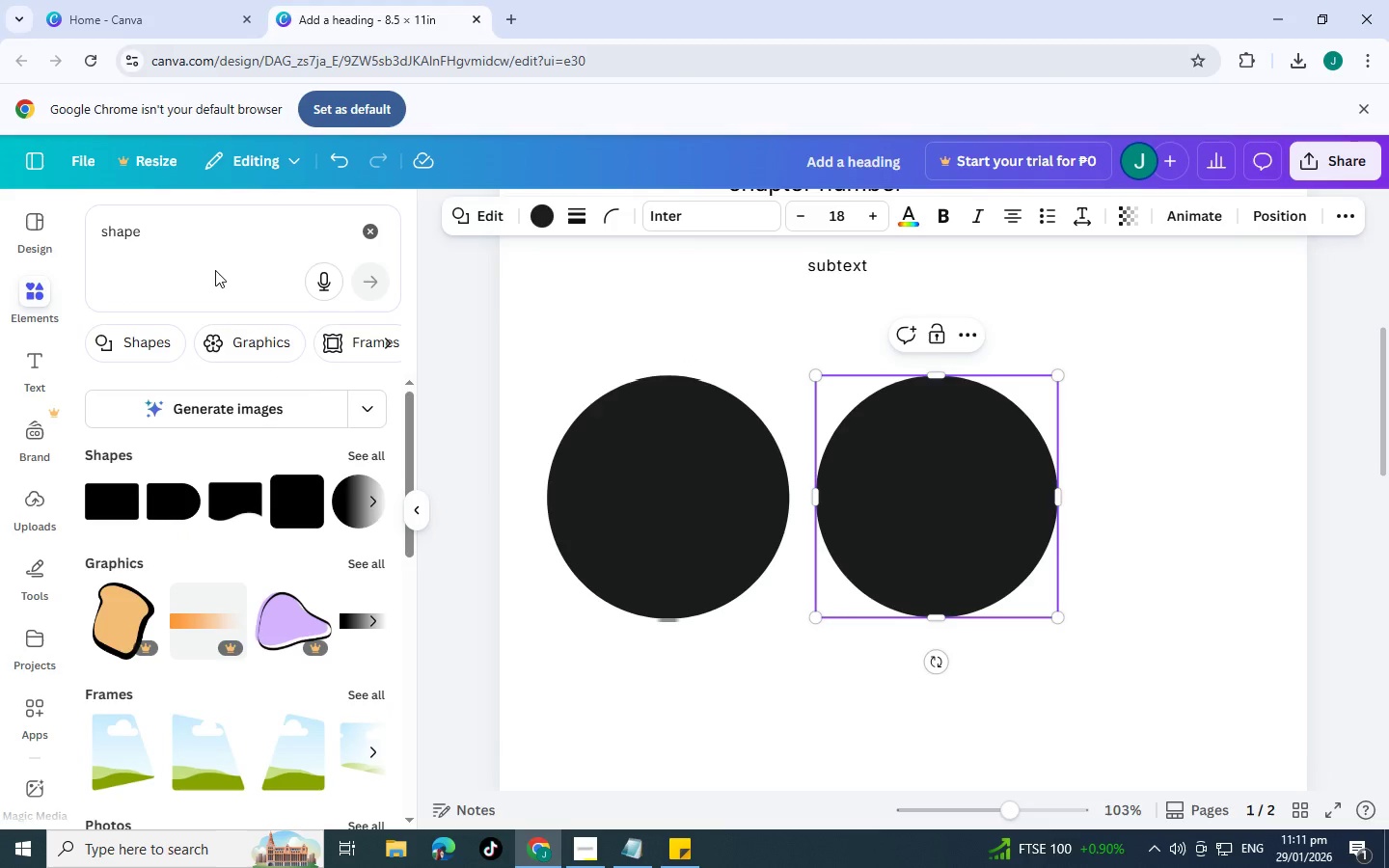 
left_click([216, 270])
 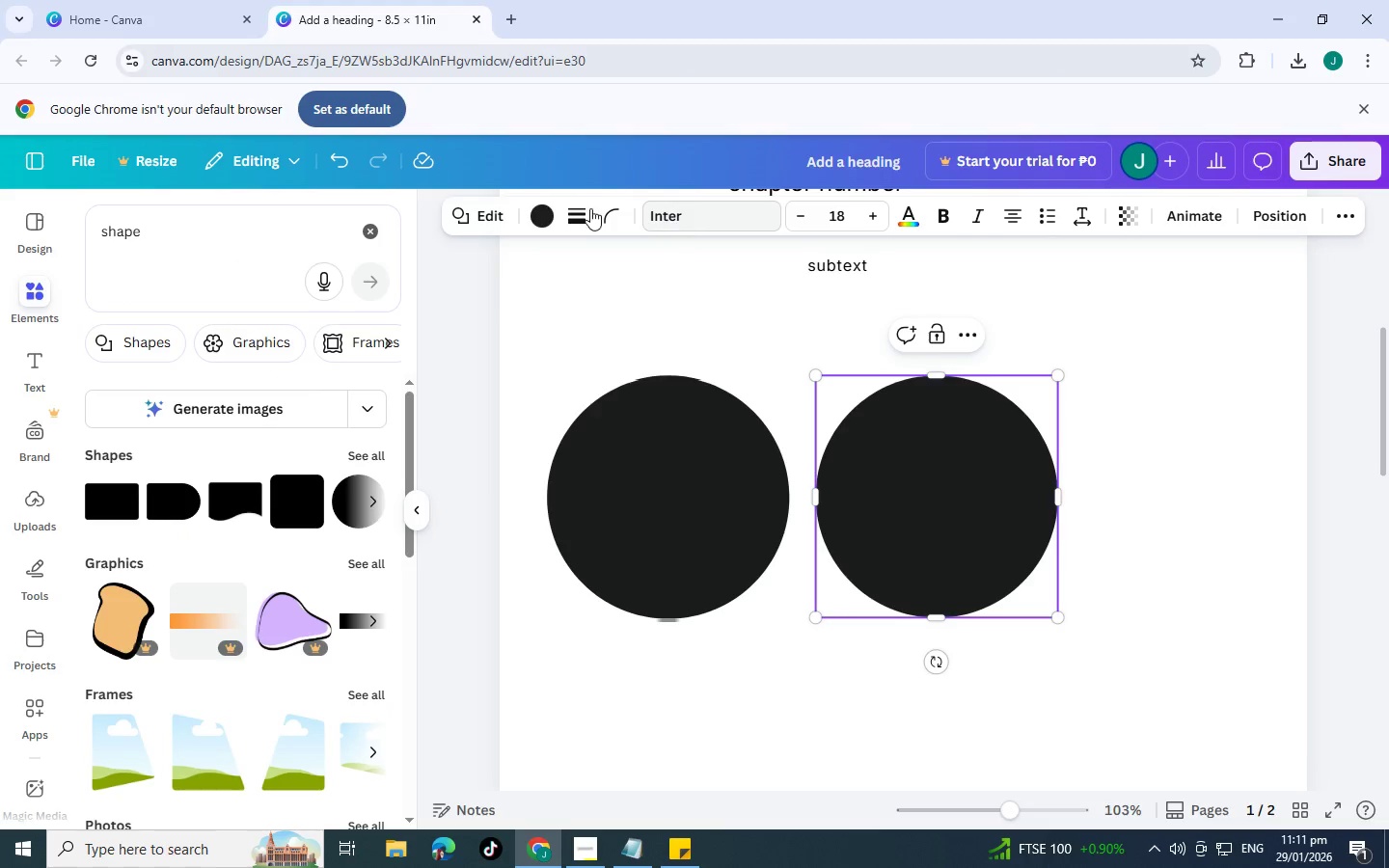 
left_click([544, 212])
 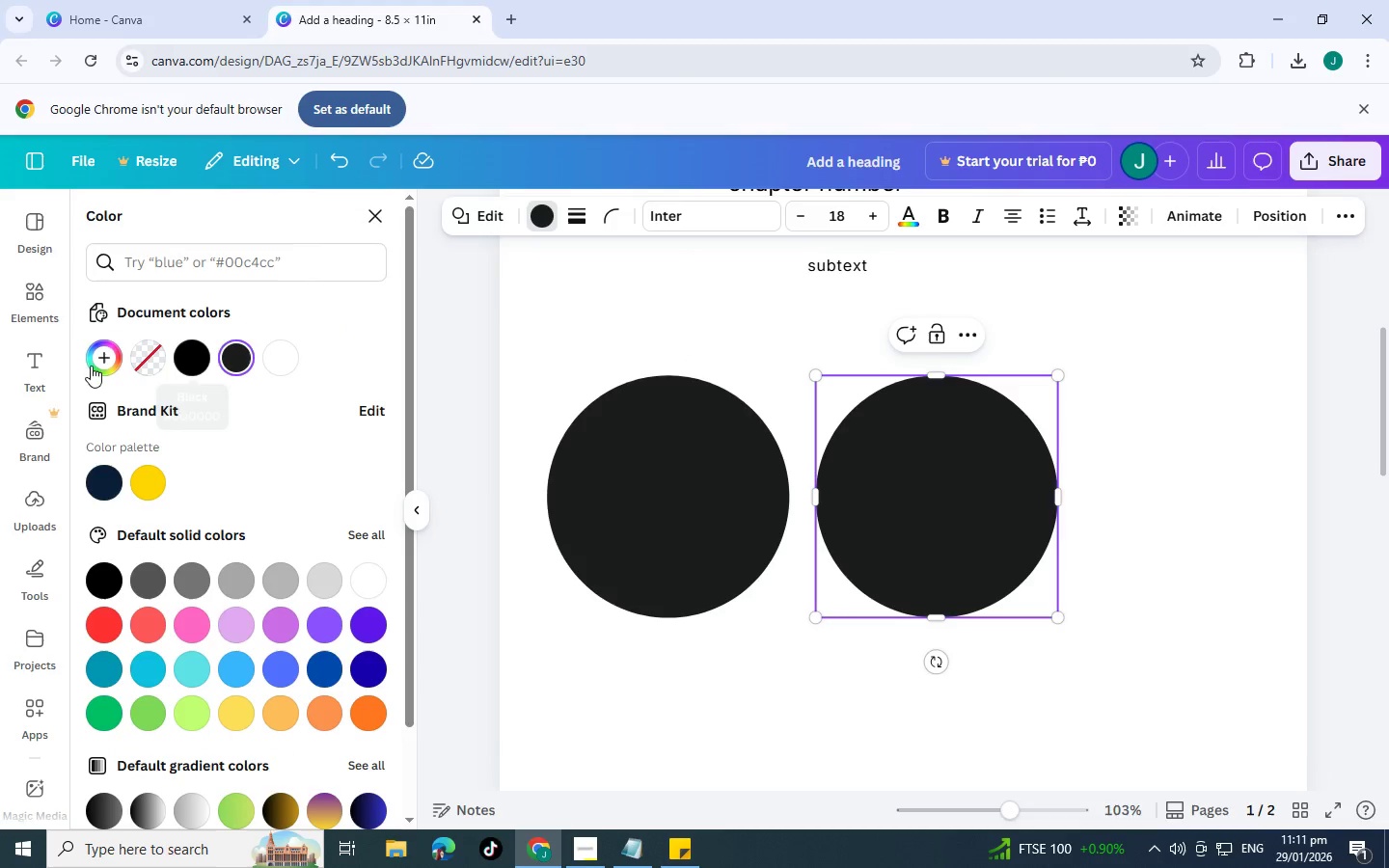 
left_click([106, 362])
 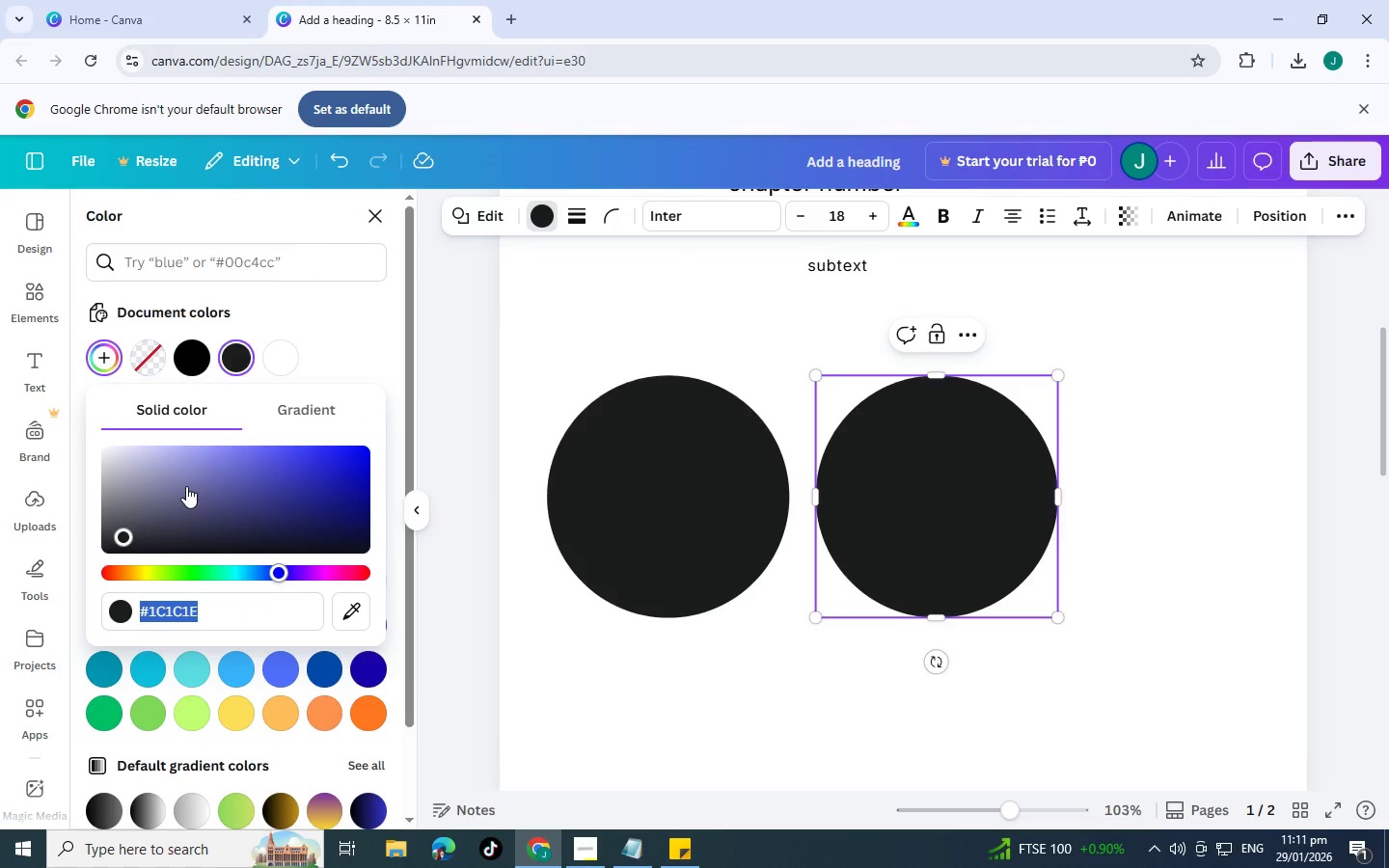 
type(4a4f55)
 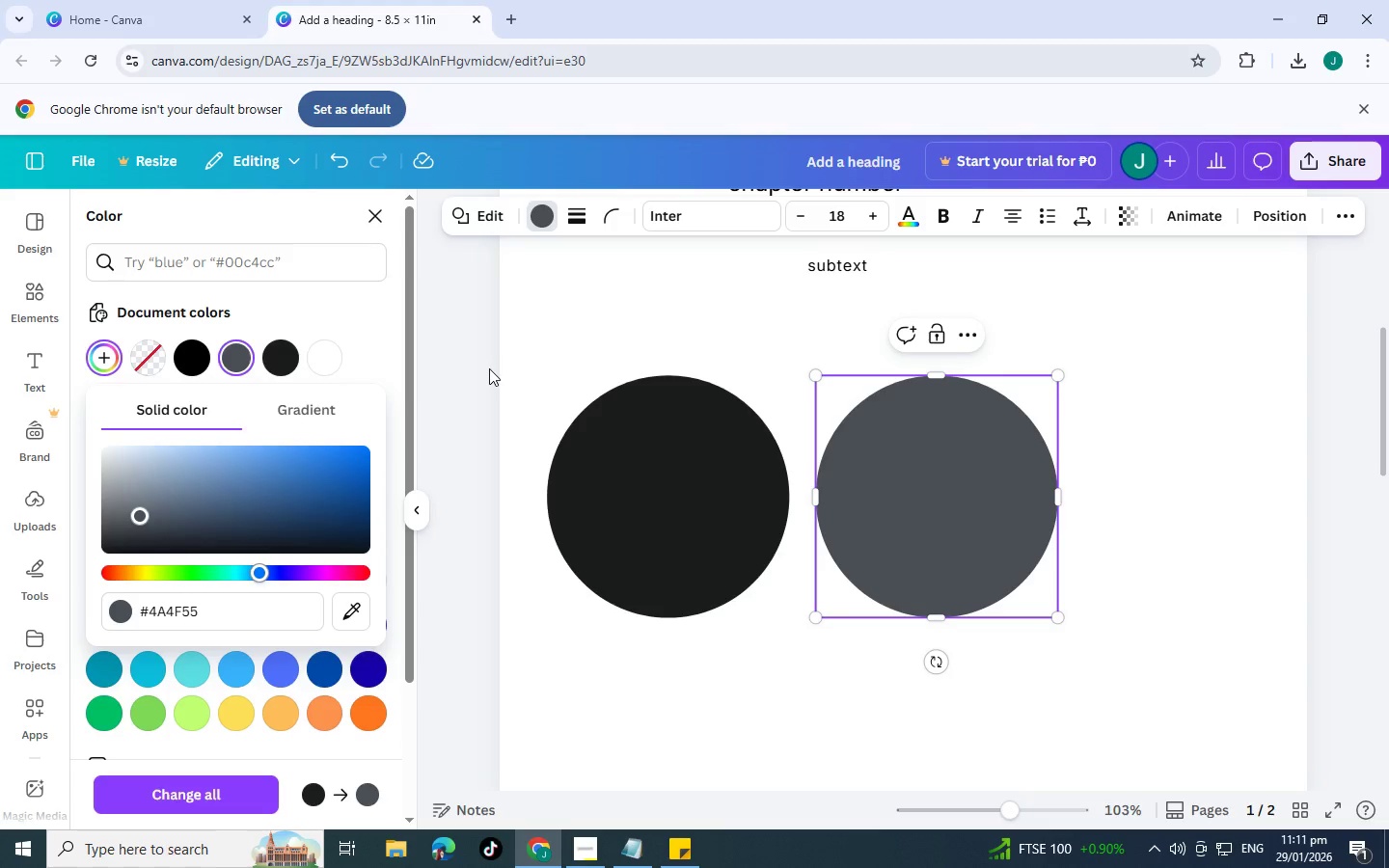 
left_click([489, 368])
 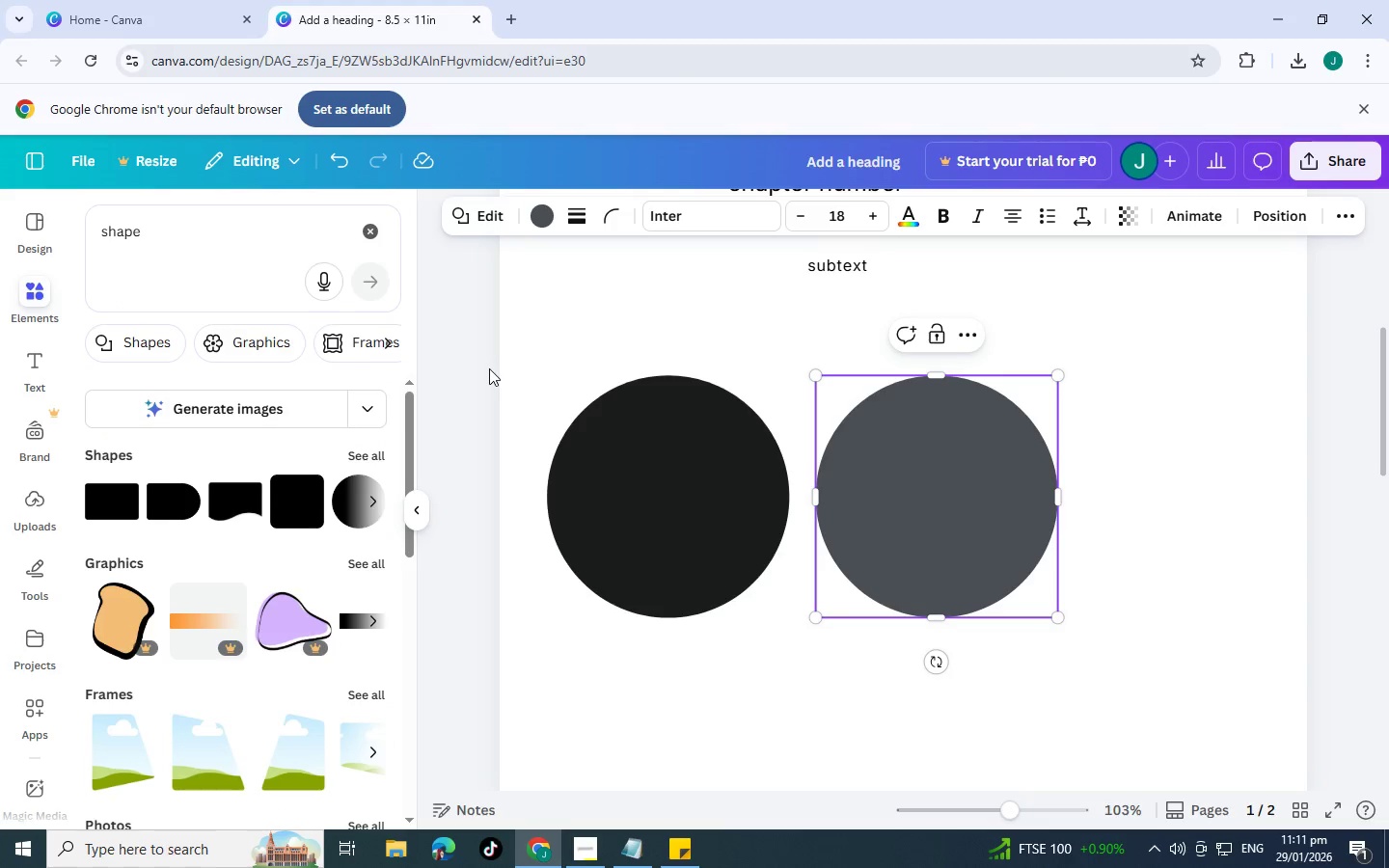 
left_click([489, 368])
 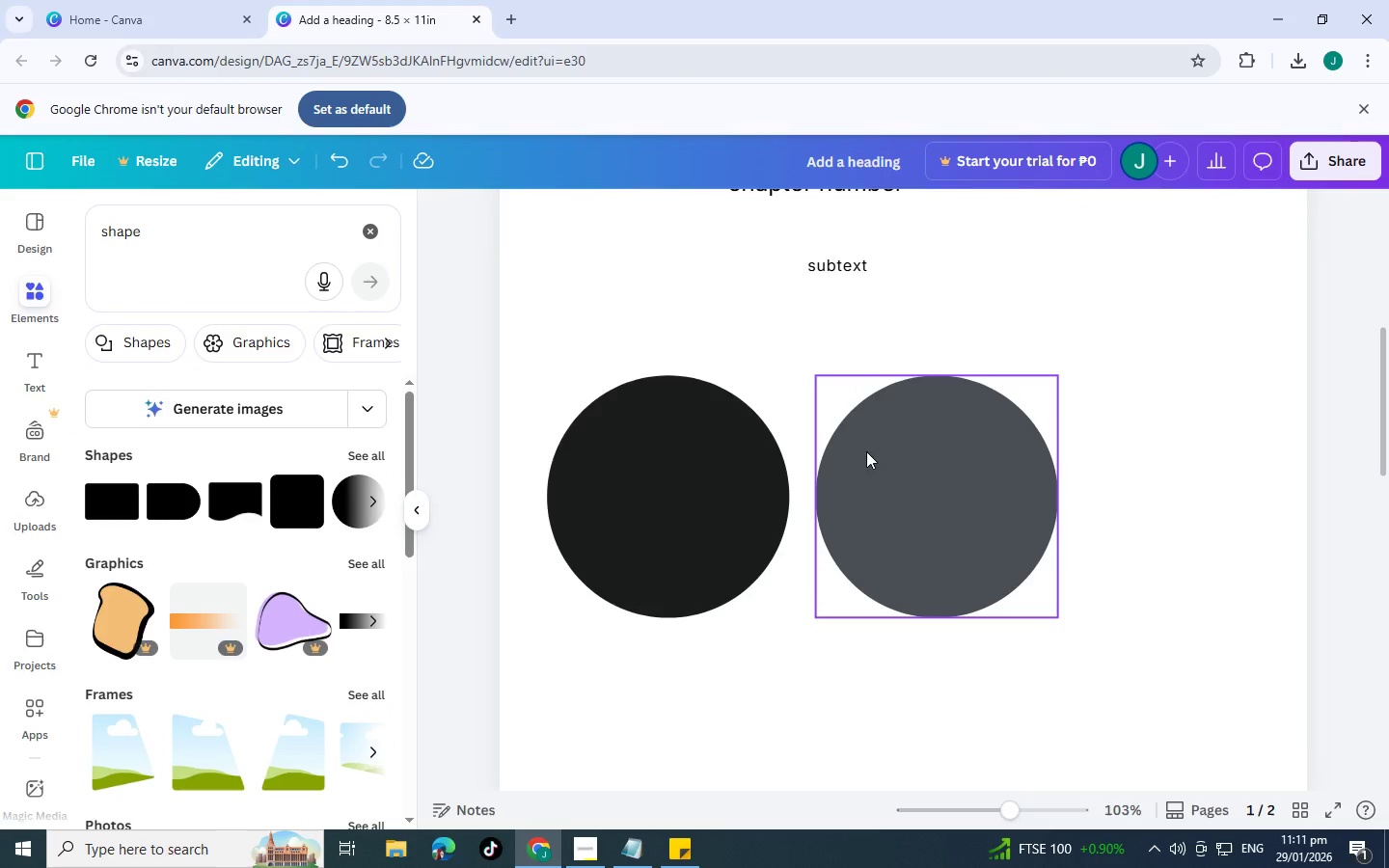 
left_click([859, 451])
 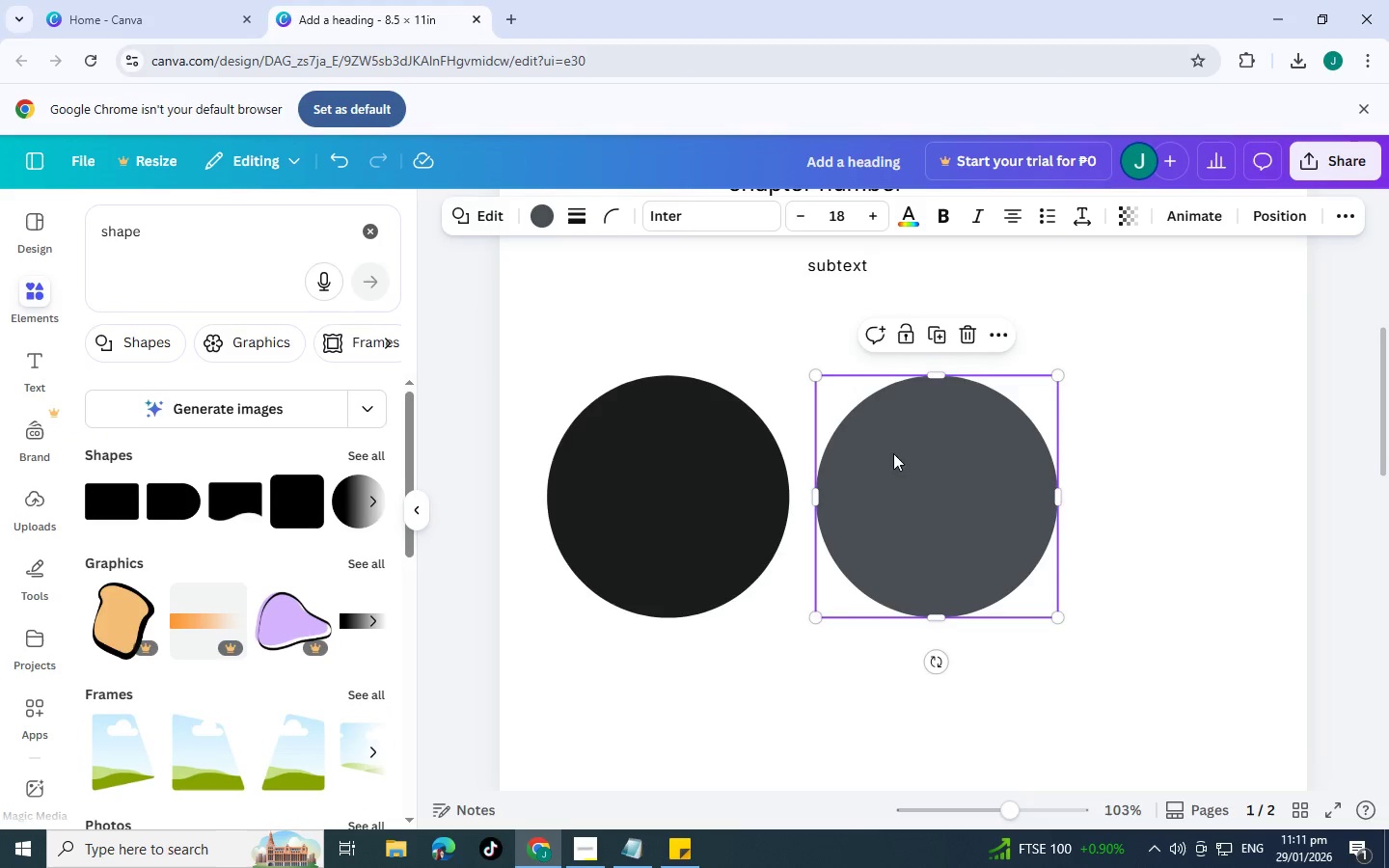 
key(Control+C)
 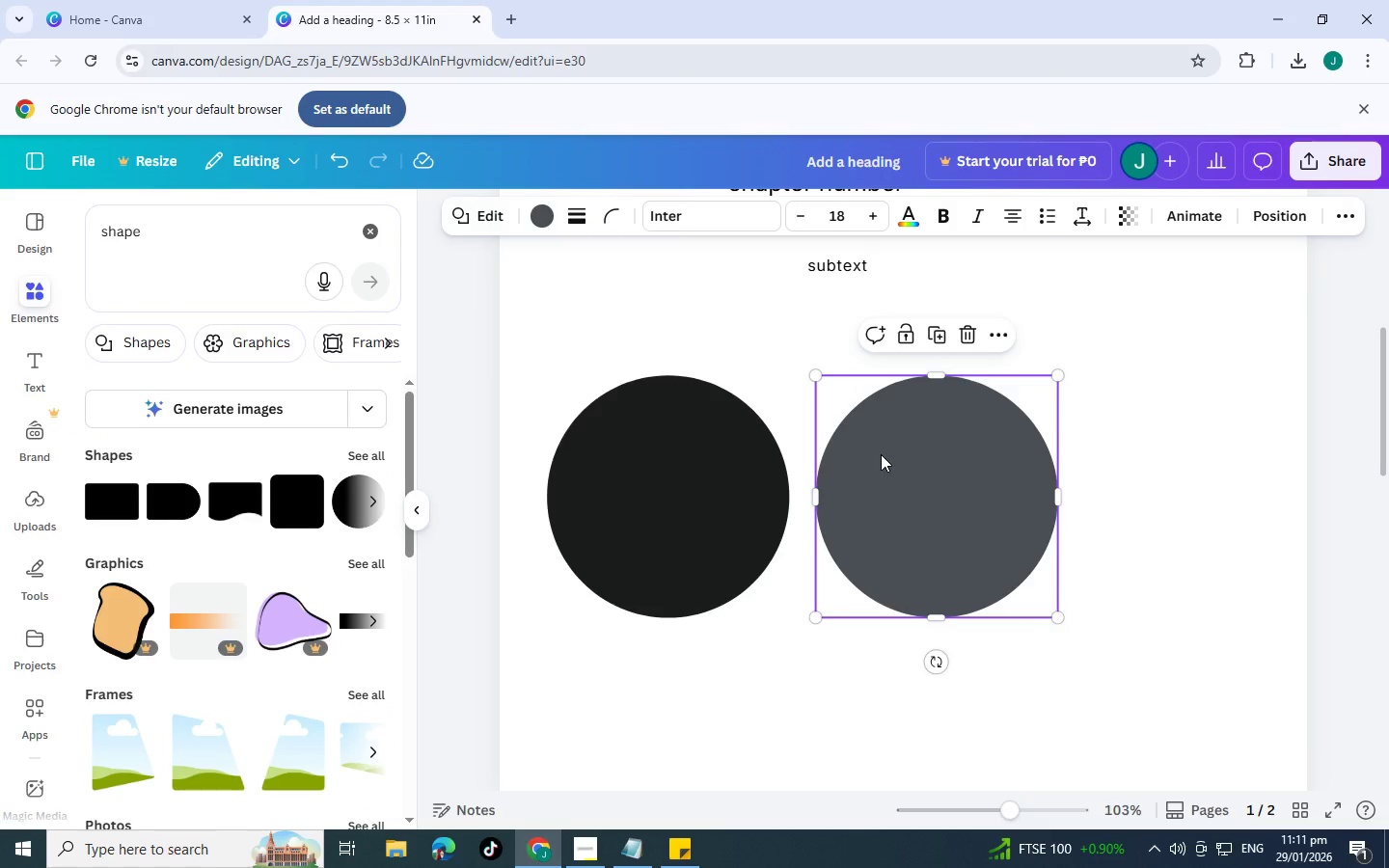 
key(Control+V)
 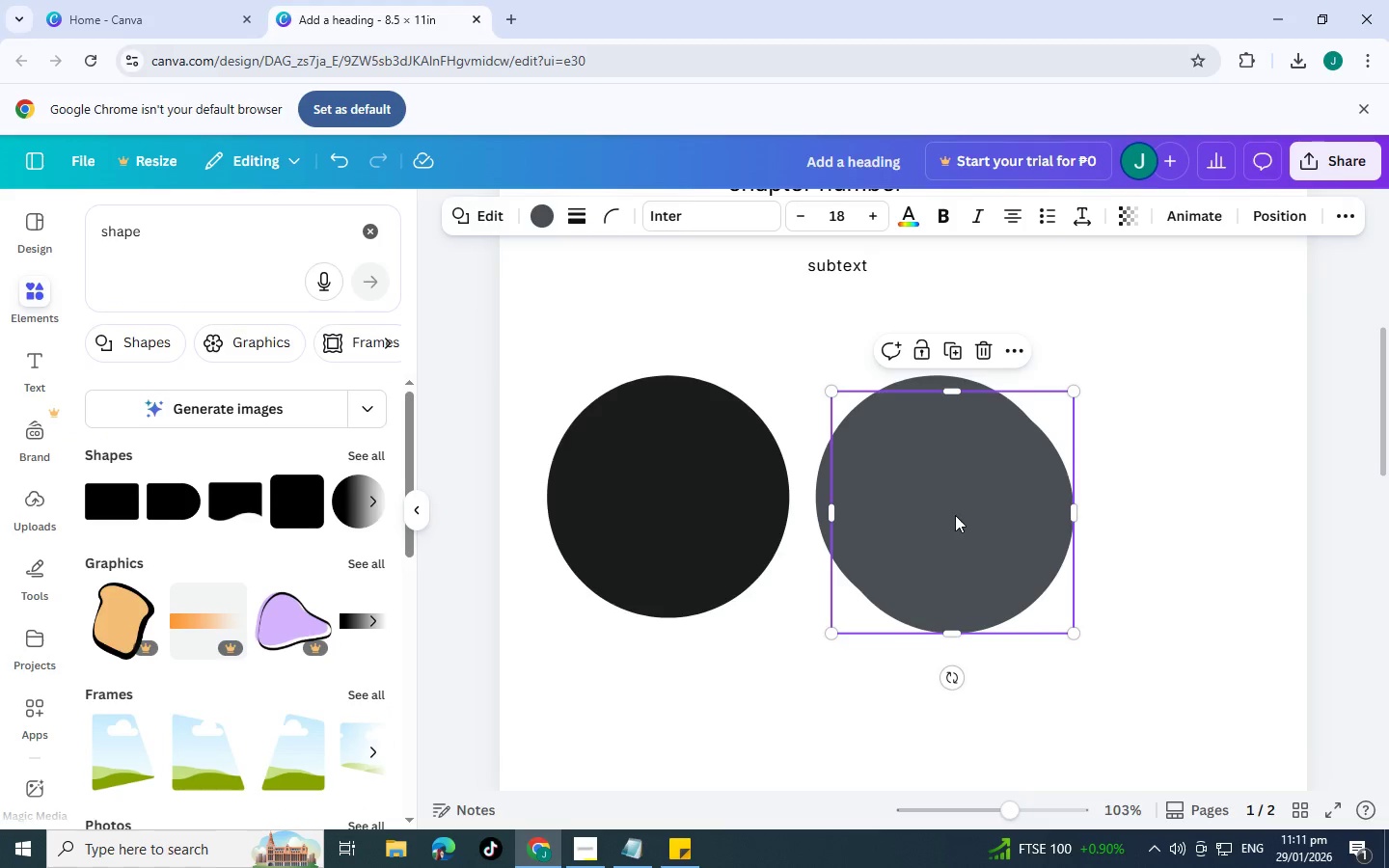 
left_click_drag(start_coordinate=[990, 511], to_coordinate=[1233, 486])
 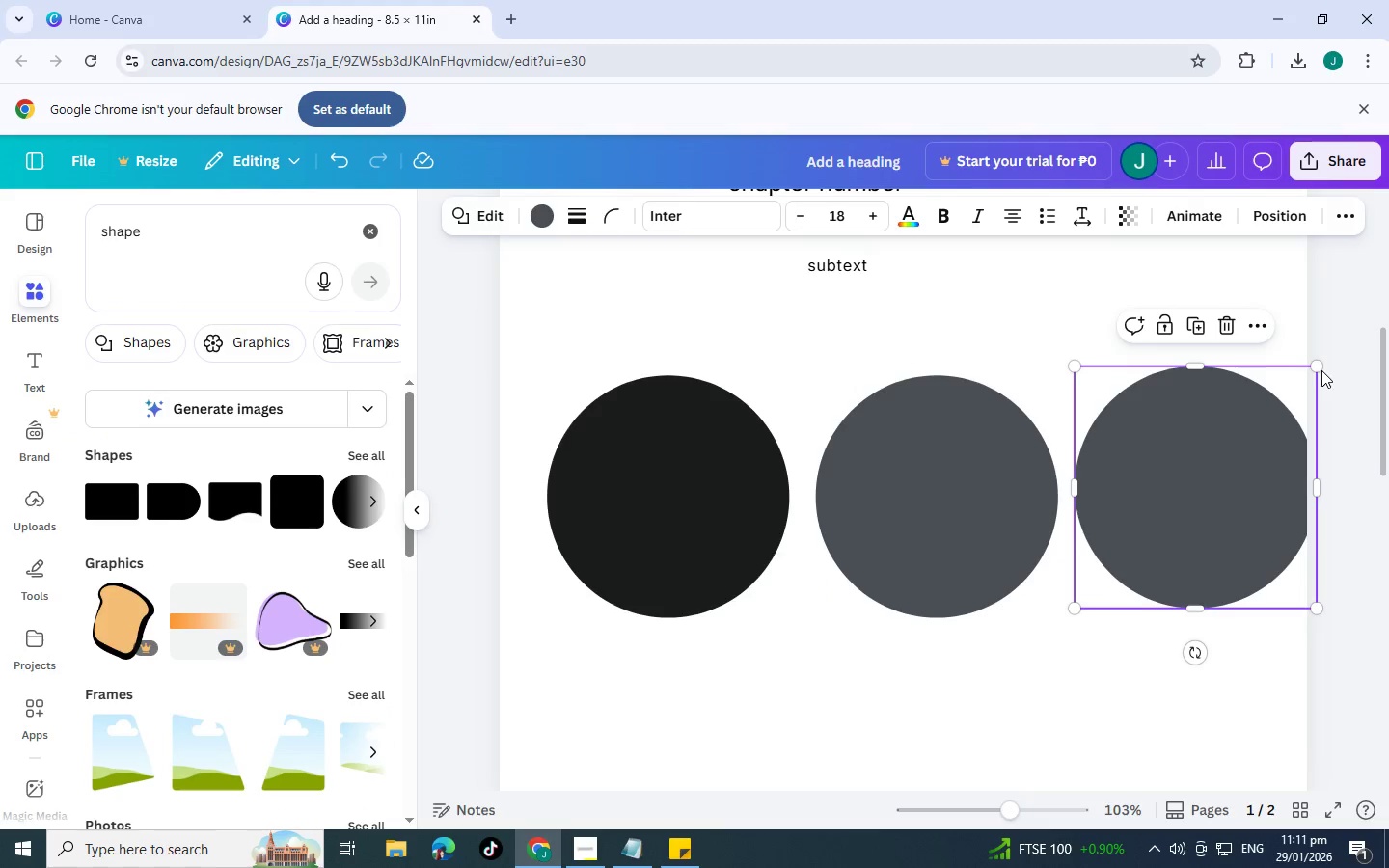 
left_click_drag(start_coordinate=[1321, 369], to_coordinate=[1280, 388])
 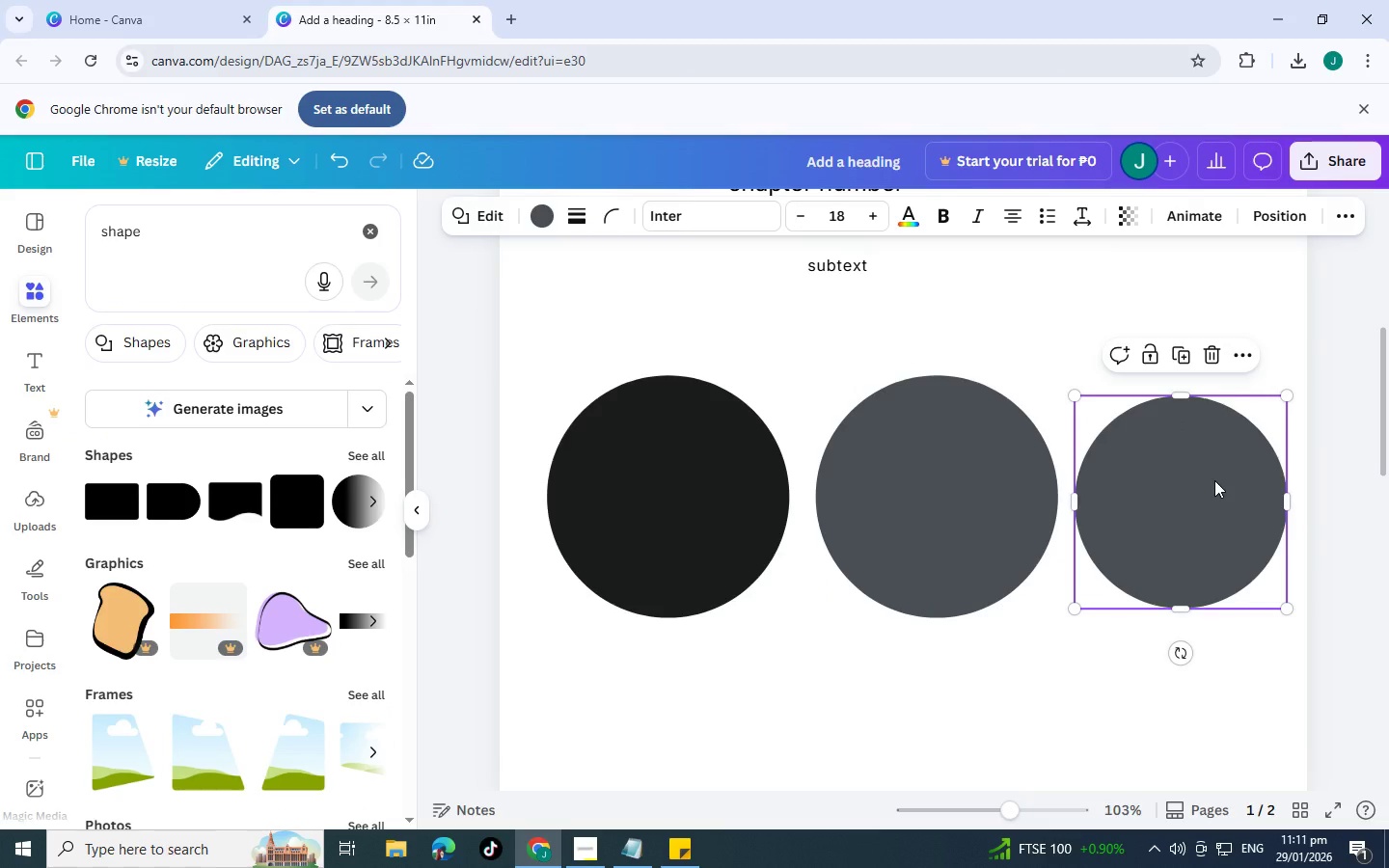 
left_click([1214, 480])
 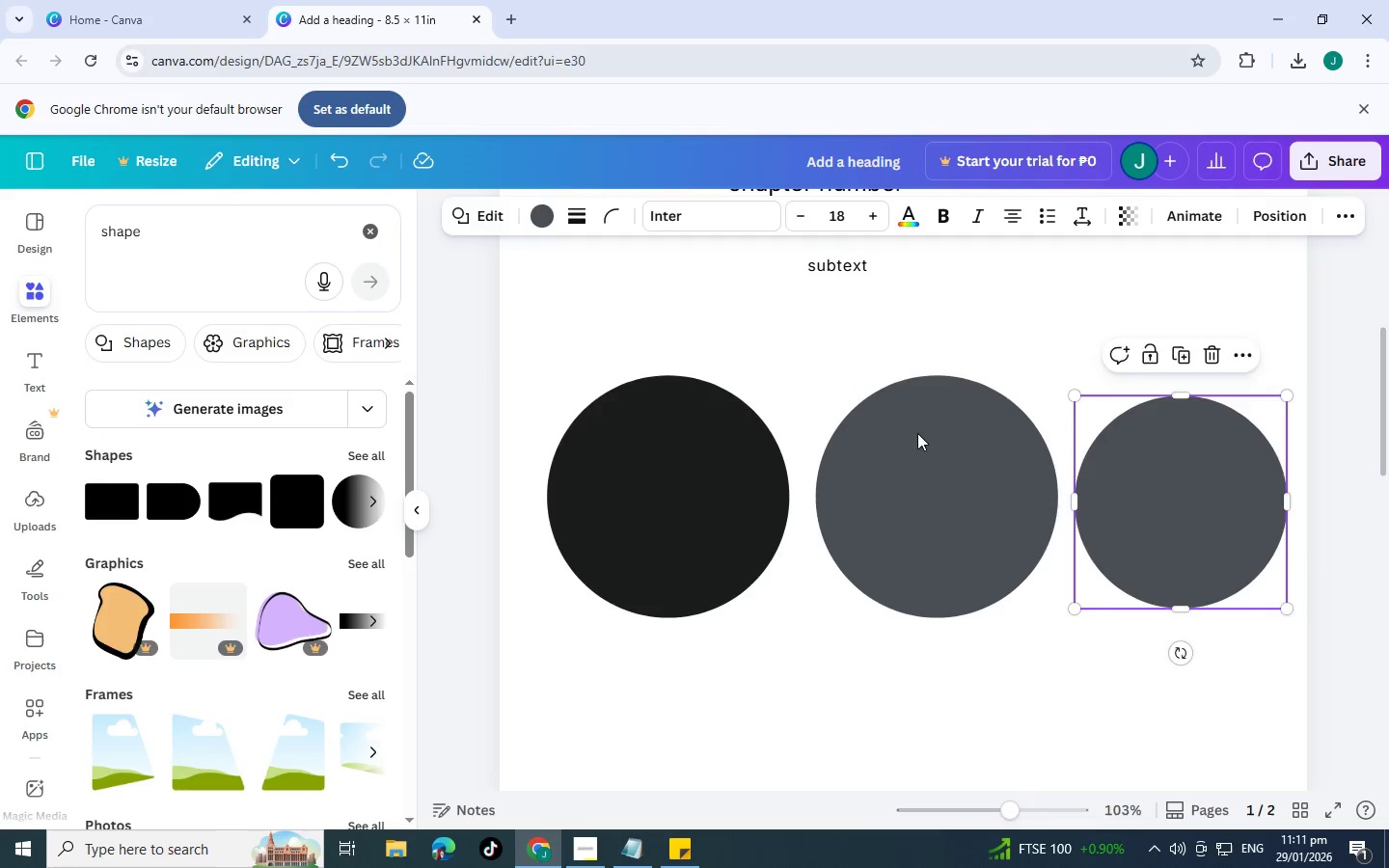 
left_click([917, 433])
 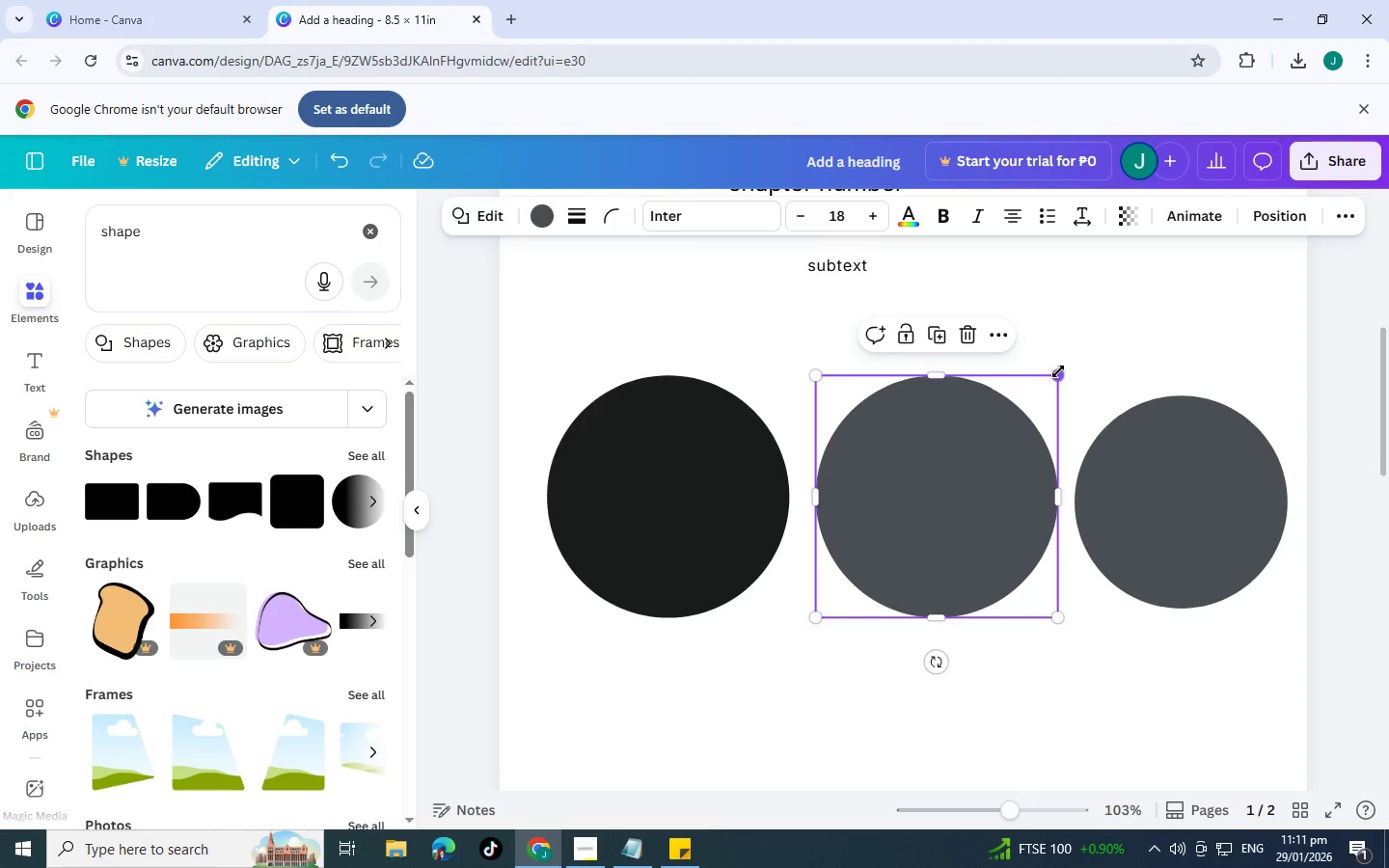 
left_click_drag(start_coordinate=[1058, 373], to_coordinate=[1037, 394])
 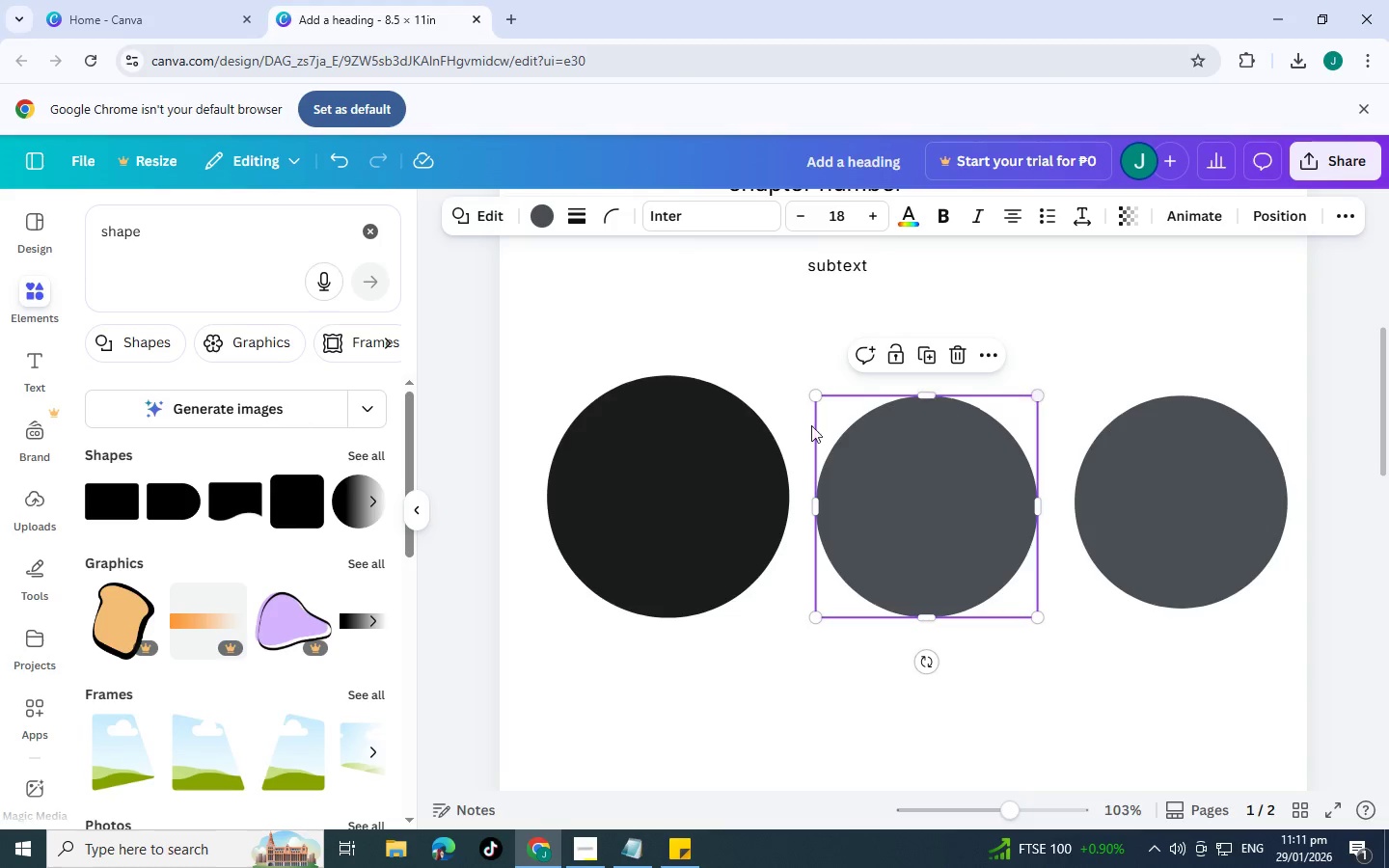 
left_click([604, 491])
 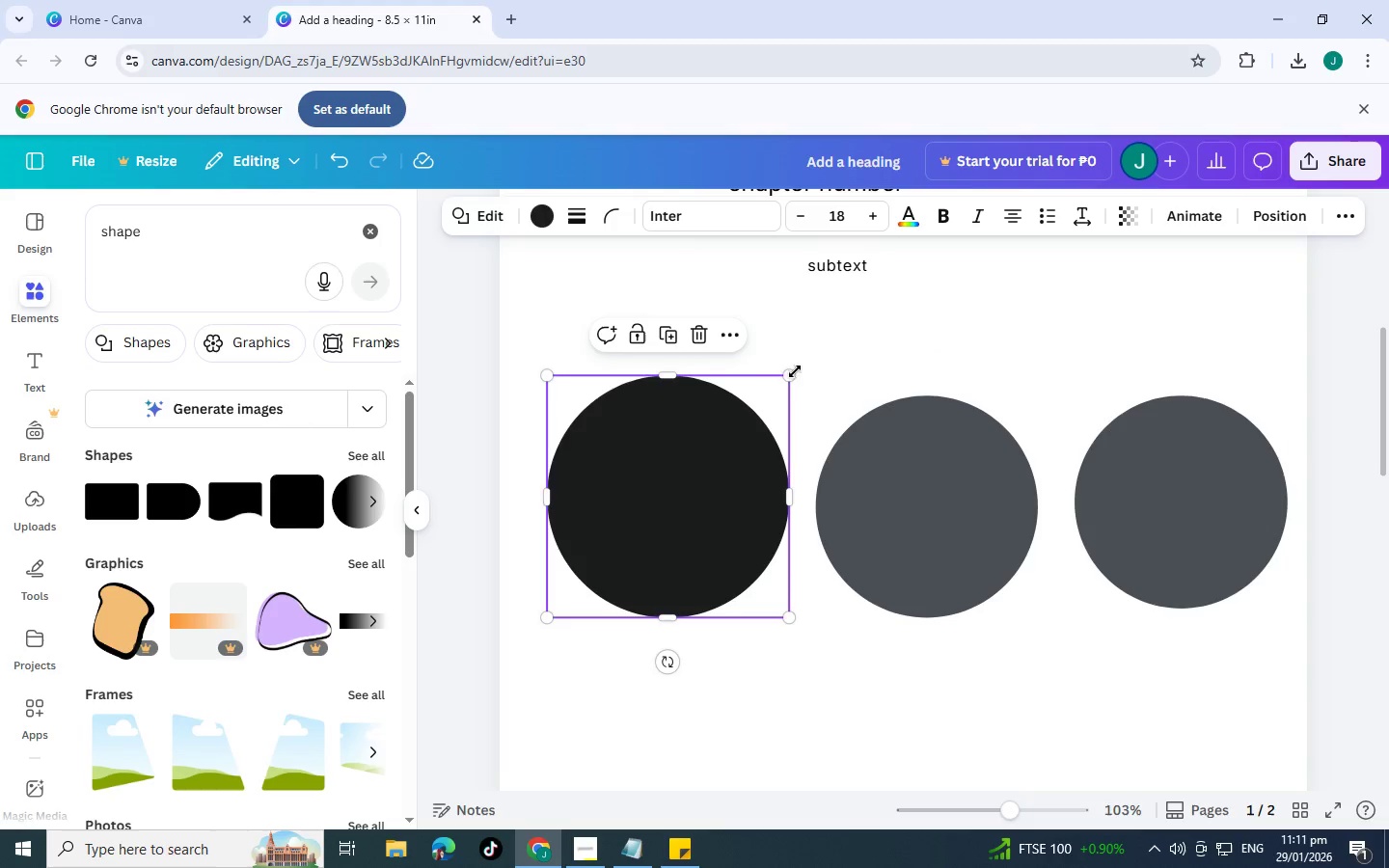 
left_click_drag(start_coordinate=[795, 371], to_coordinate=[780, 394])
 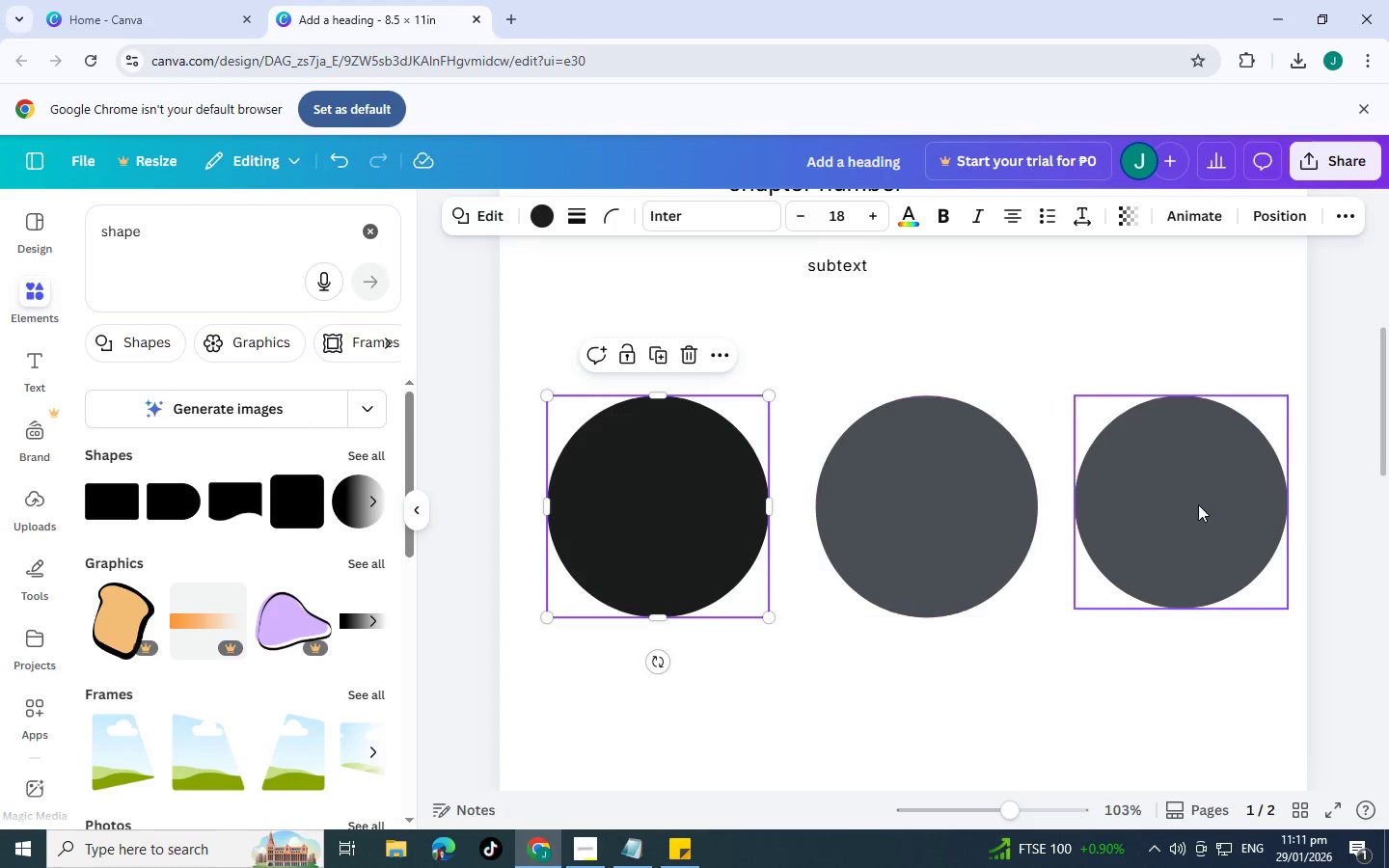 
left_click([1190, 504])
 